 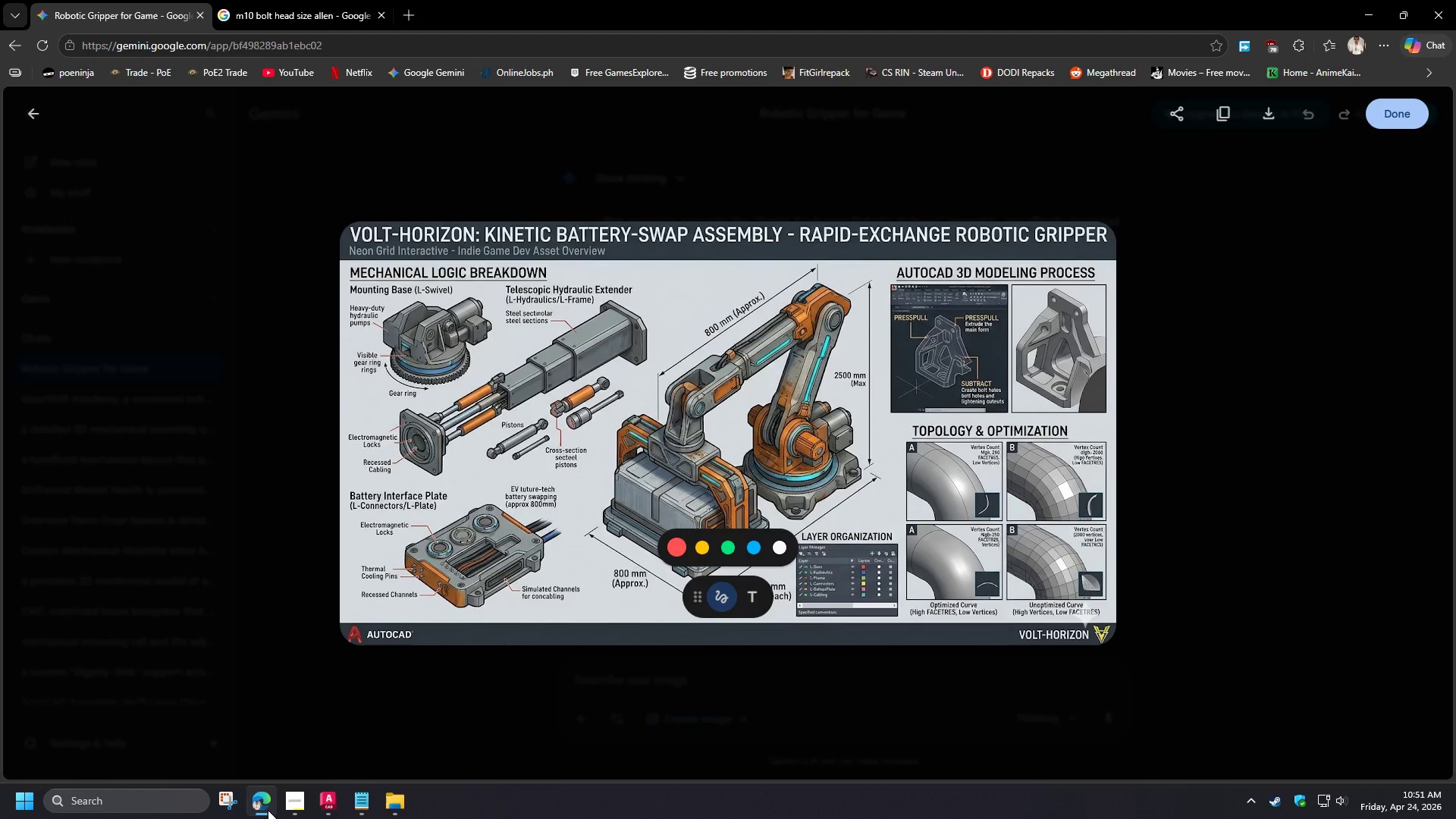 
left_click([268, 810])
 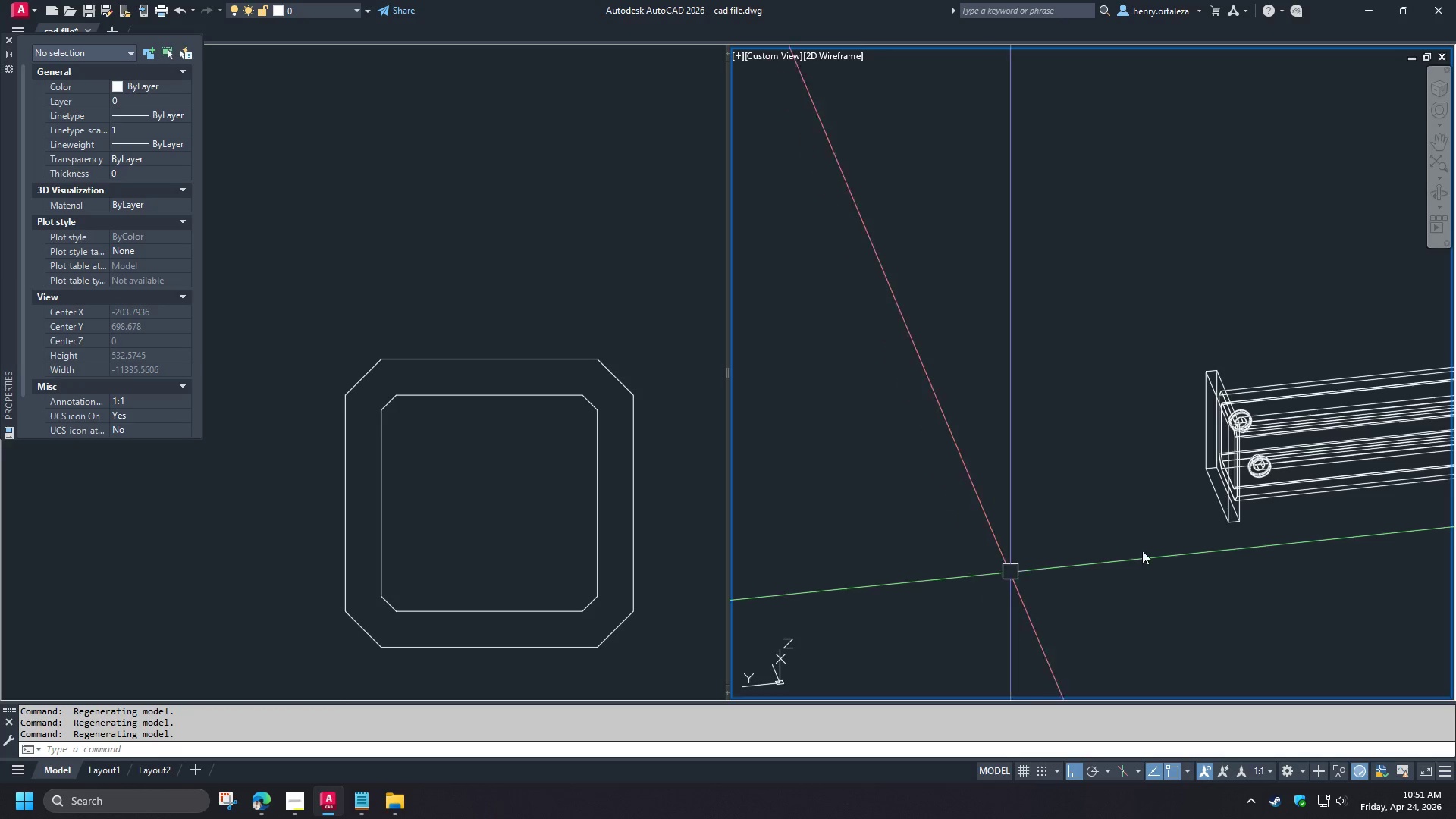 
hold_key(key=ShiftLeft, duration=1.5)
 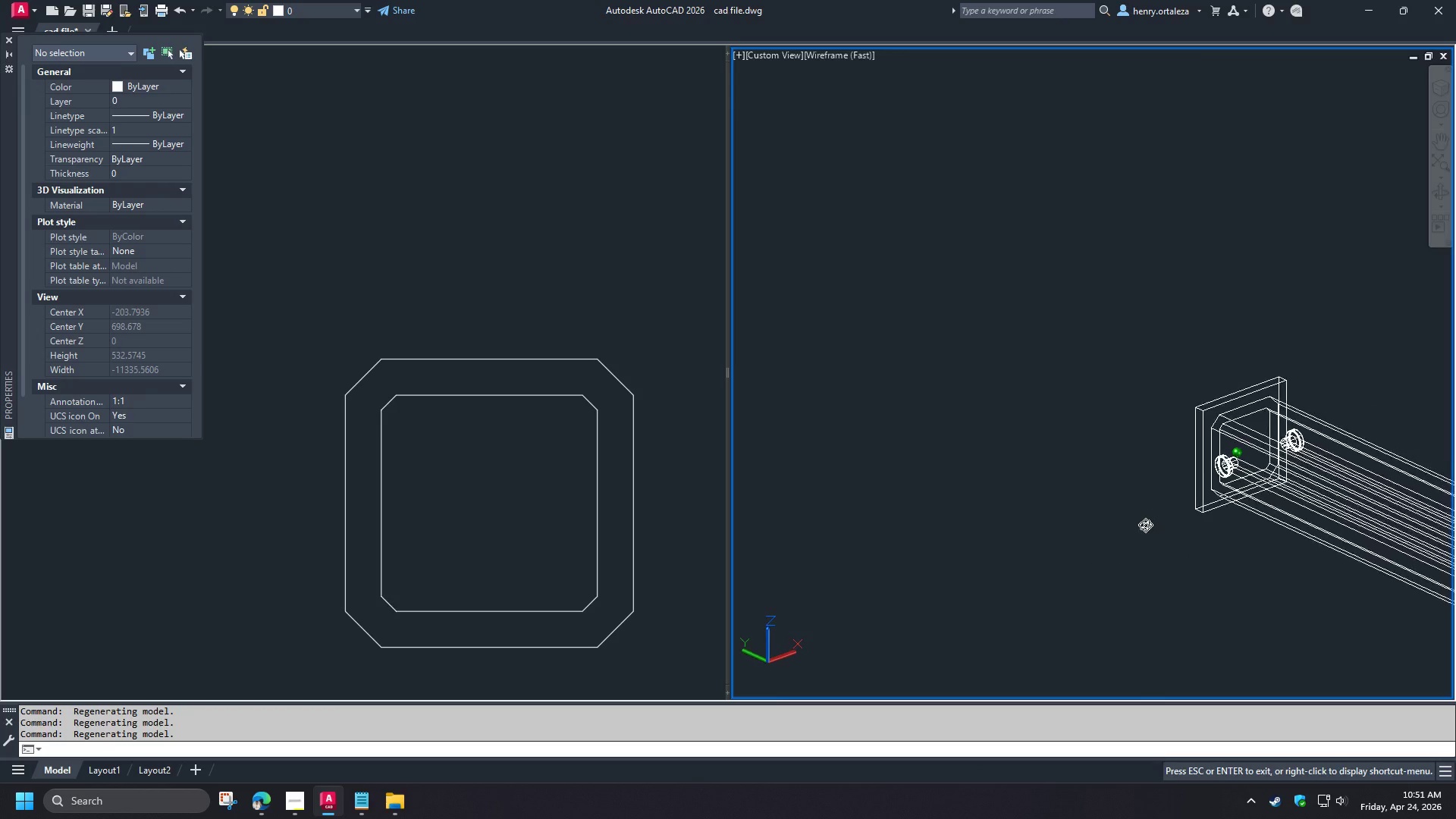 
key(Shift+ShiftLeft)
 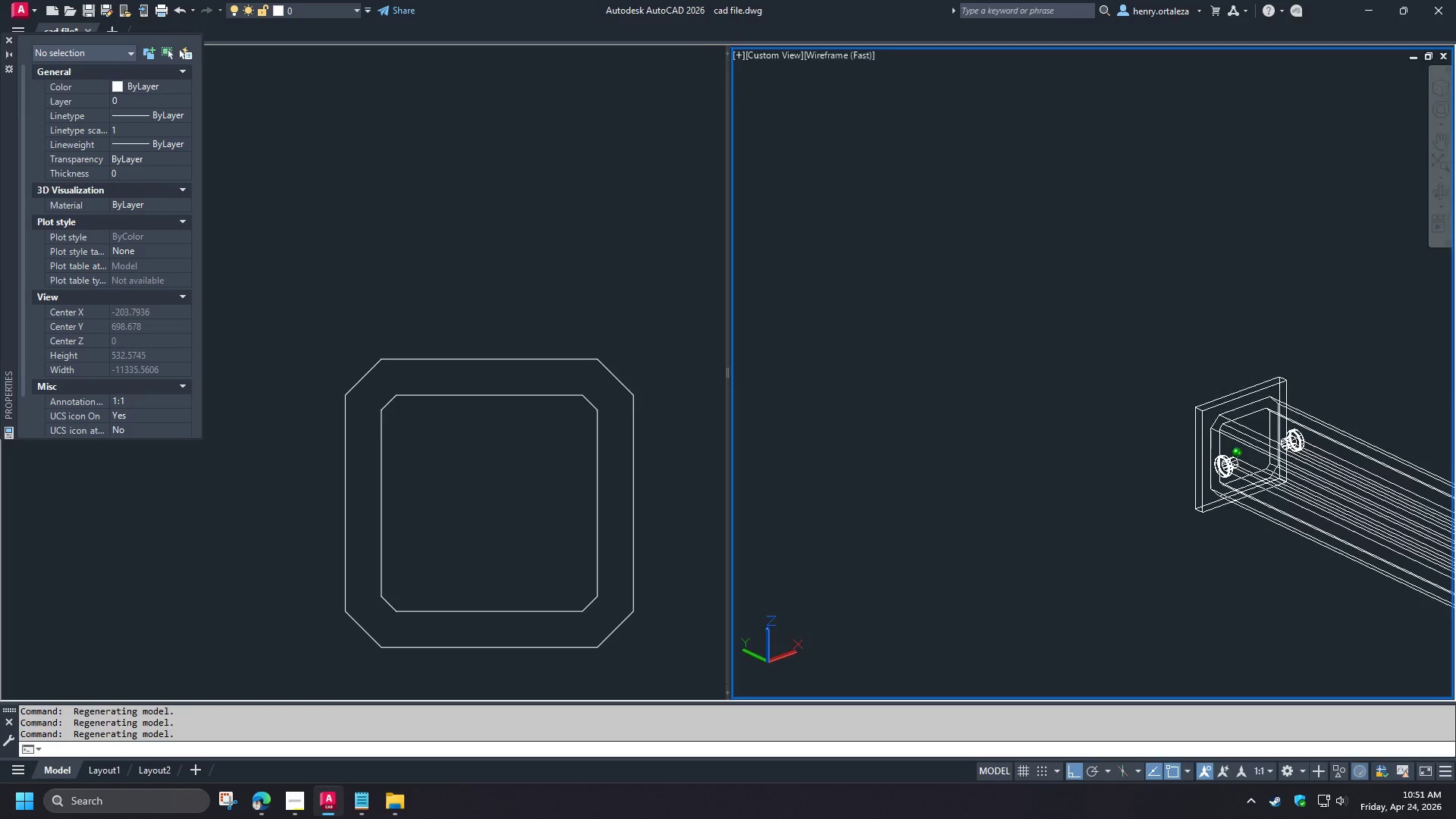 
key(Shift+ShiftLeft)
 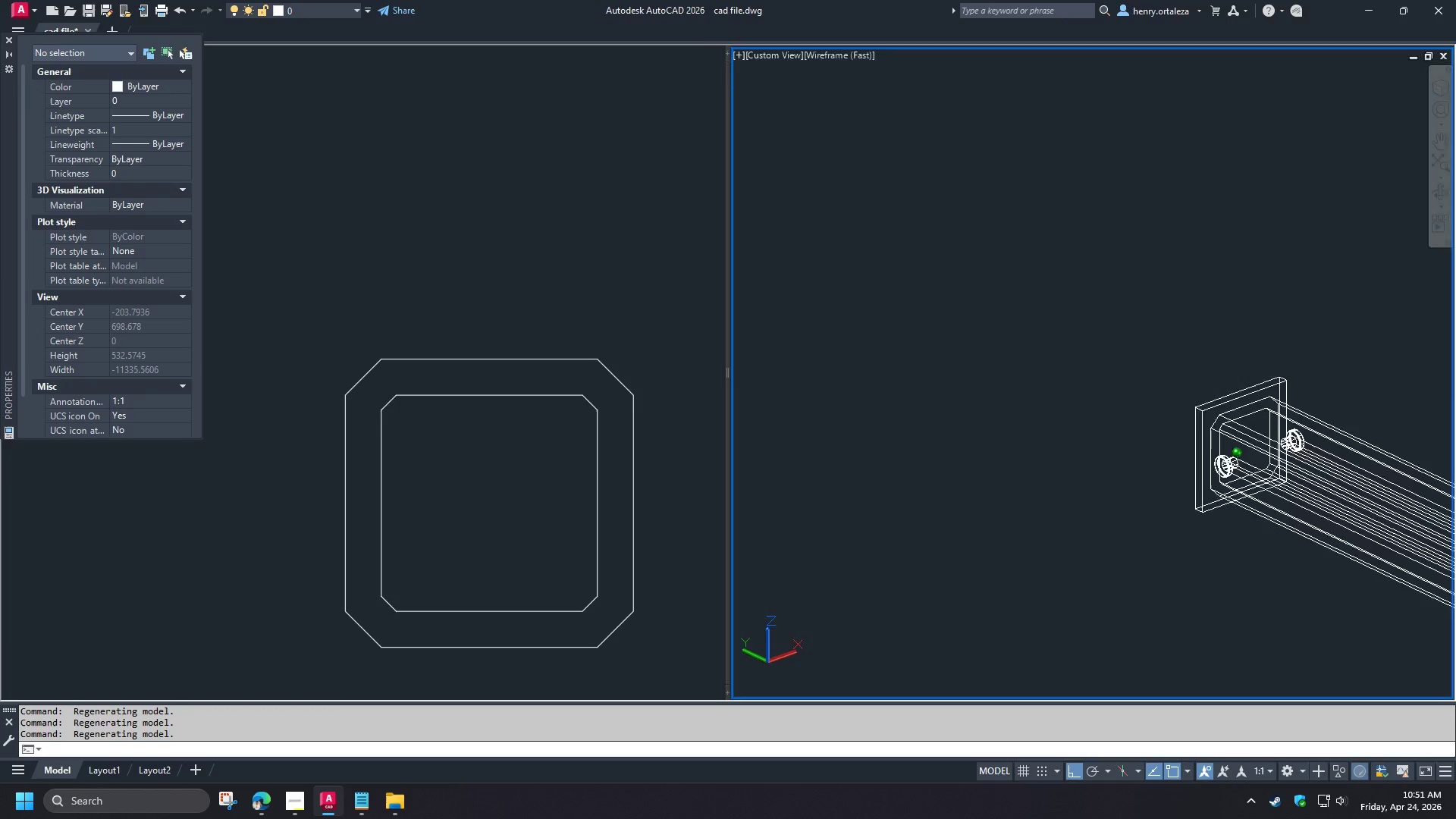 
key(Shift+ShiftLeft)
 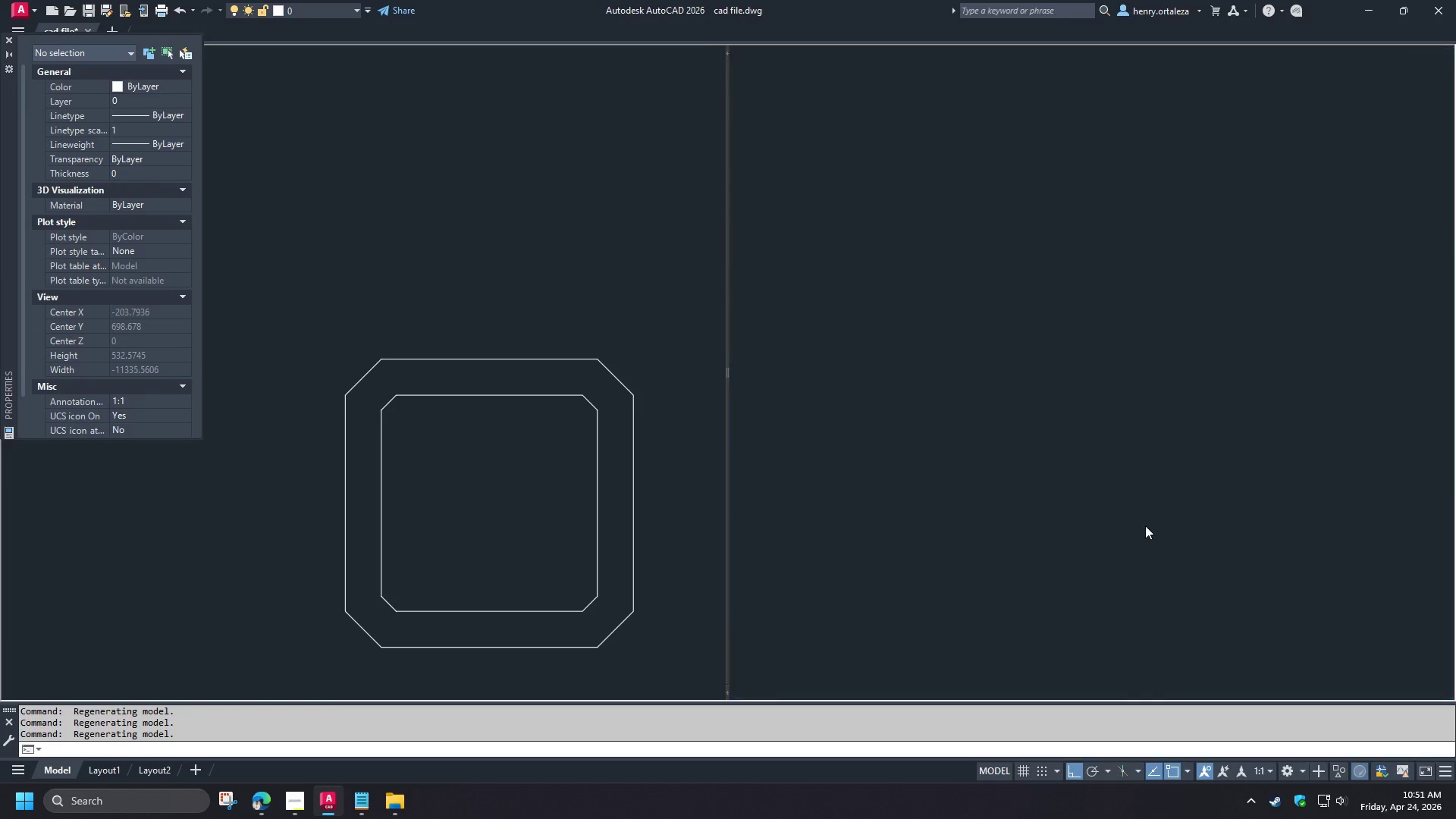 
key(Shift+ShiftLeft)
 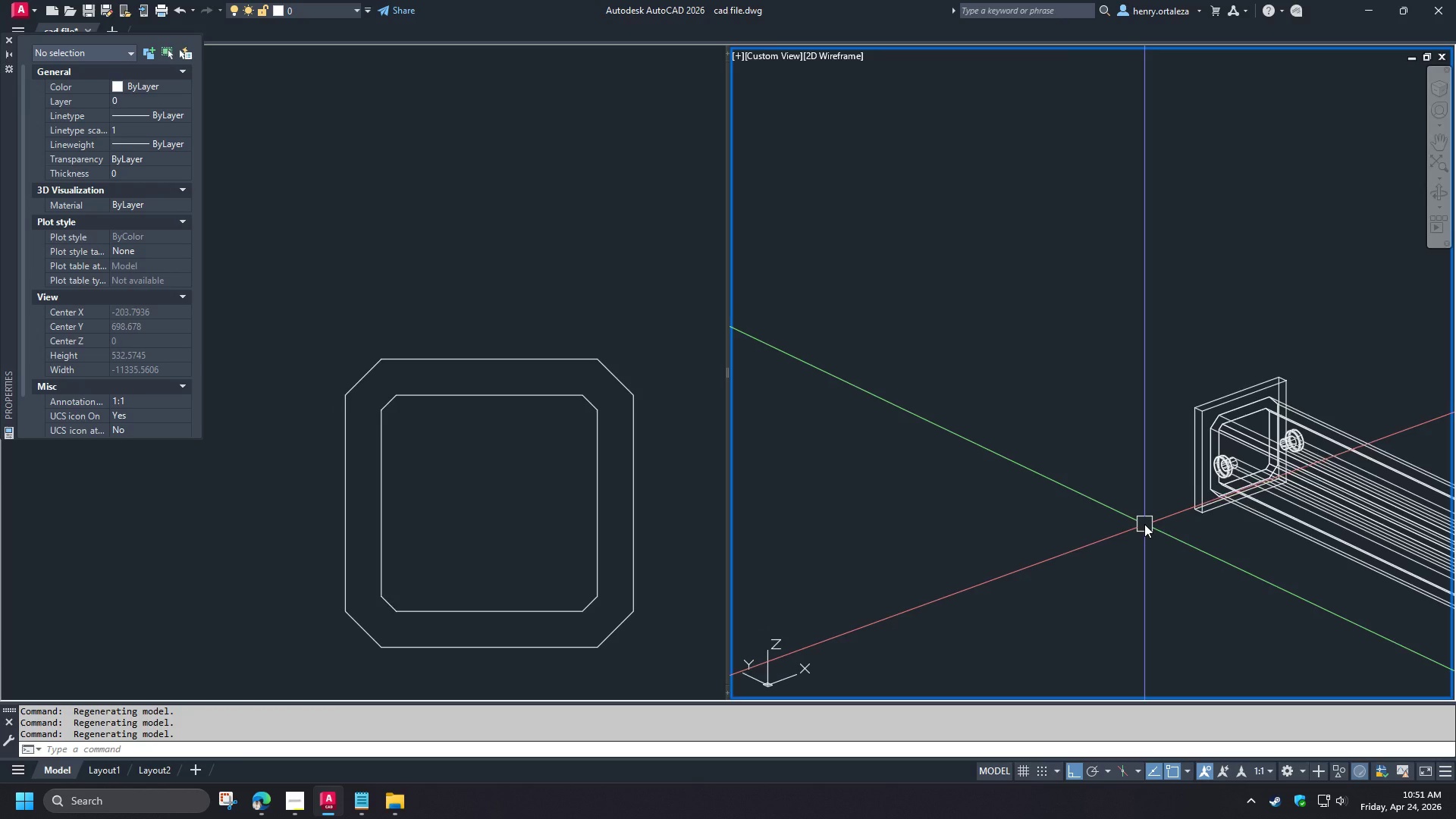 
scroll: coordinate [1145, 519], scroll_direction: up, amount: 2.0
 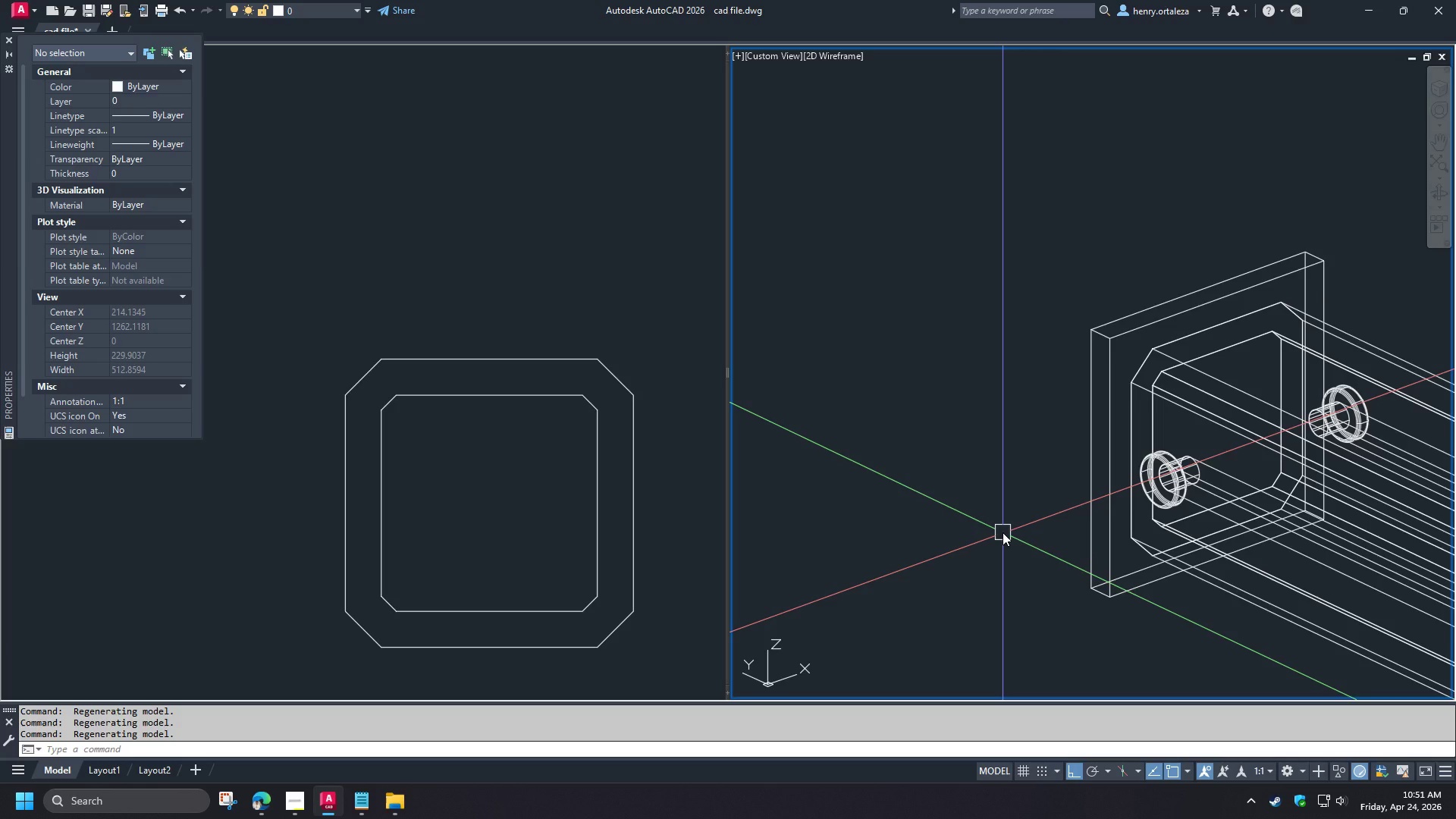 
hold_key(key=ShiftLeft, duration=0.58)
 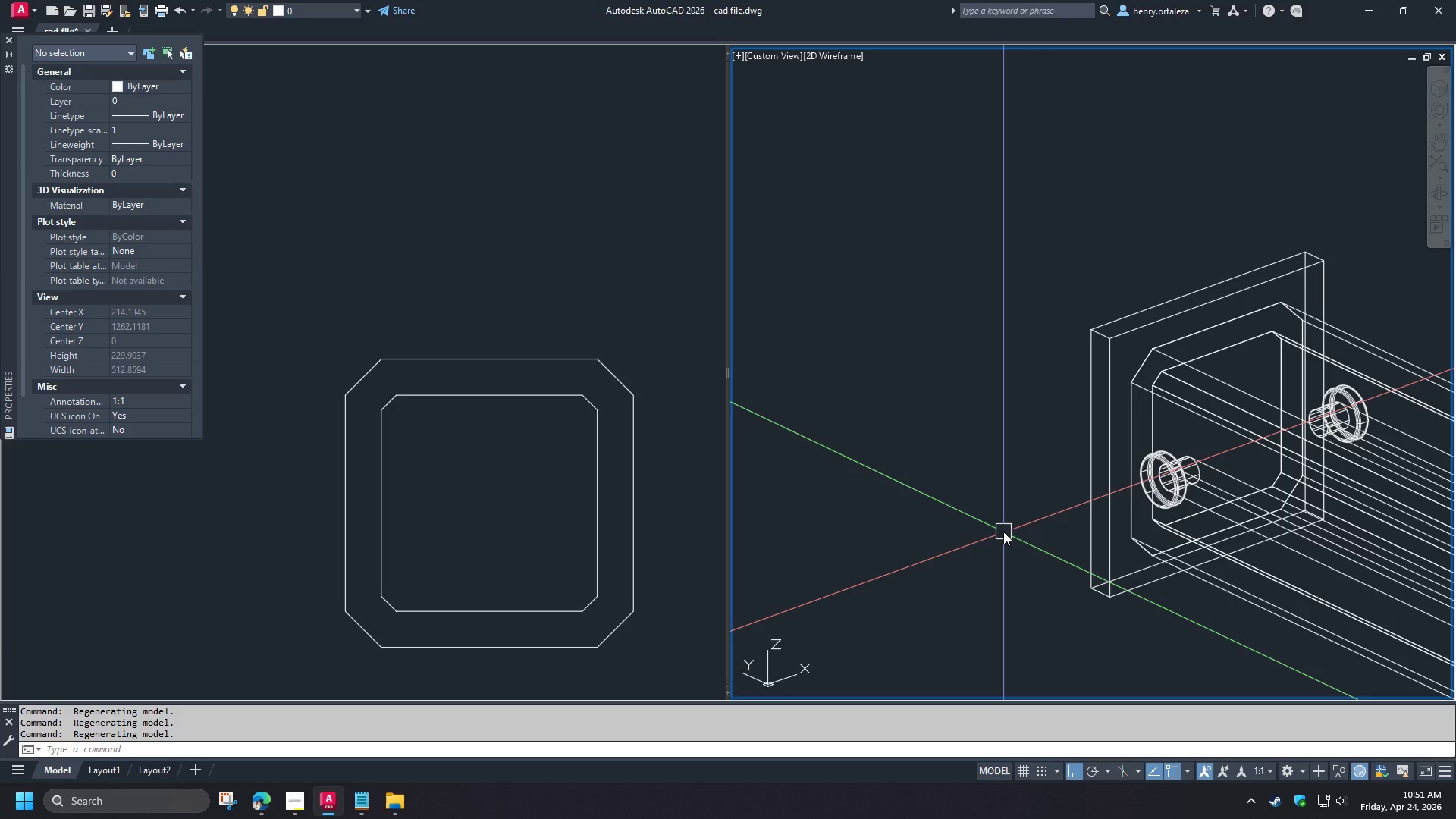 
hold_key(key=ShiftLeft, duration=6.11)
 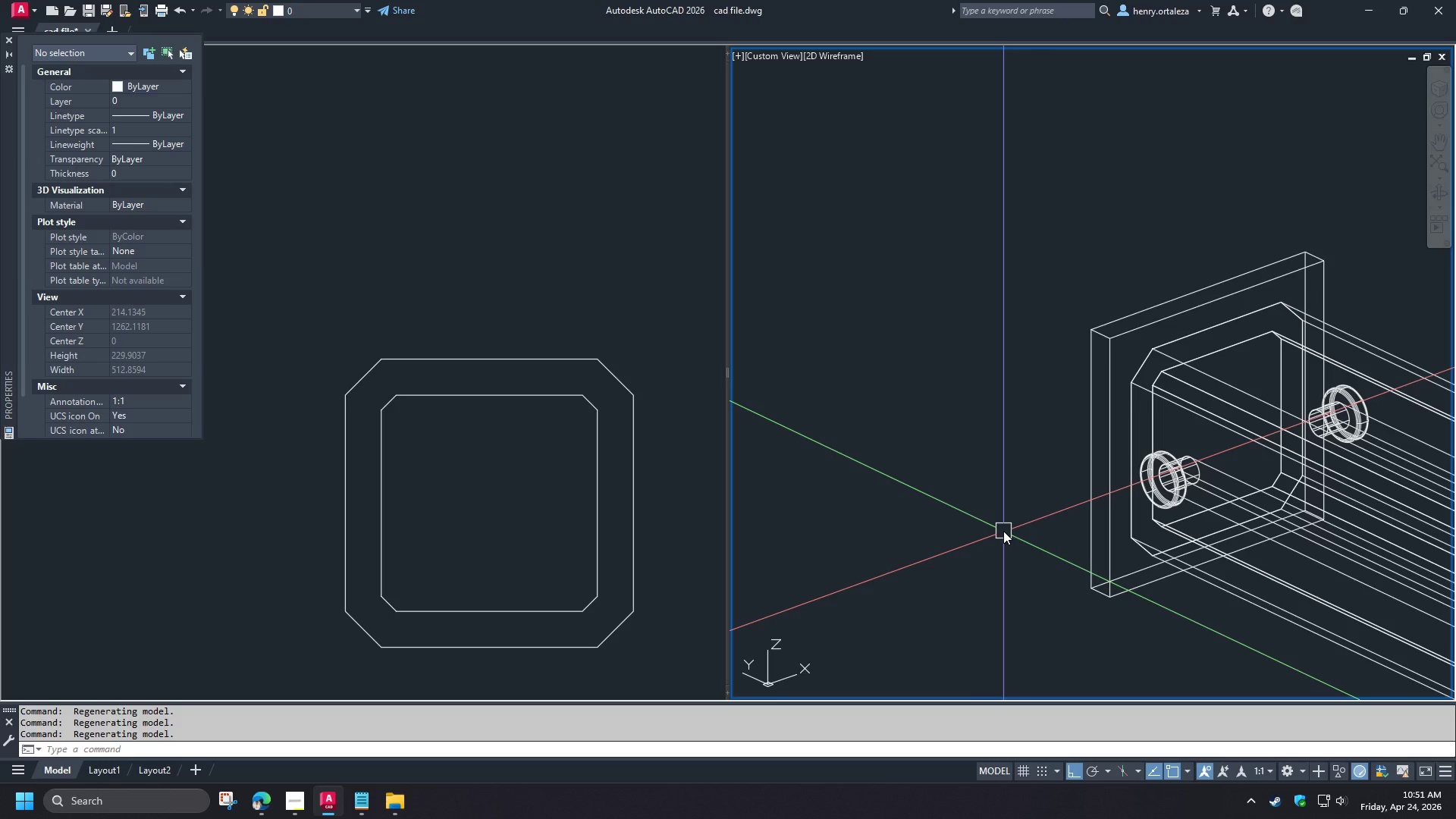 
hold_key(key=ShiftLeft, duration=0.81)
 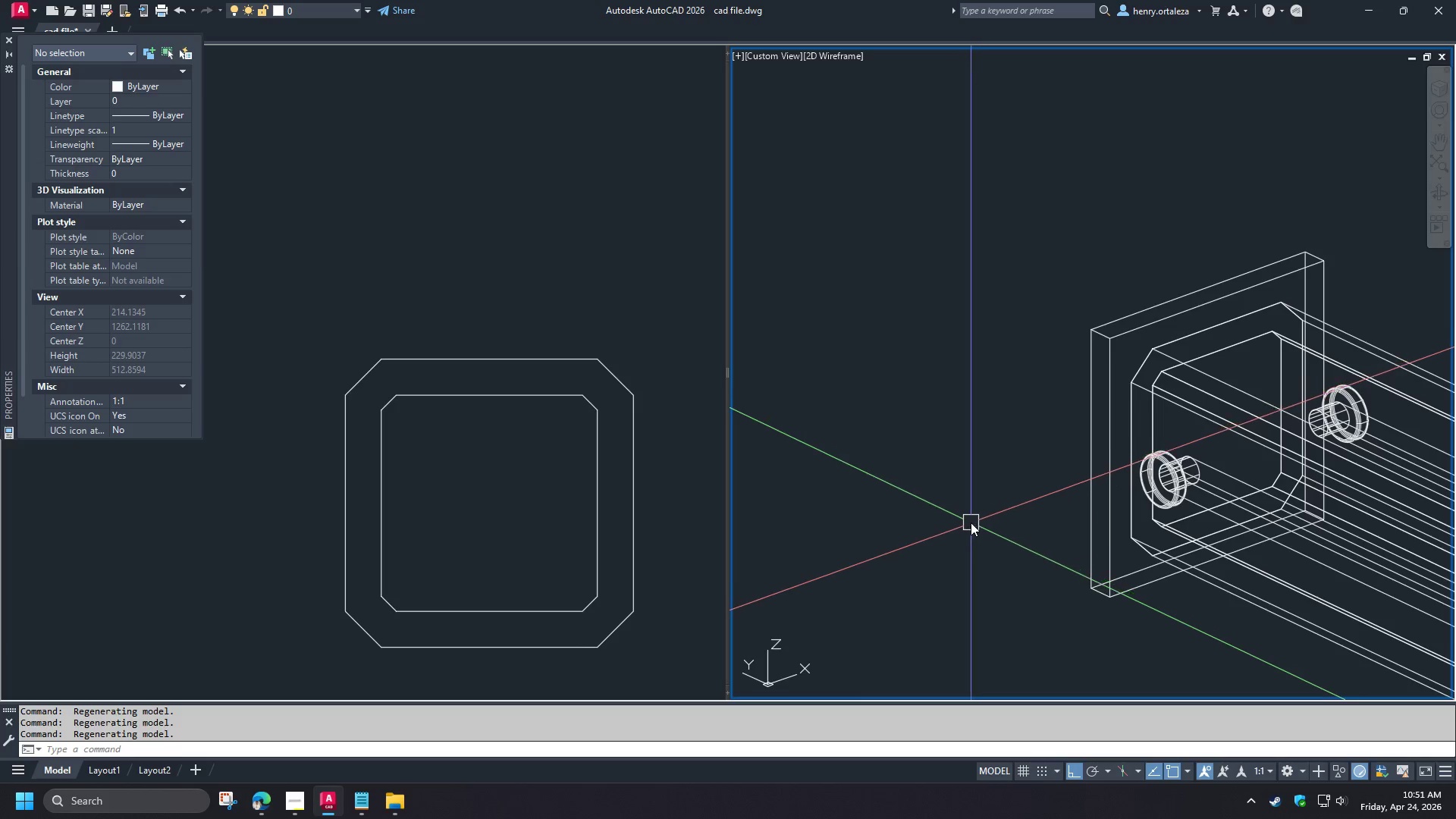 
wait(8.47)
 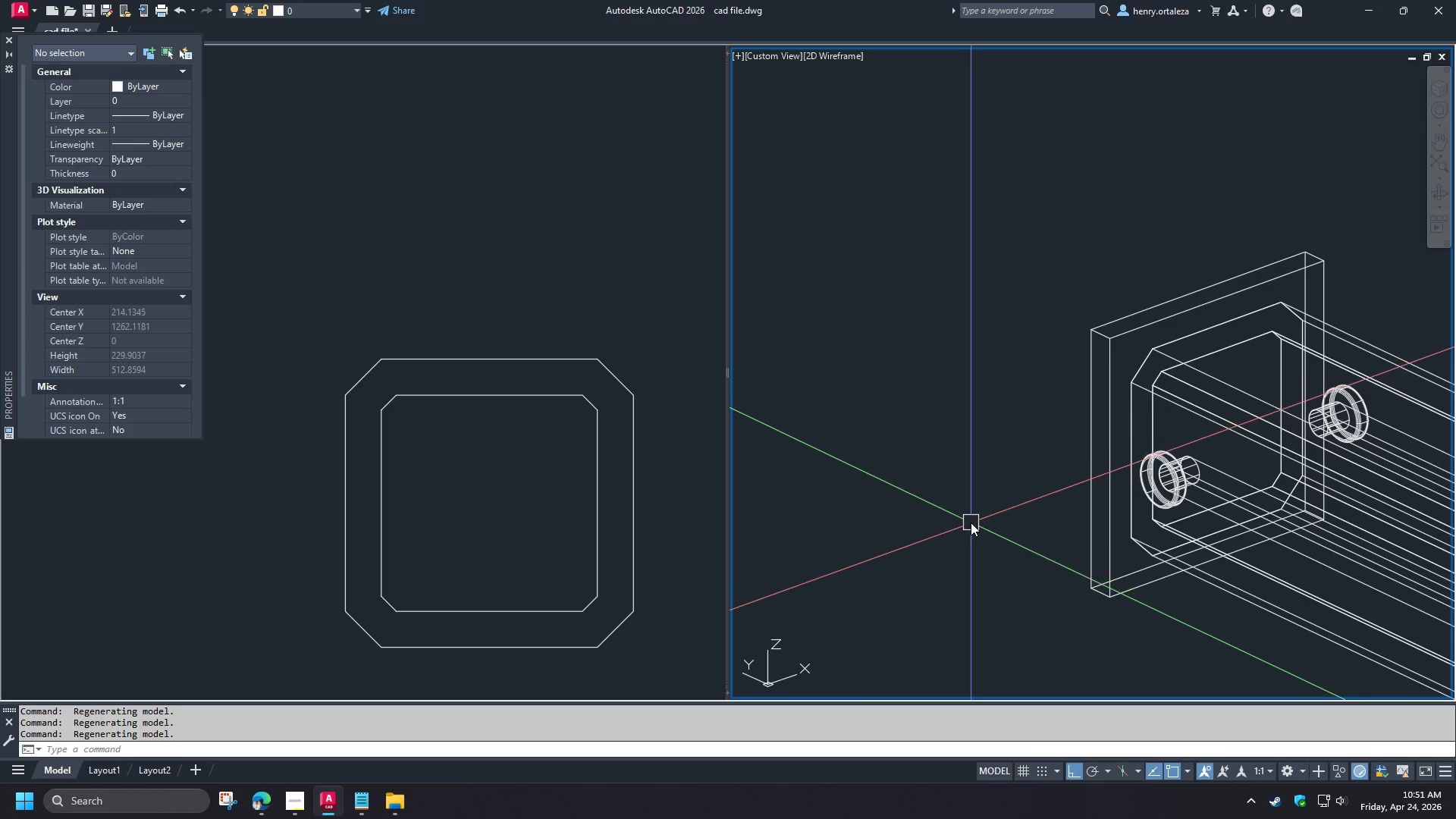 
hold_key(key=ShiftLeft, duration=1.5)
 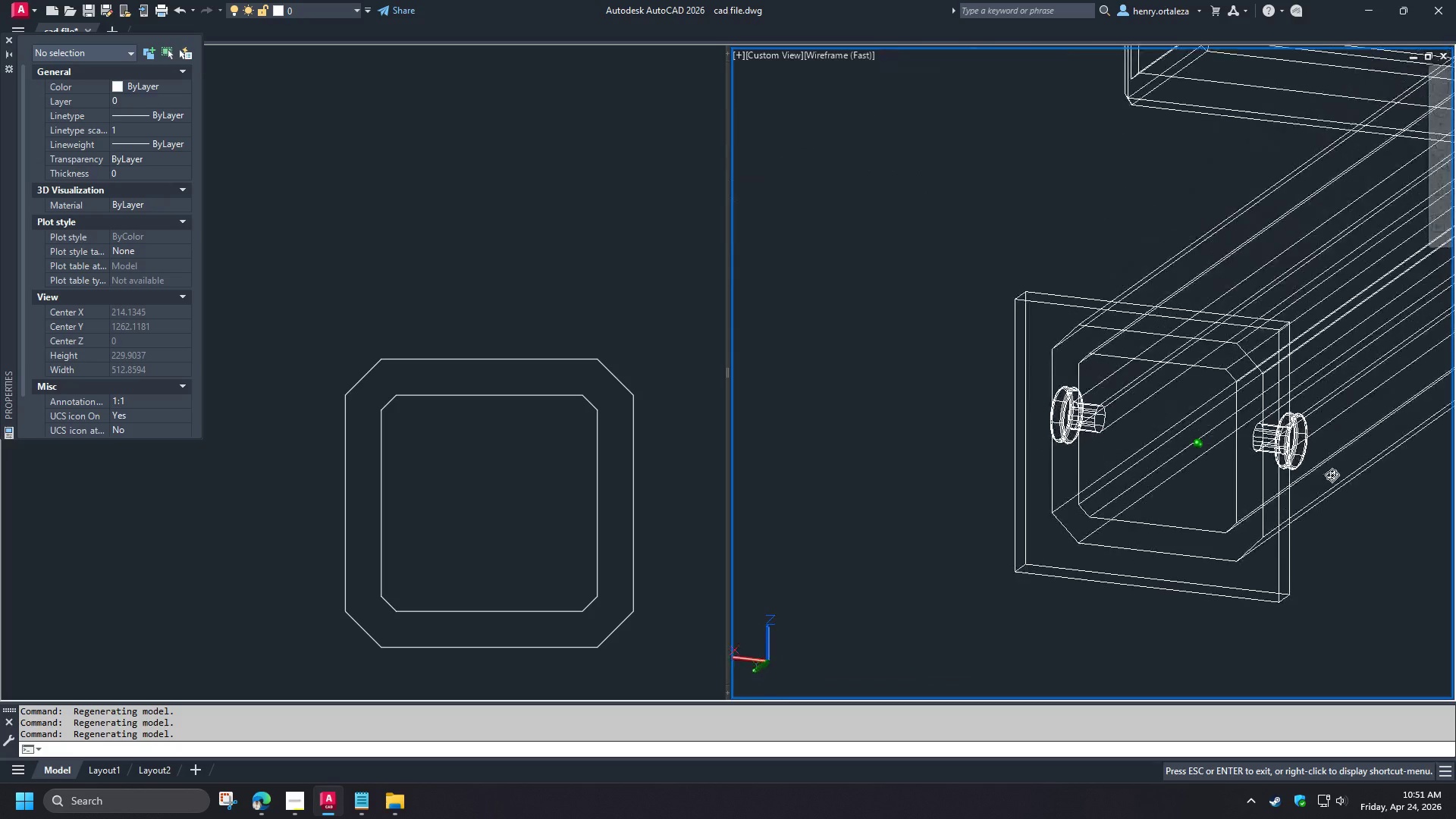 
hold_key(key=ShiftLeft, duration=1.52)
 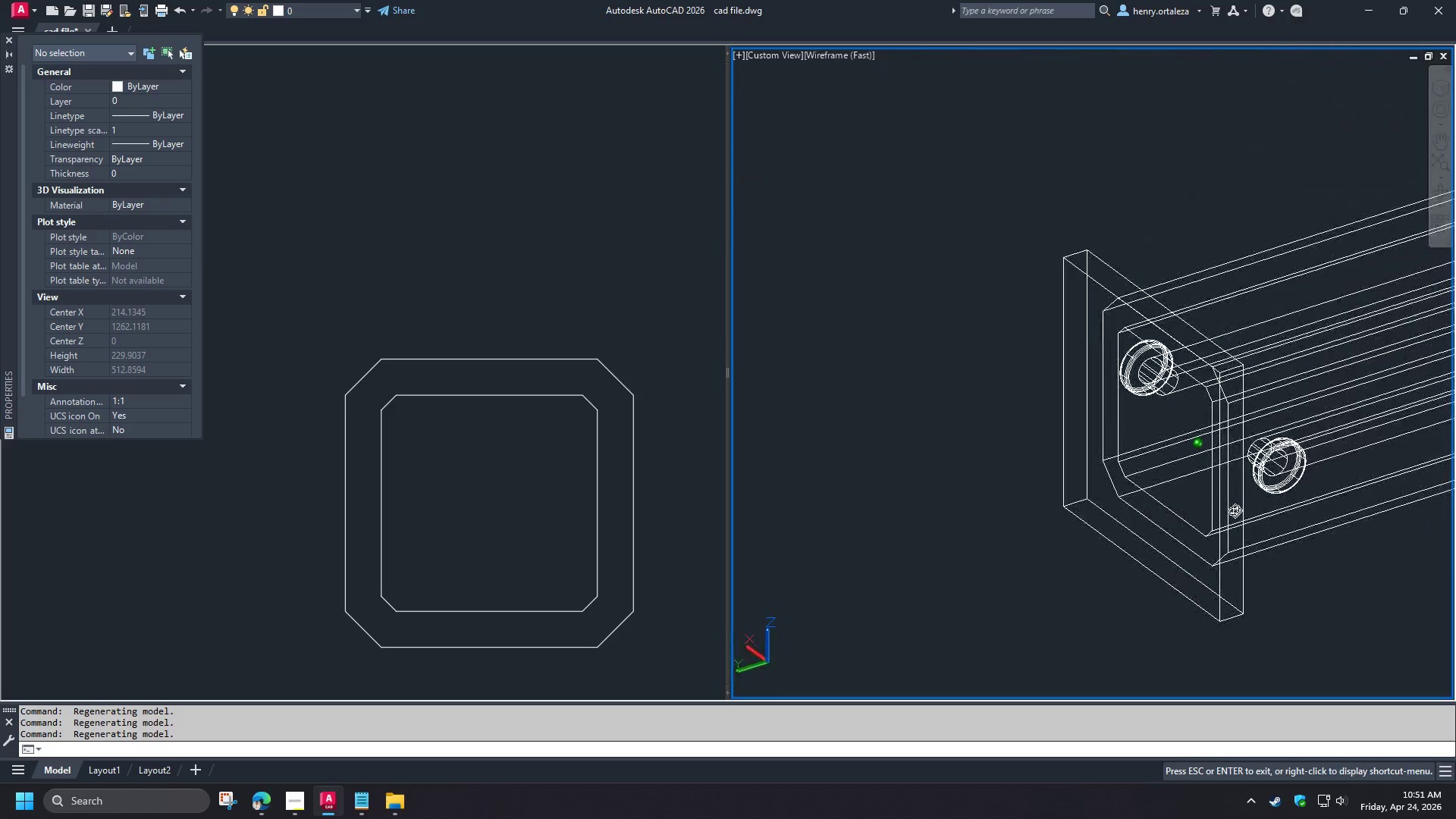 
key(Shift+ShiftLeft)
 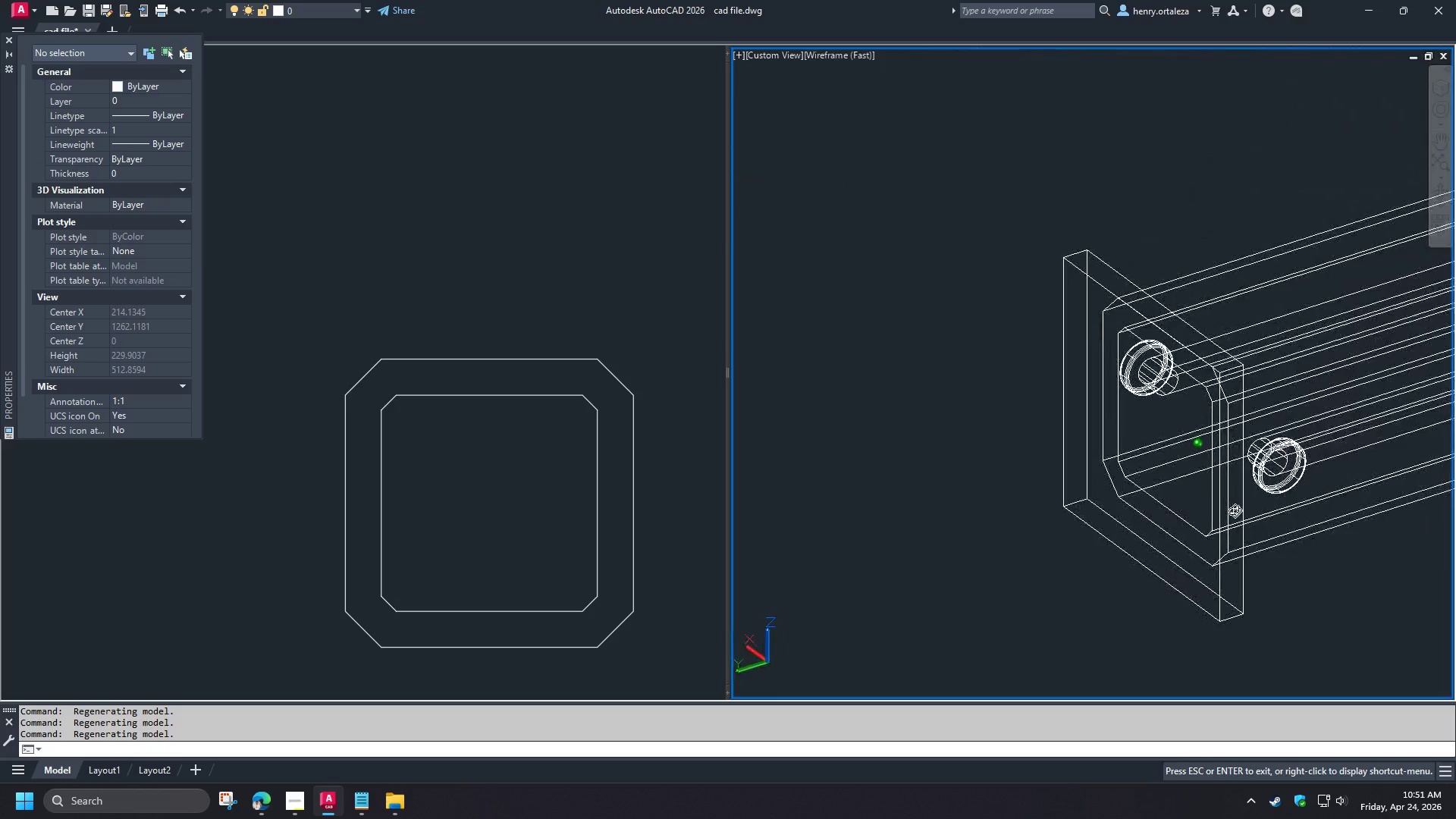 
key(Shift+ShiftLeft)
 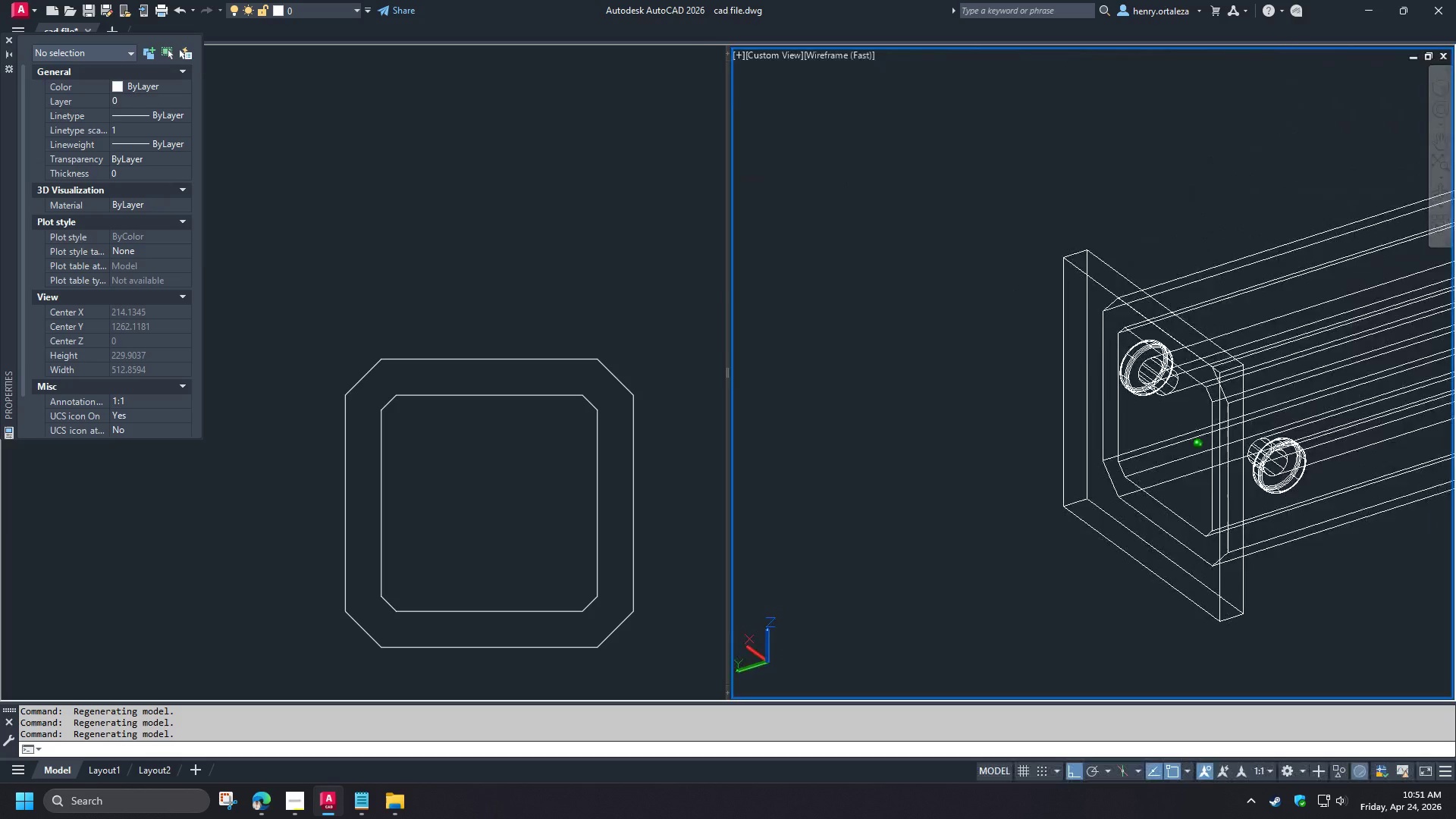 
key(Shift+ShiftLeft)
 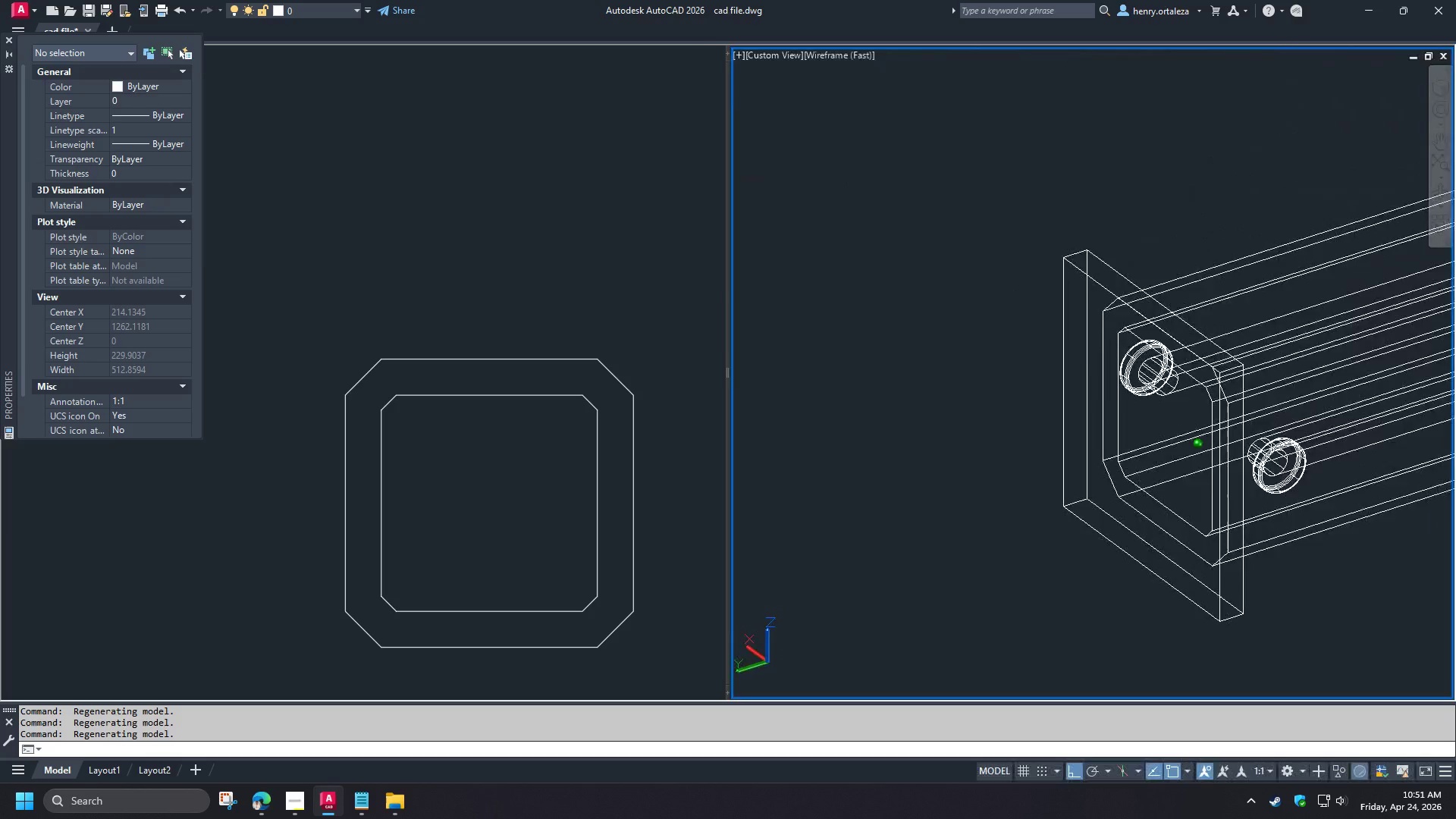 
key(Shift+ShiftLeft)
 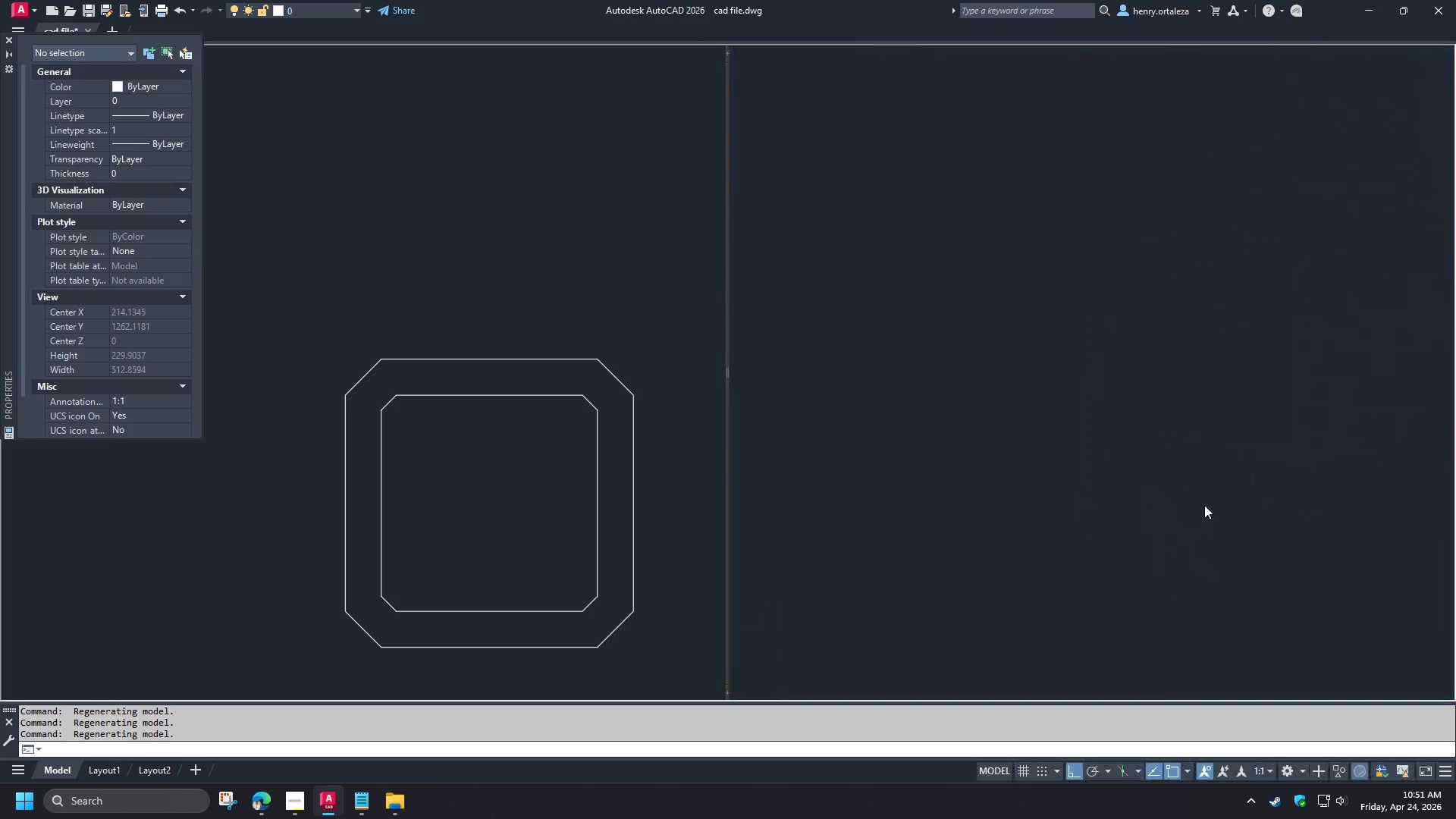 
key(Shift+ShiftLeft)
 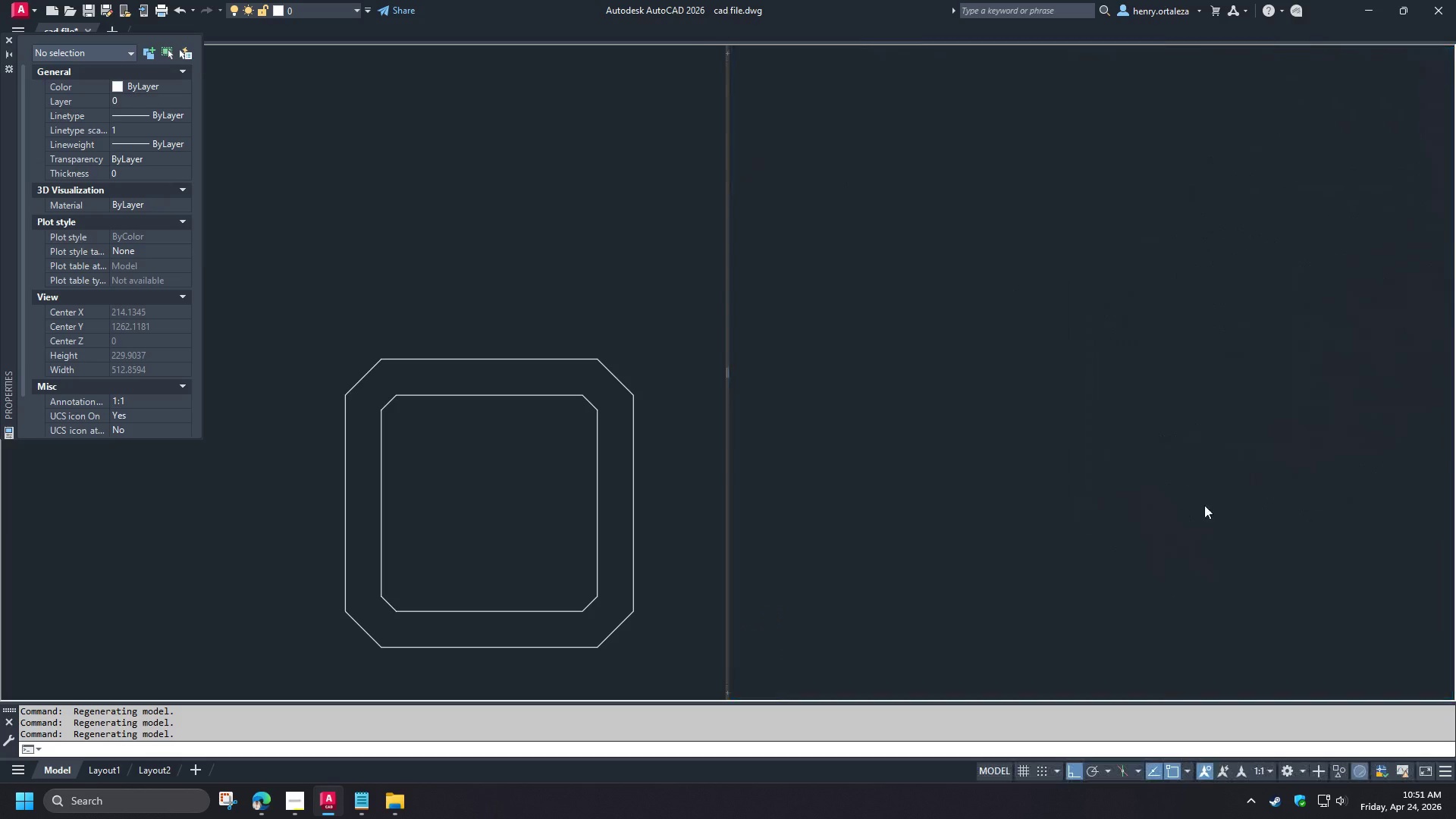 
key(Shift+ShiftLeft)
 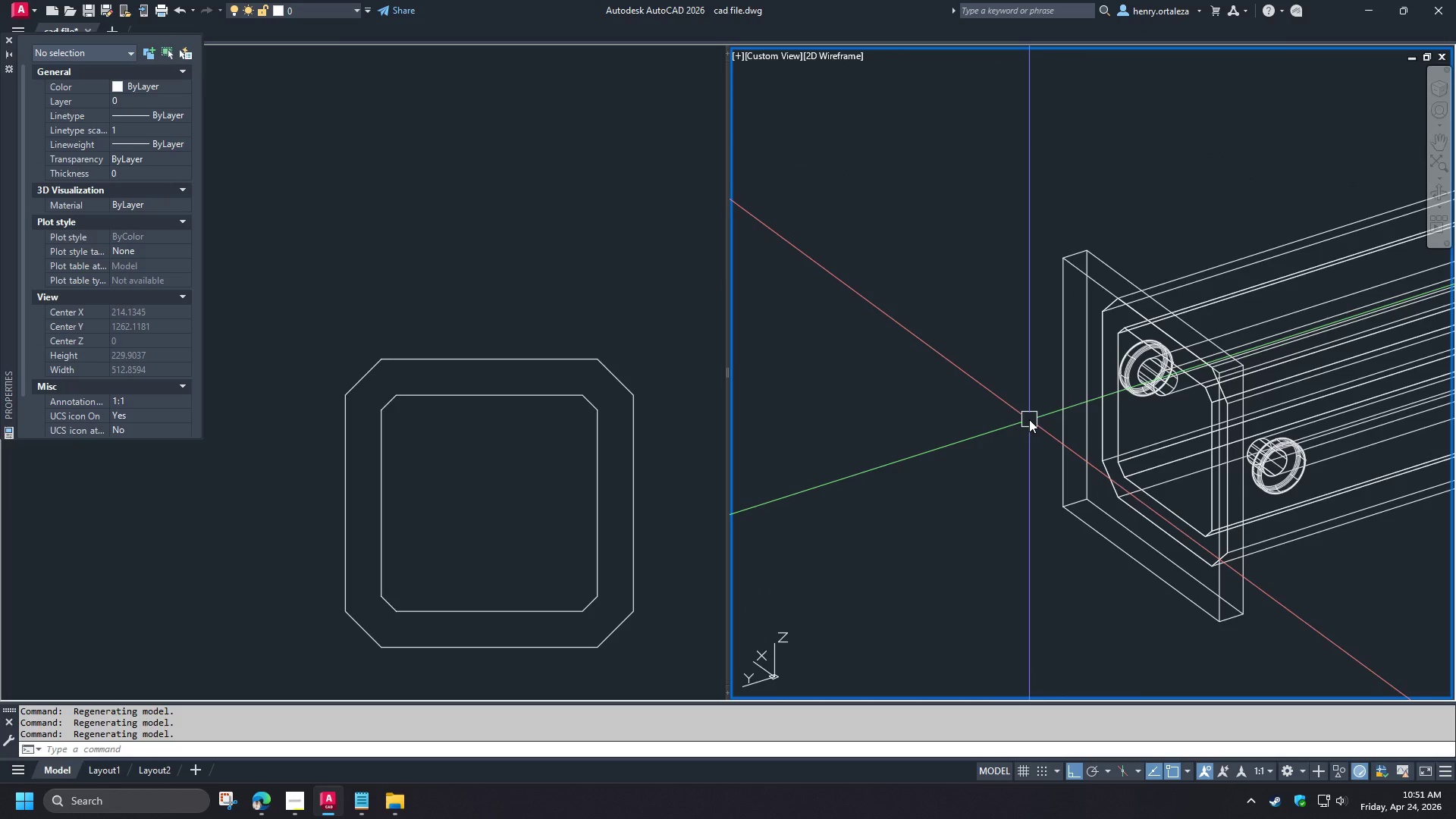 
wait(8.64)
 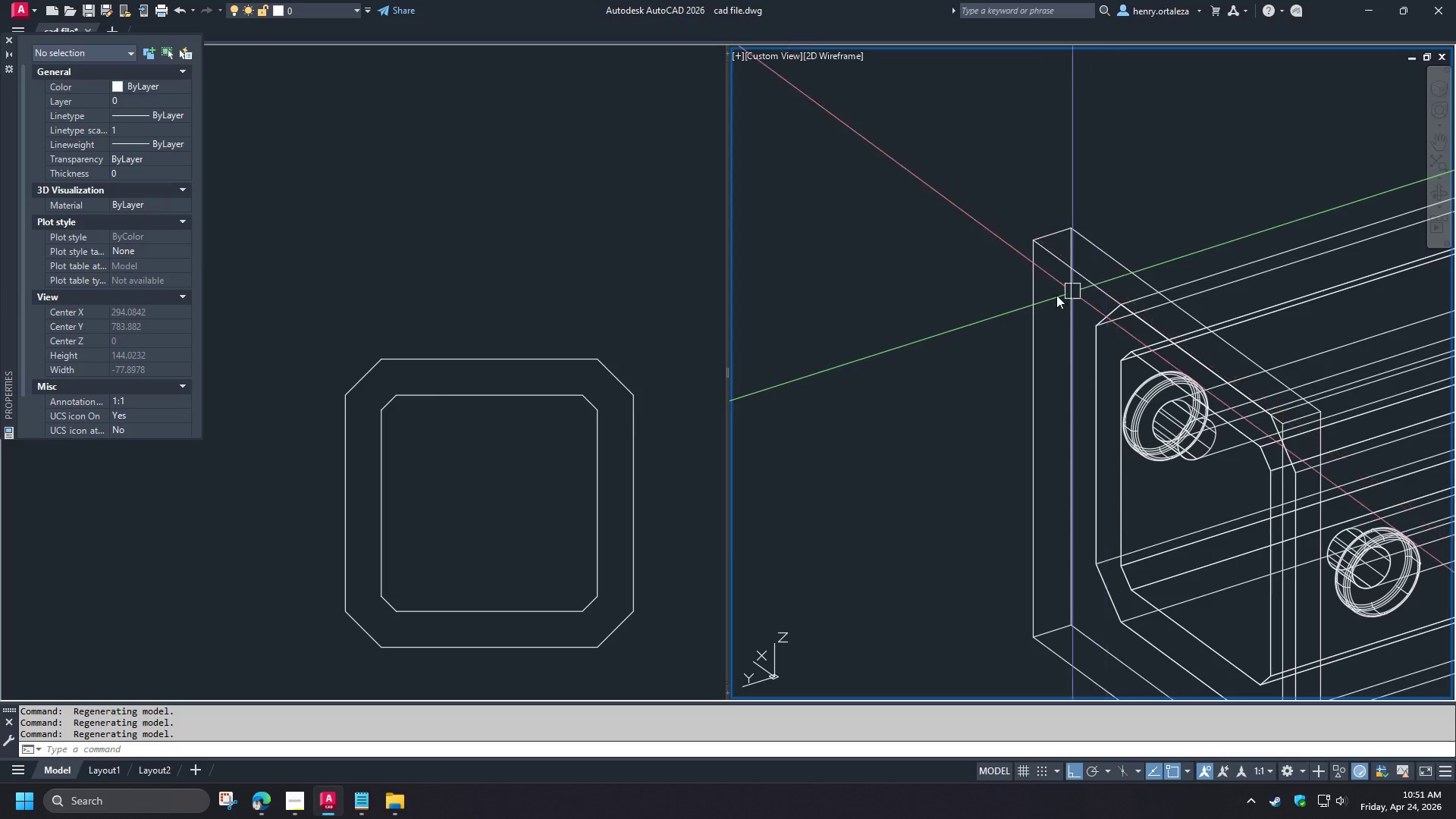 
hold_key(key=ControlLeft, duration=0.97)
 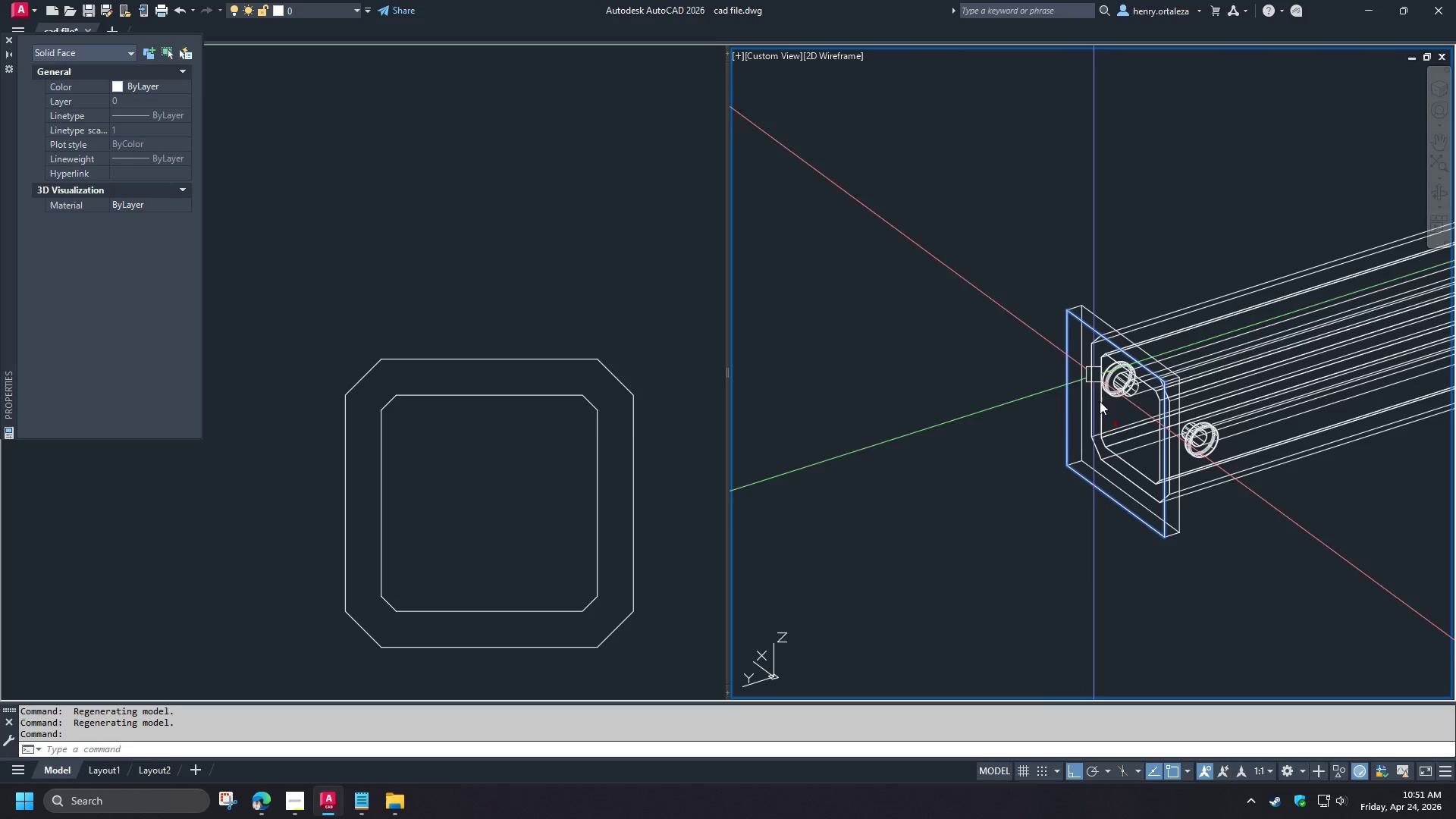 
scroll: coordinate [1113, 287], scroll_direction: up, amount: 1.0
 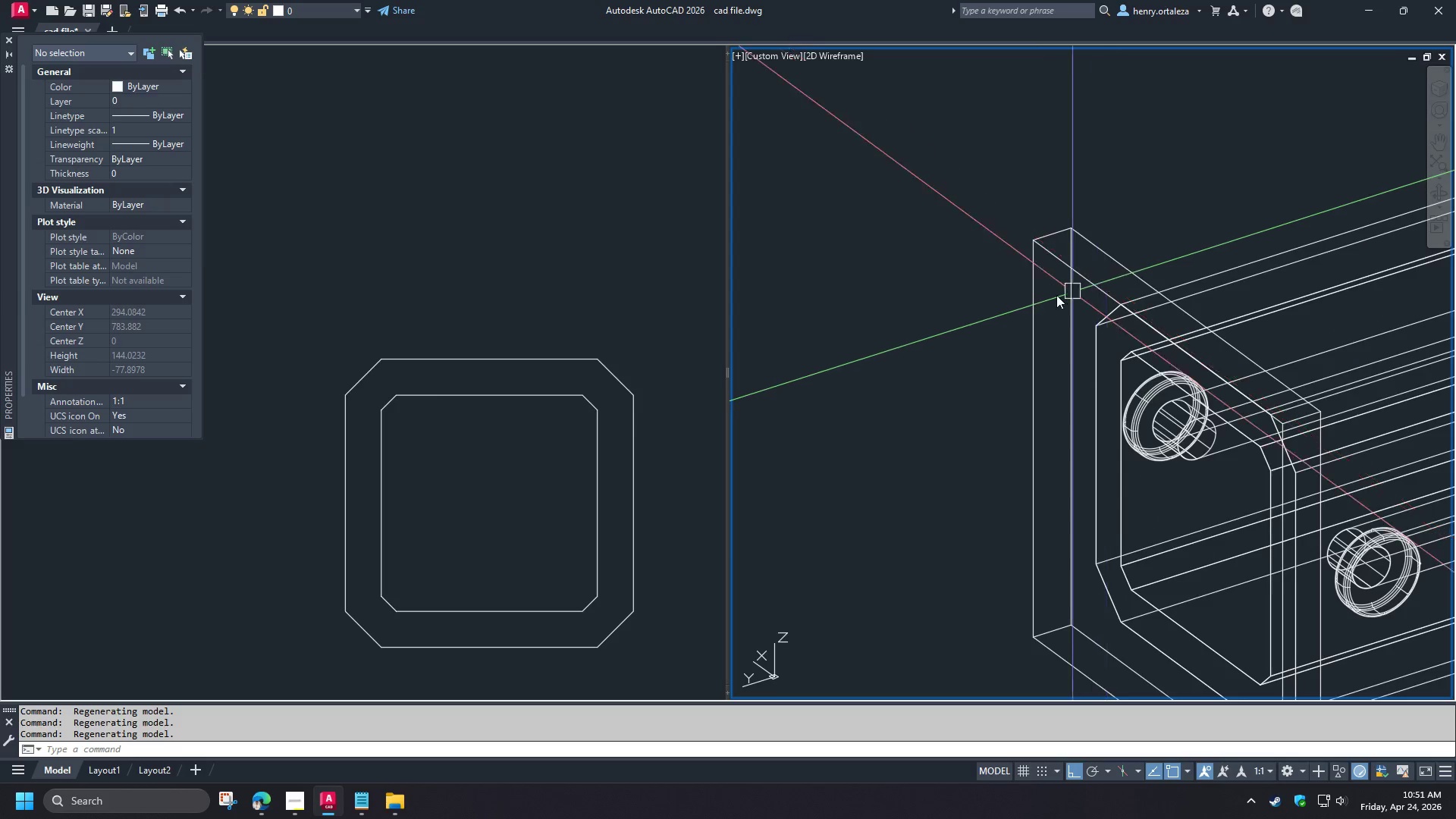 
left_click([1049, 304])
 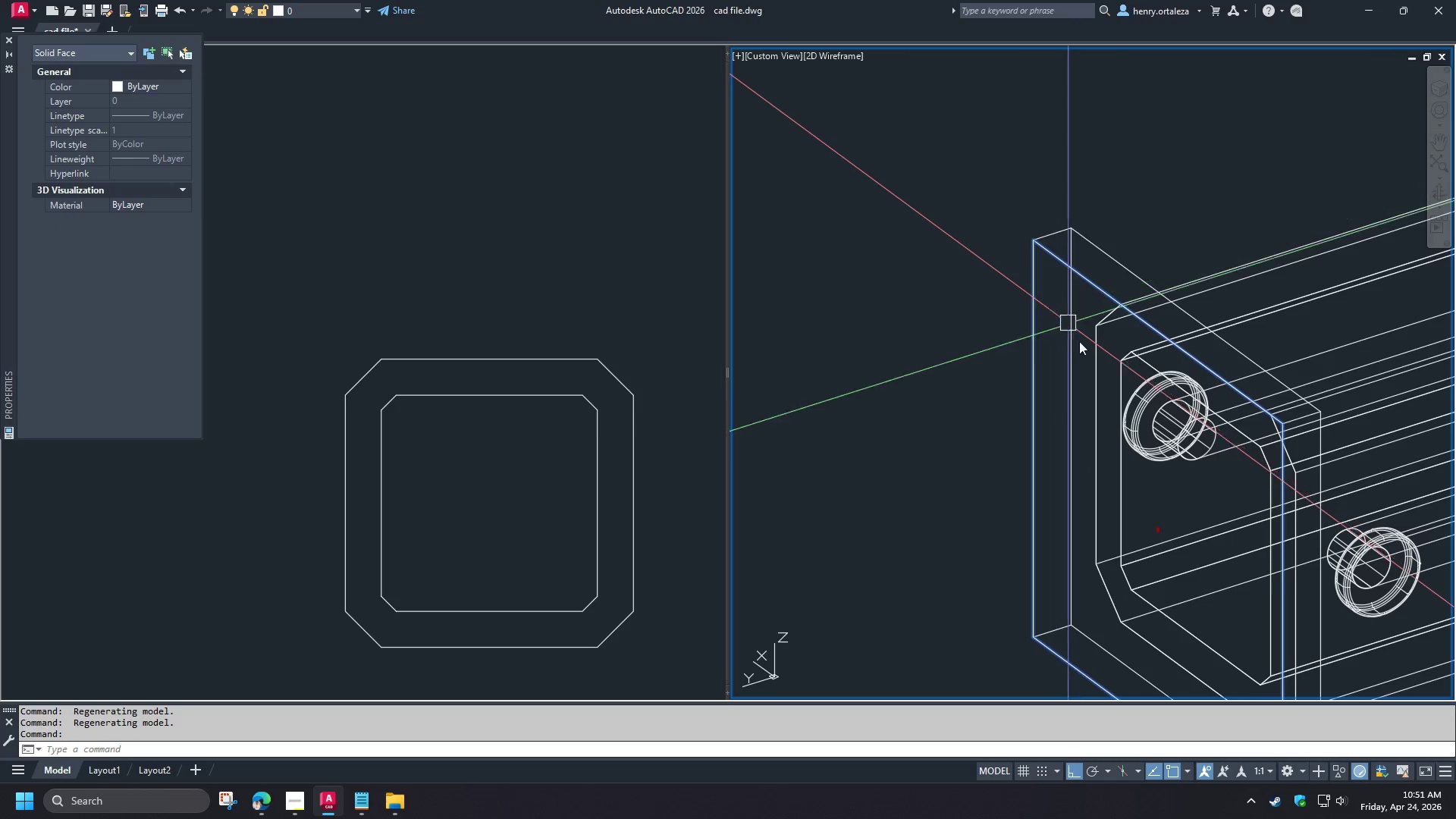 
scroll: coordinate [1088, 355], scroll_direction: down, amount: 2.0
 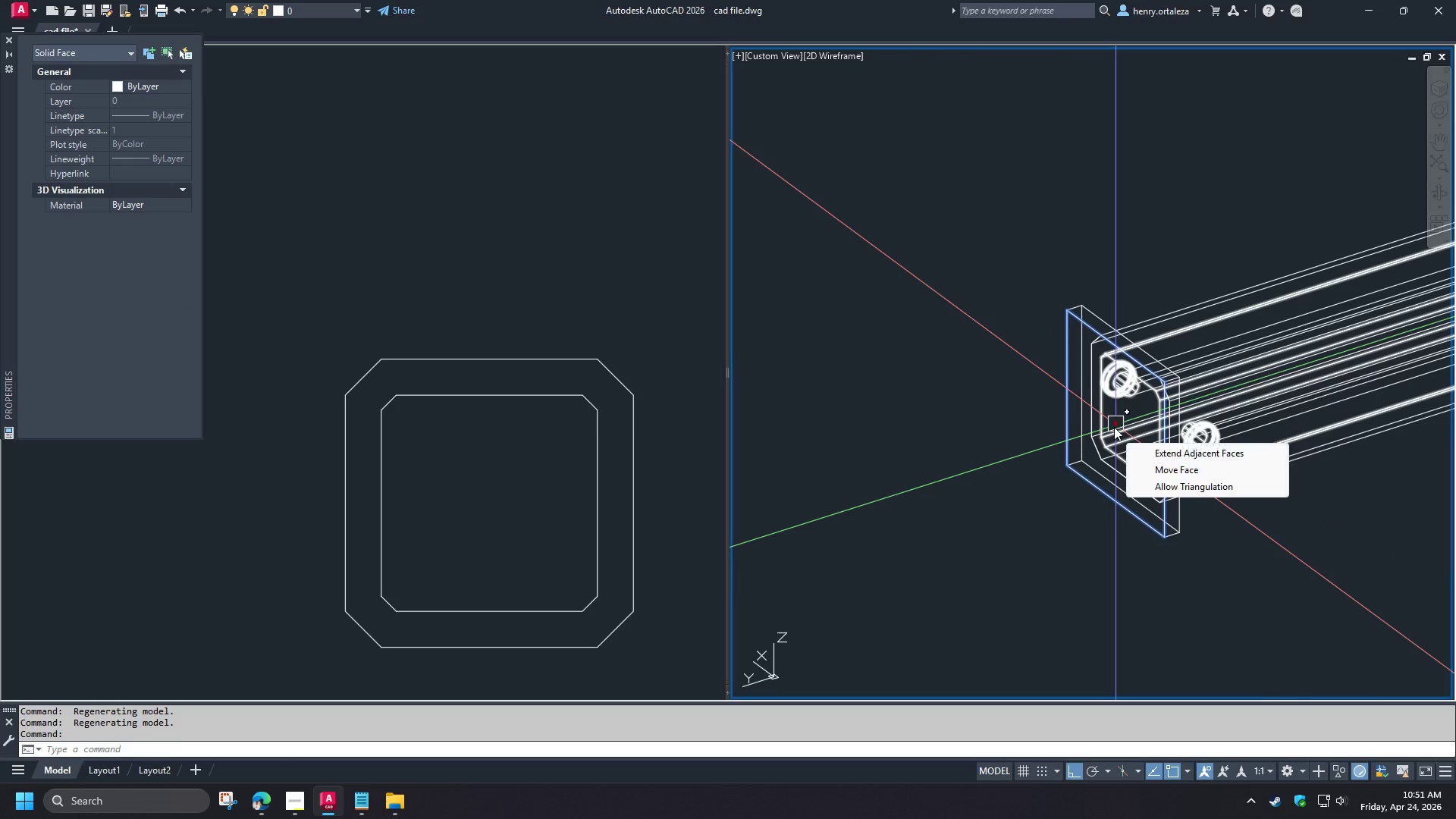 
left_click([1114, 427])
 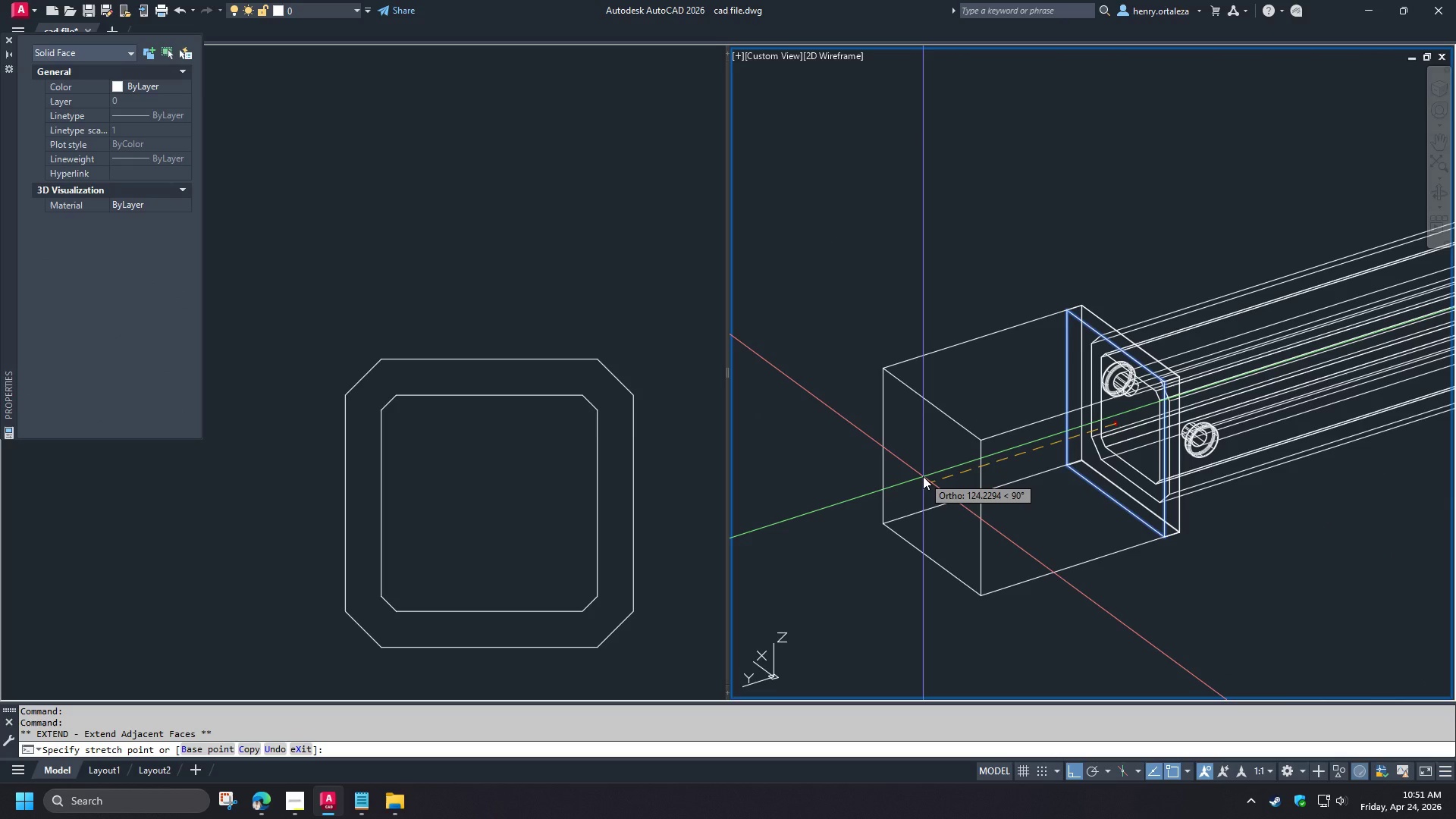 
type(100)
key(NumpadEnter)
key(Escape)
type(fil)
 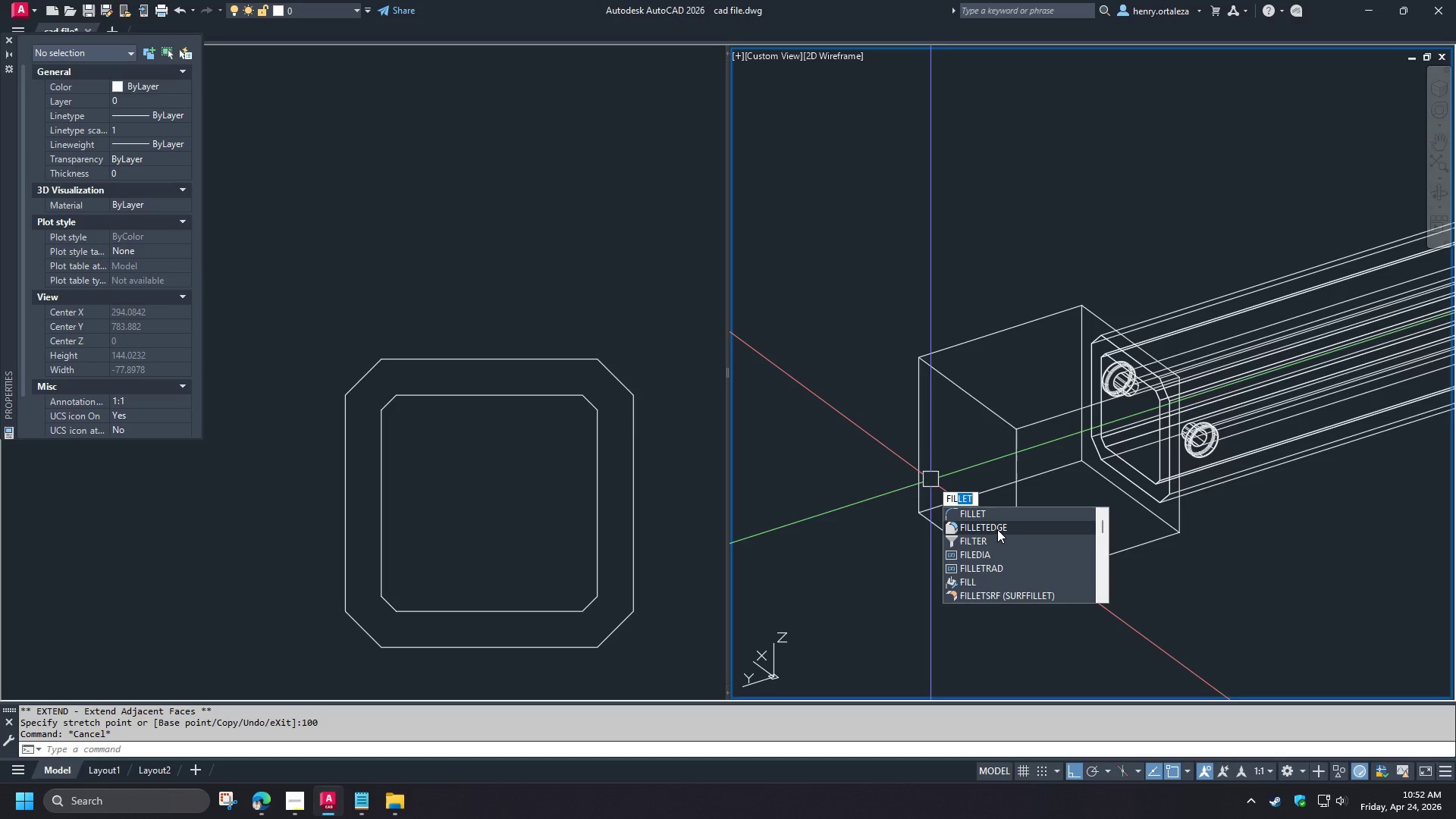 
left_click([997, 529])
 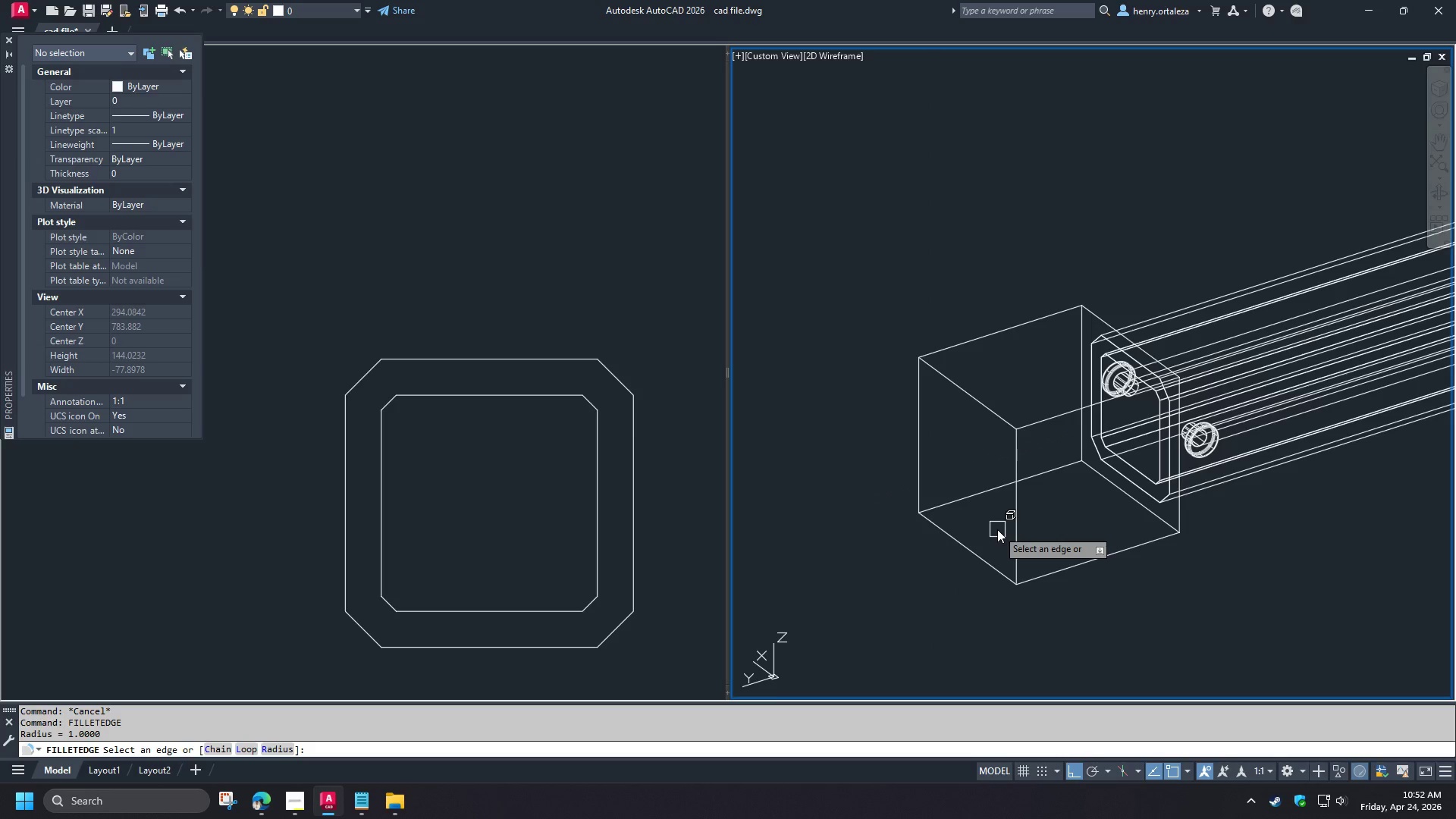 
key(R)
 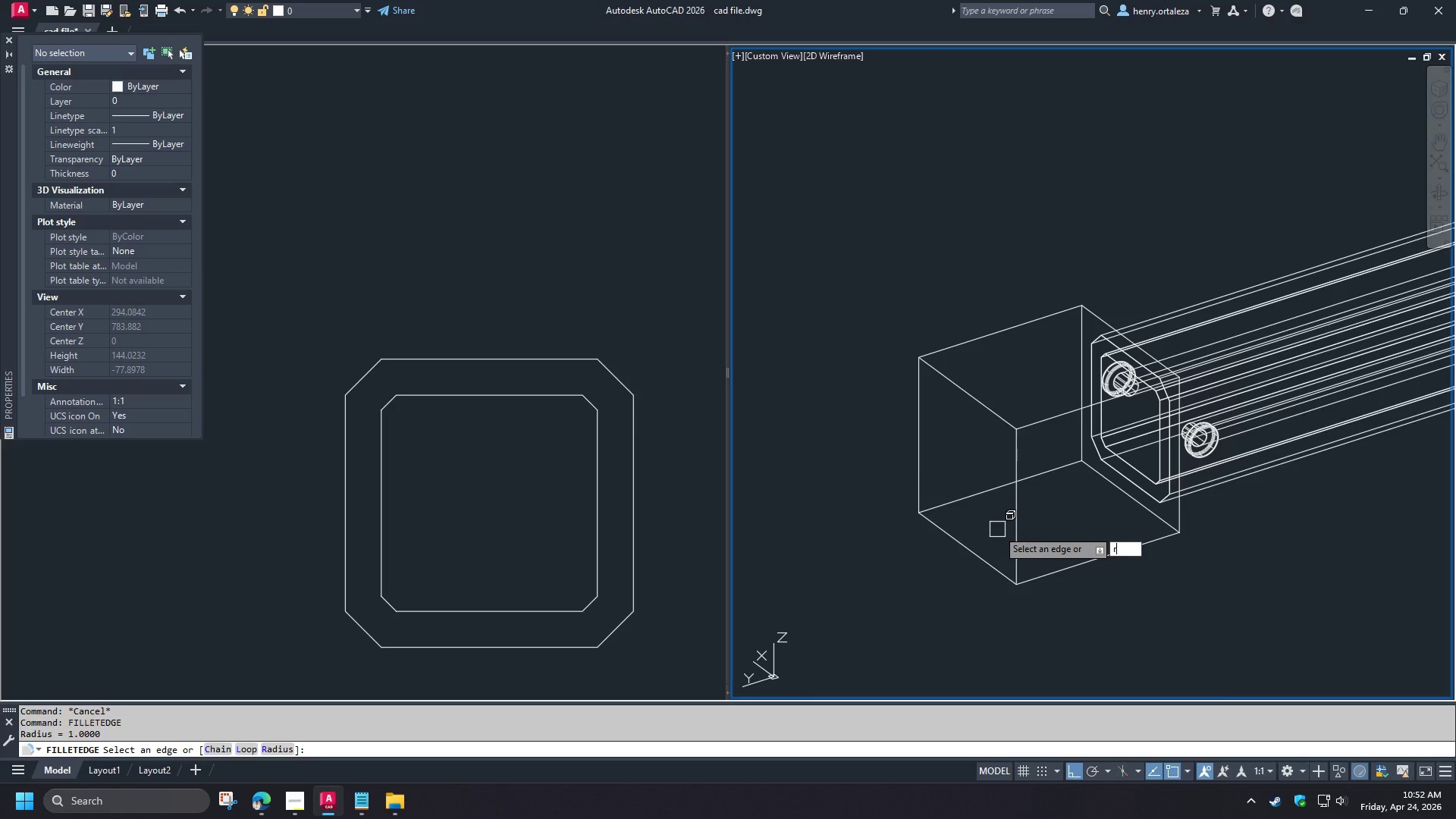 
key(Space)
 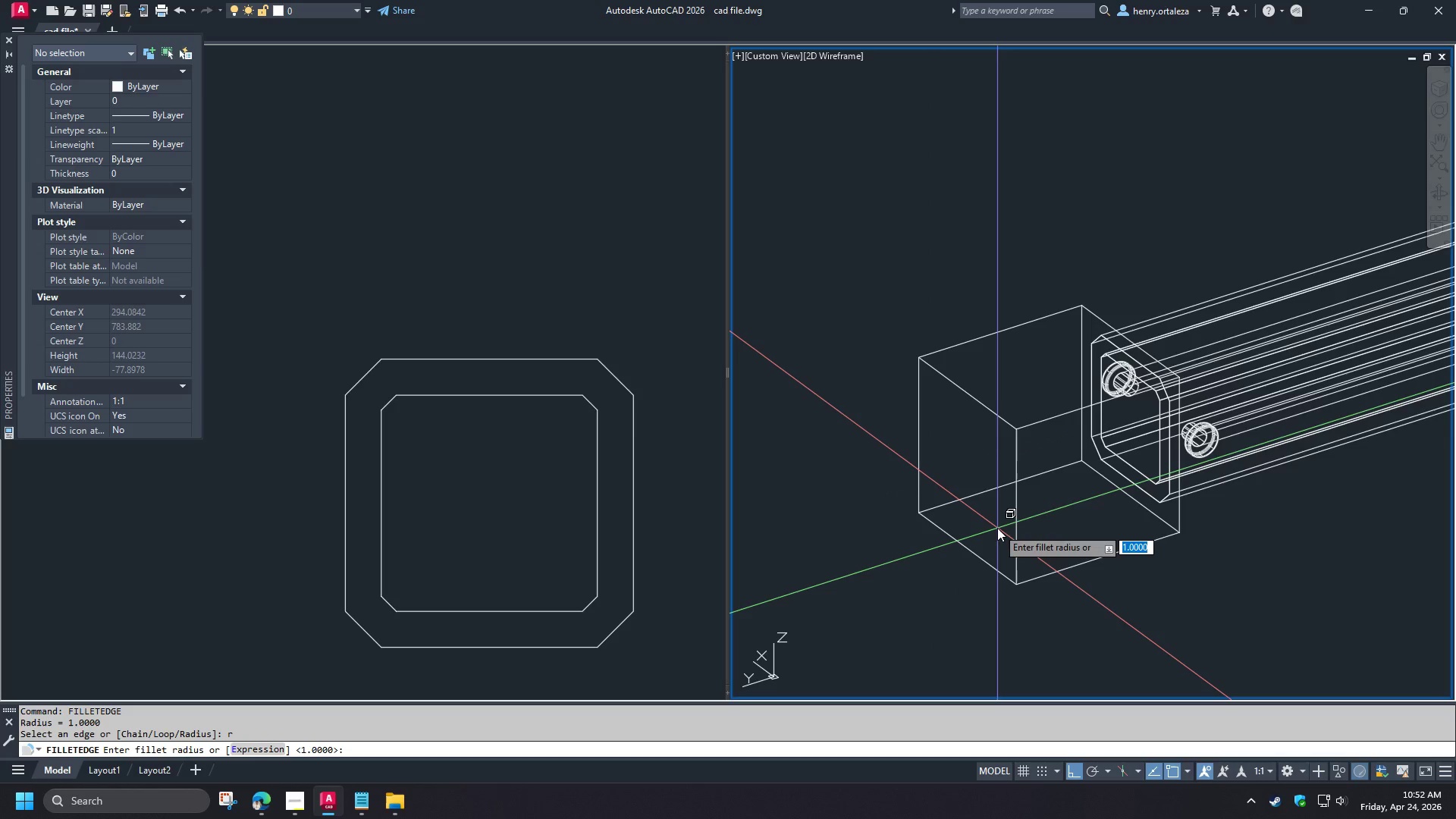 
key(Numpad5)
 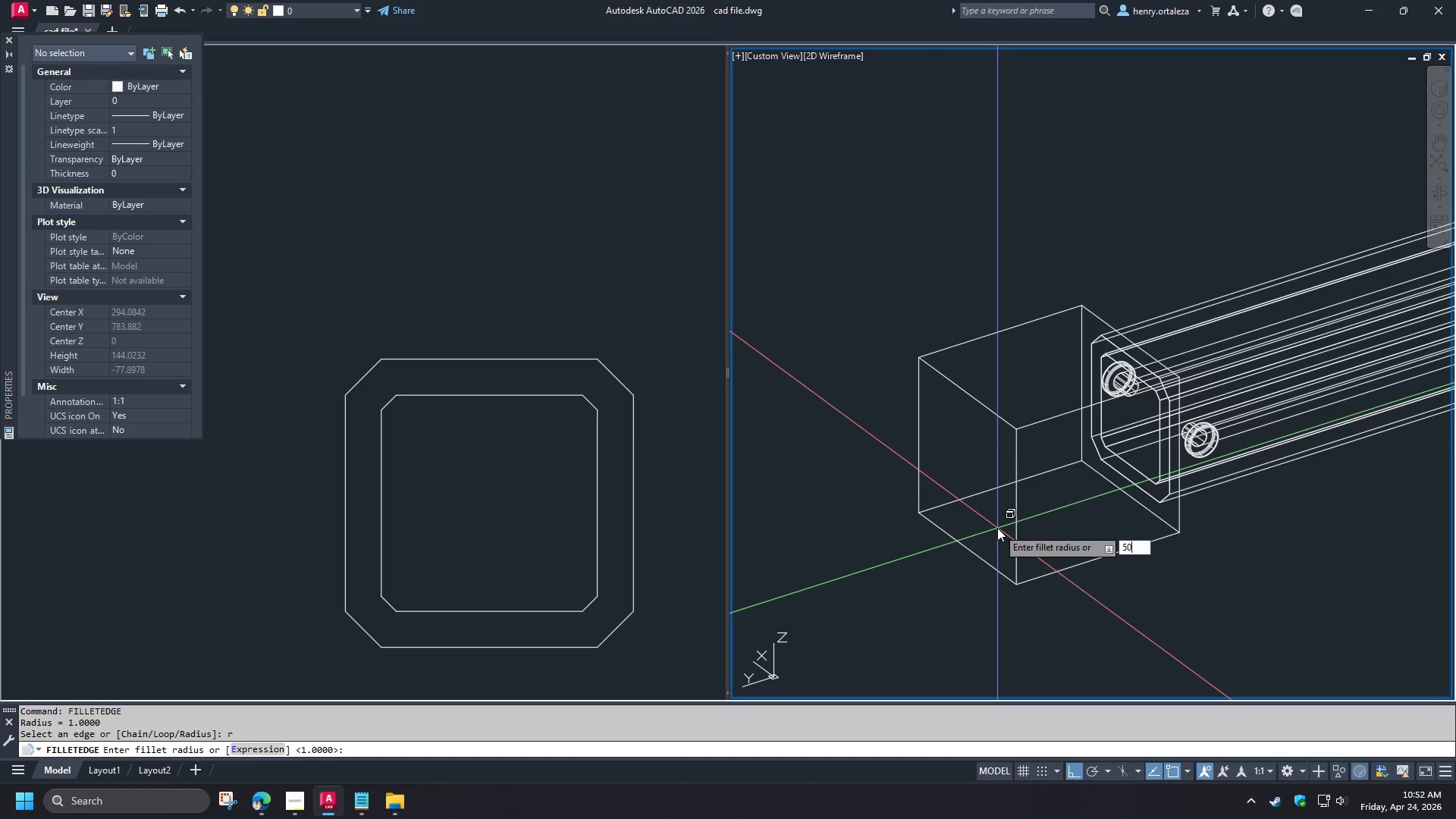 
key(Numpad0)
 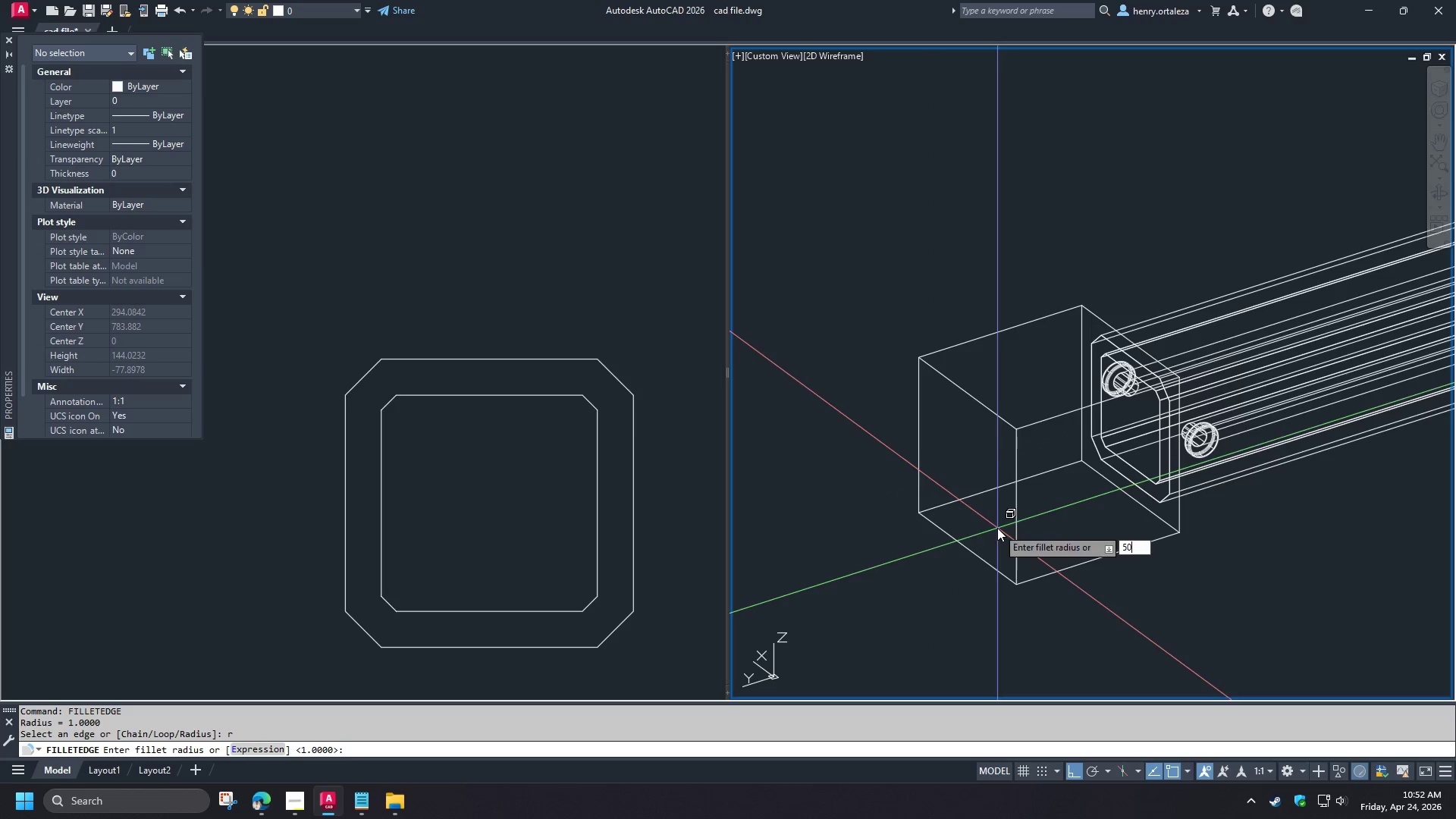 
key(NumpadEnter)
 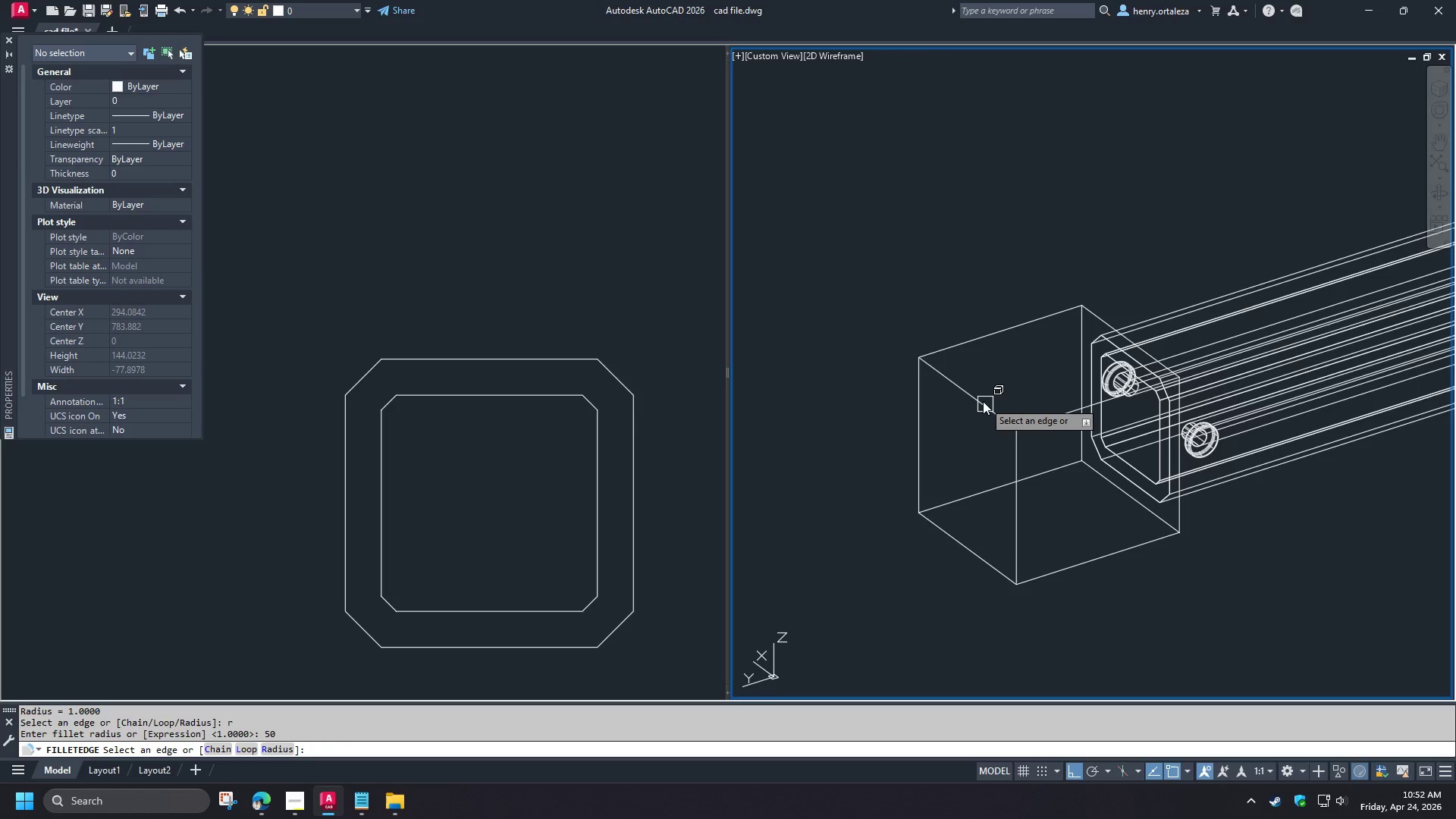 
left_click([983, 400])
 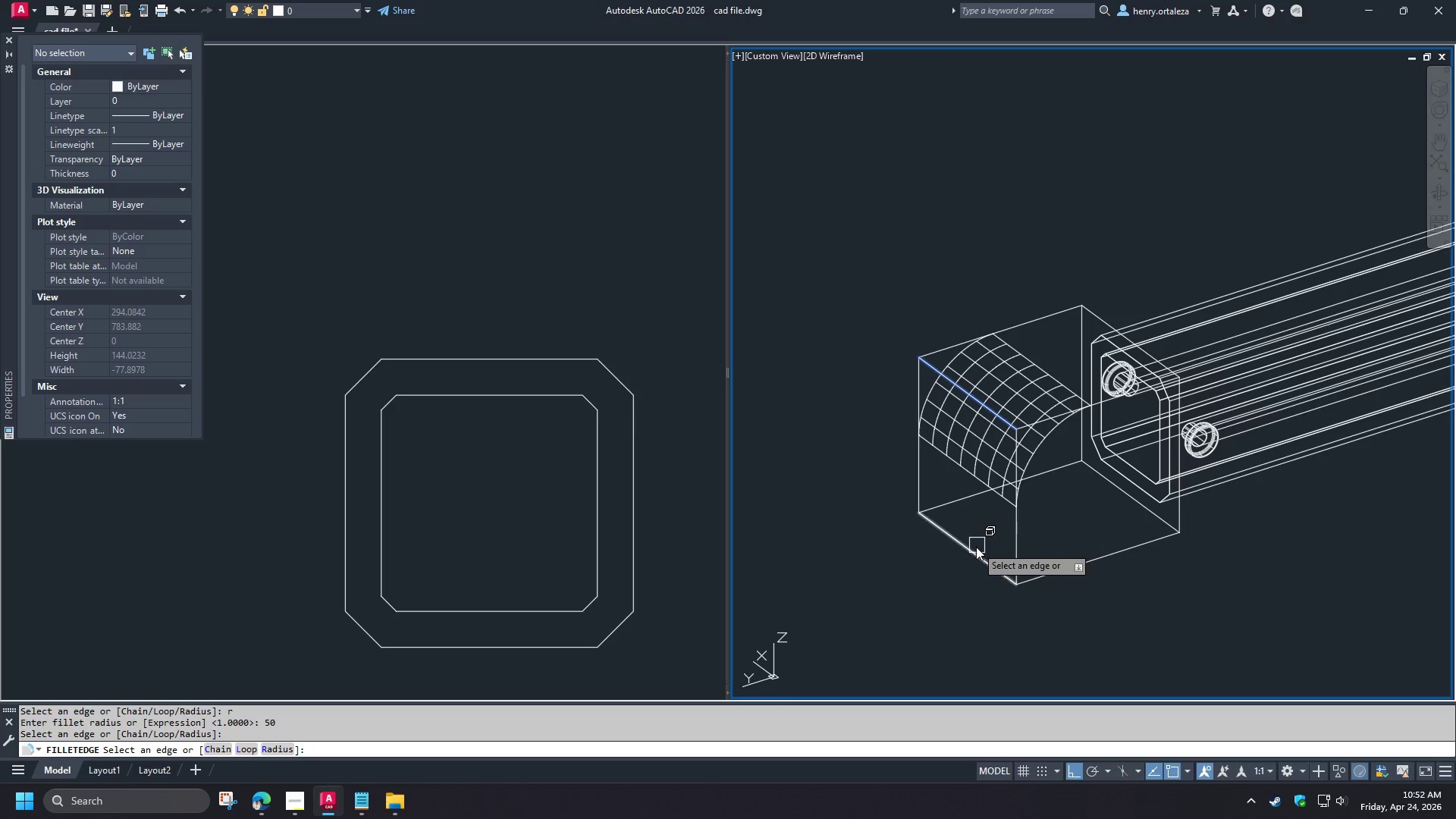 
left_click([972, 557])
 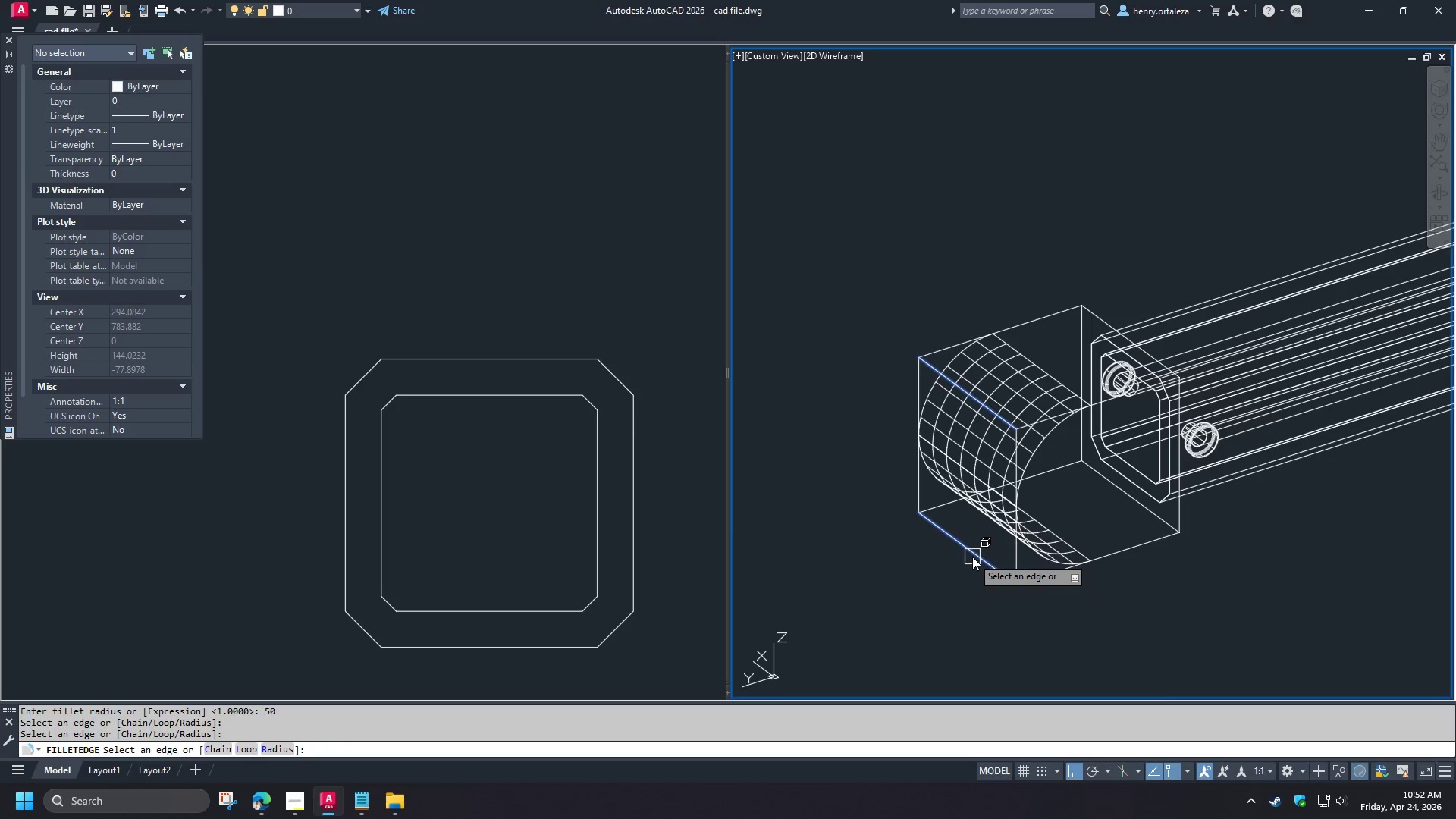 
key(Space)
 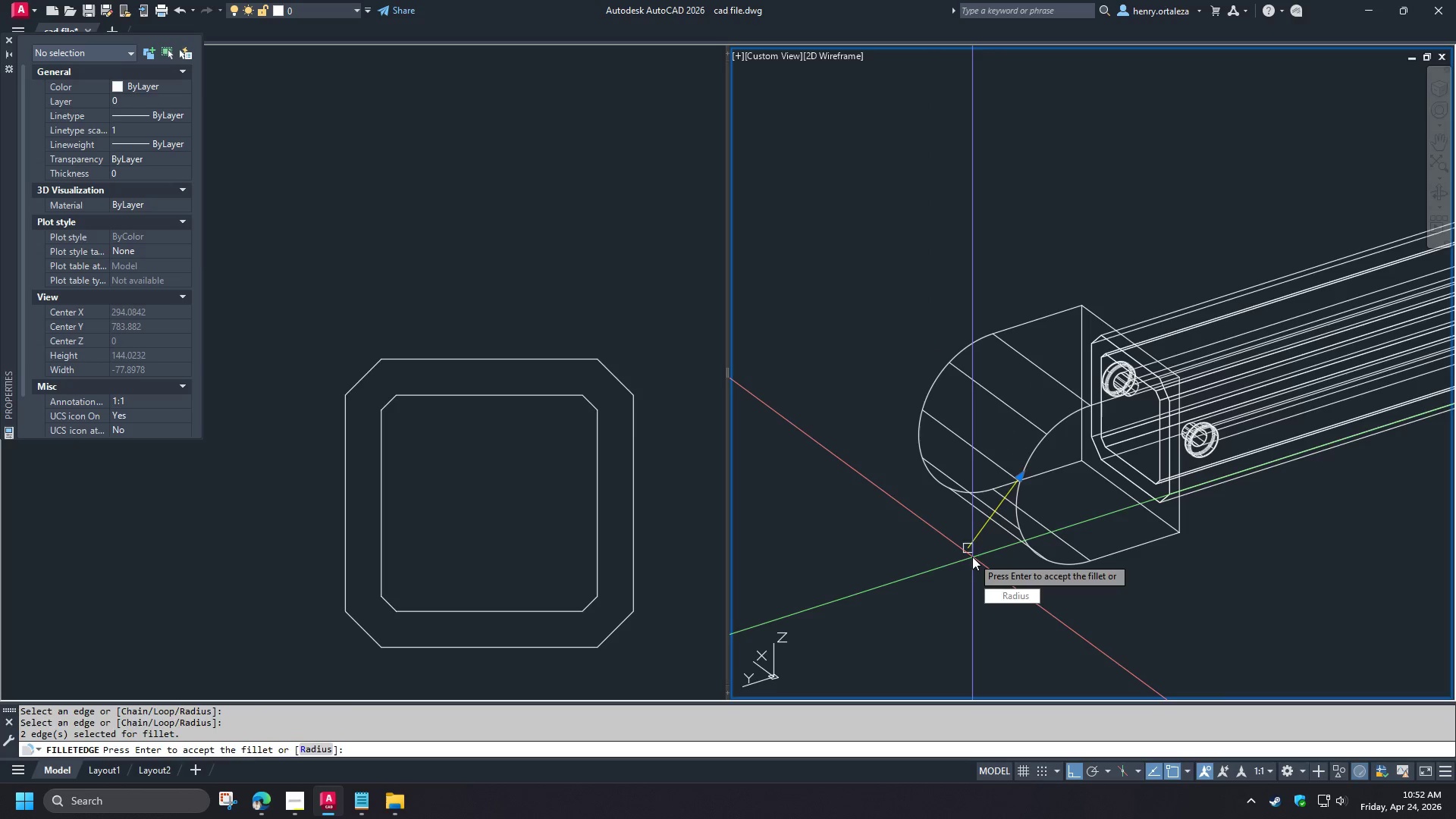 
key(Space)
 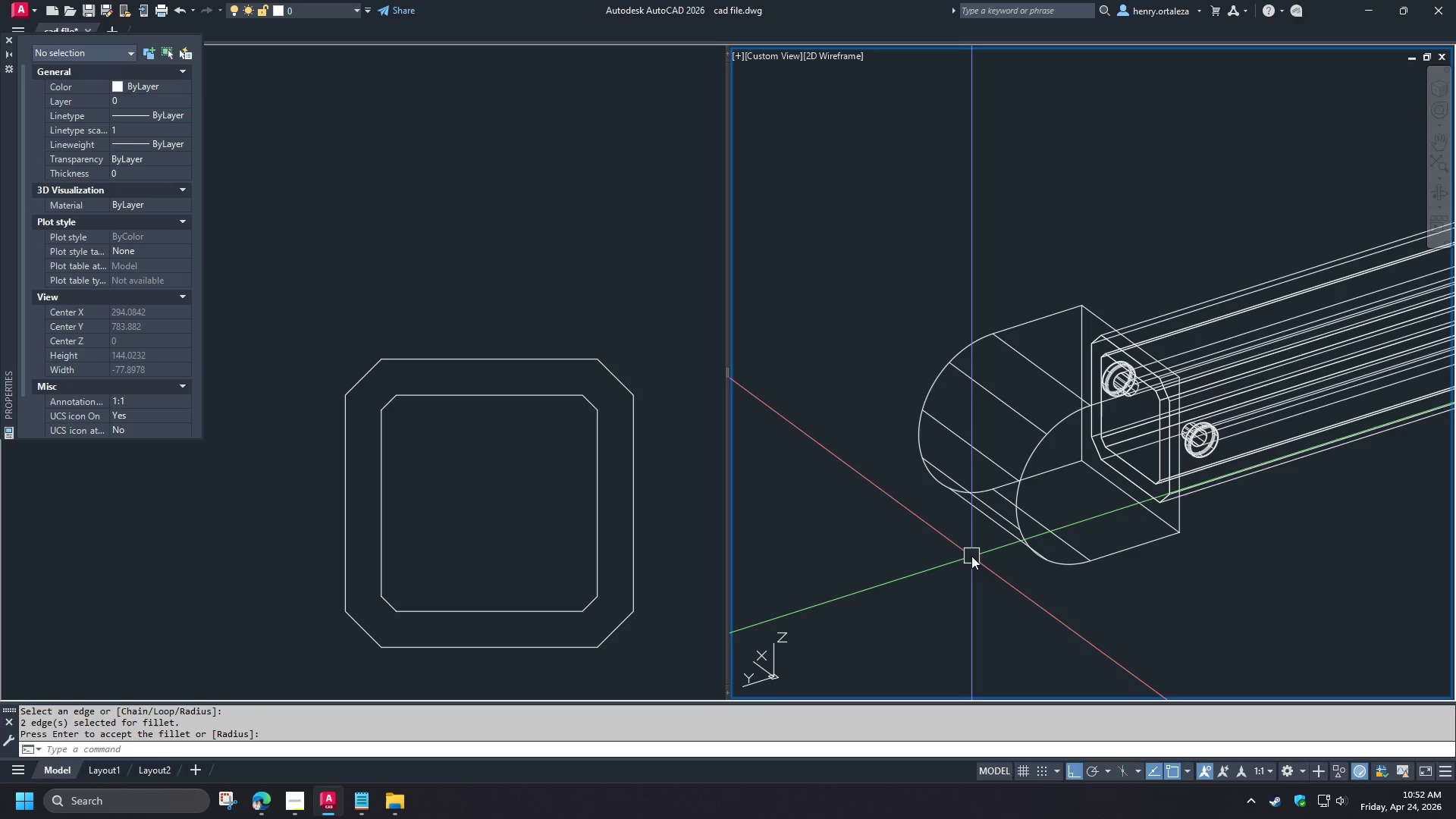 
hold_key(key=ShiftLeft, duration=1.39)
 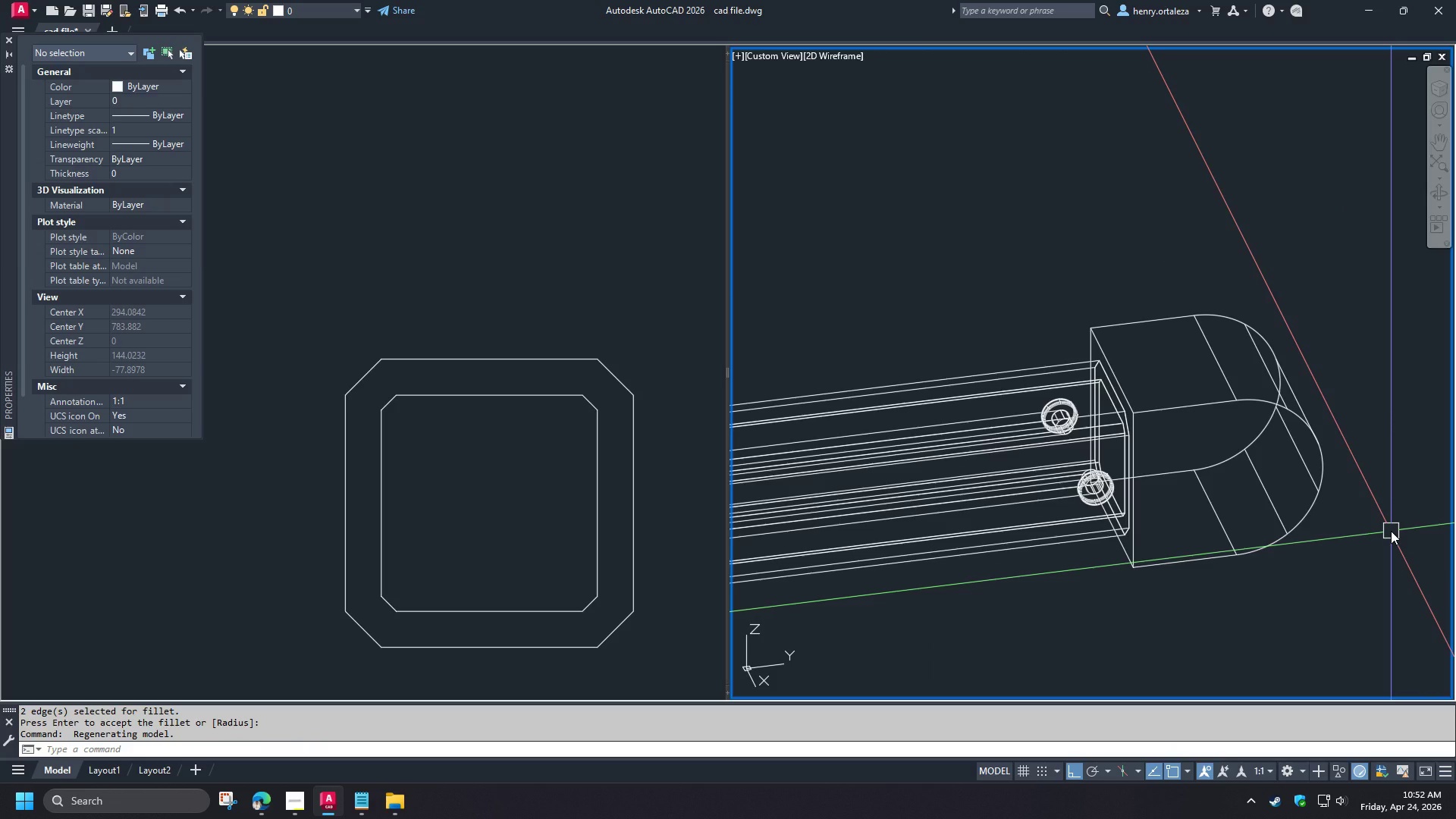 
hold_key(key=ShiftLeft, duration=1.5)
 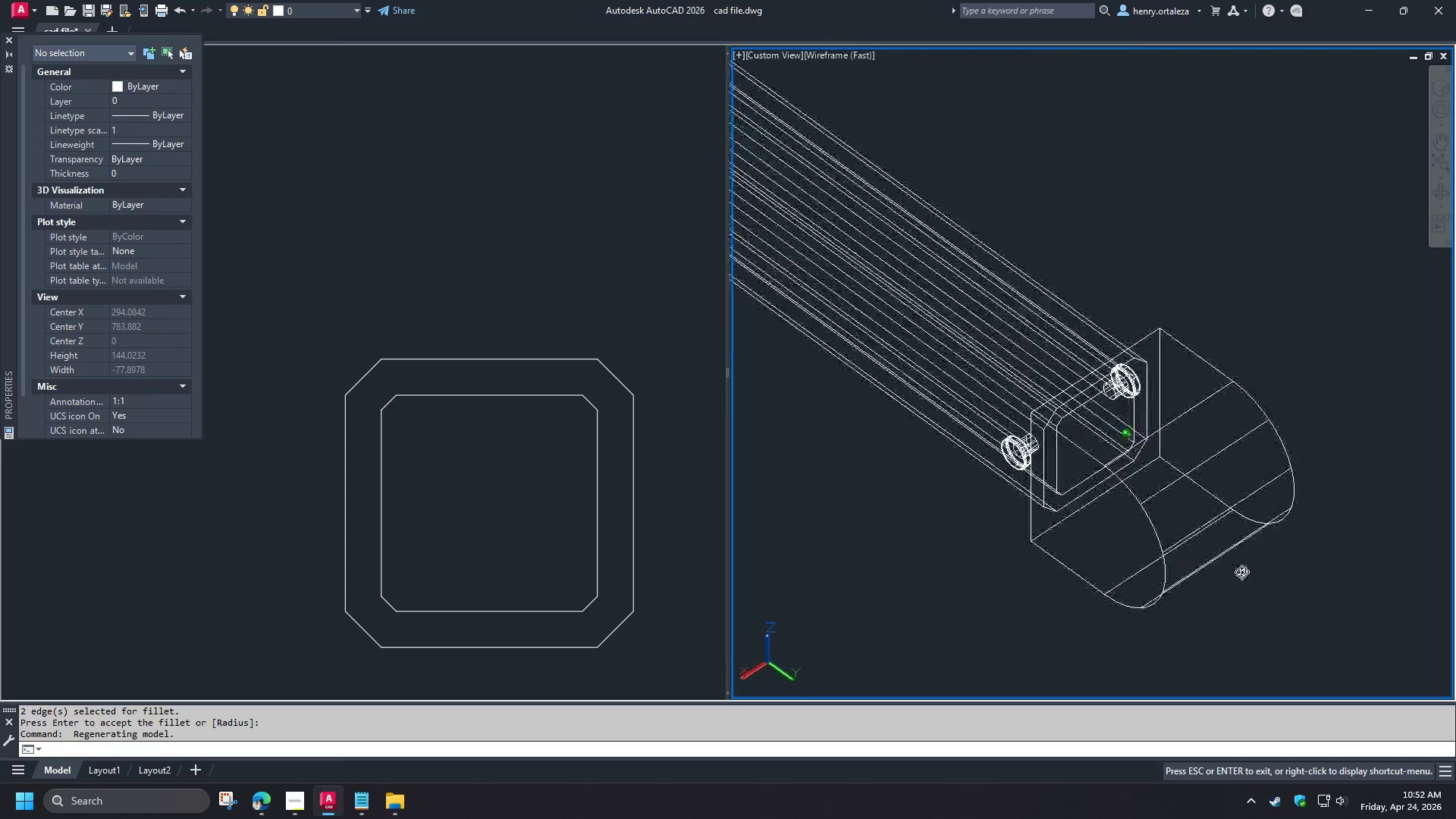 
hold_key(key=ShiftLeft, duration=1.41)
 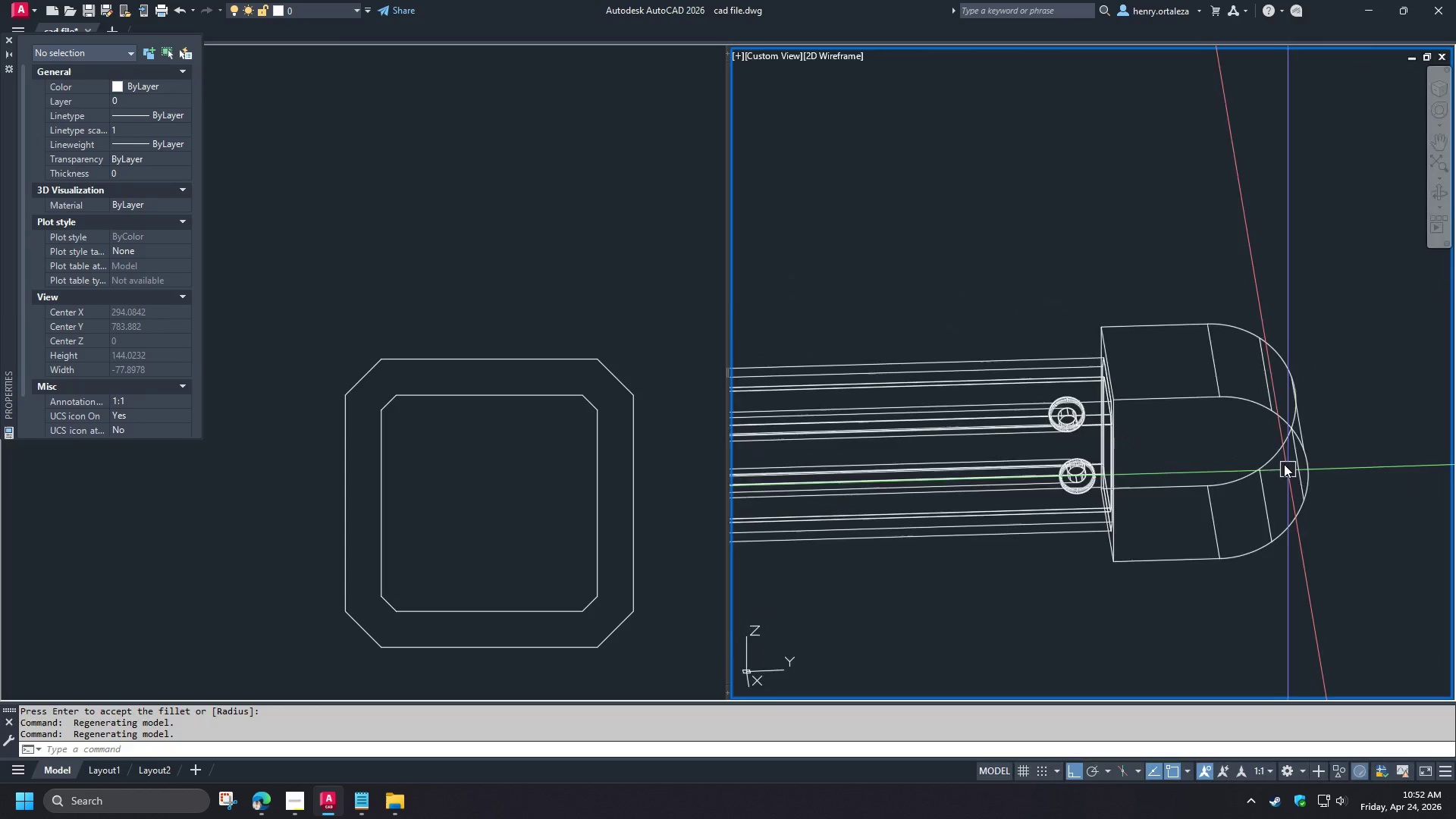 
key(C)
 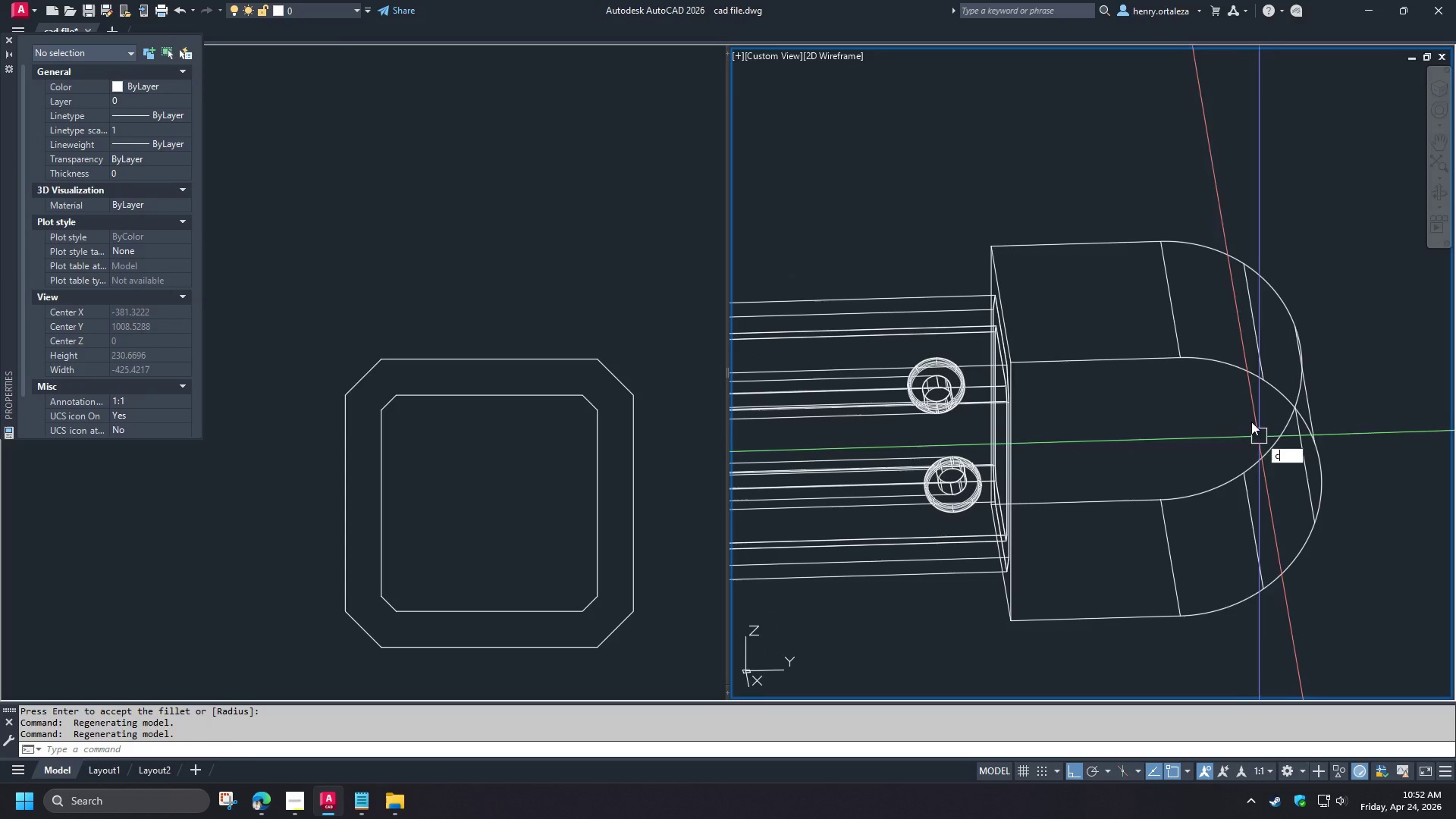 
scroll: coordinate [1284, 463], scroll_direction: up, amount: 1.0
 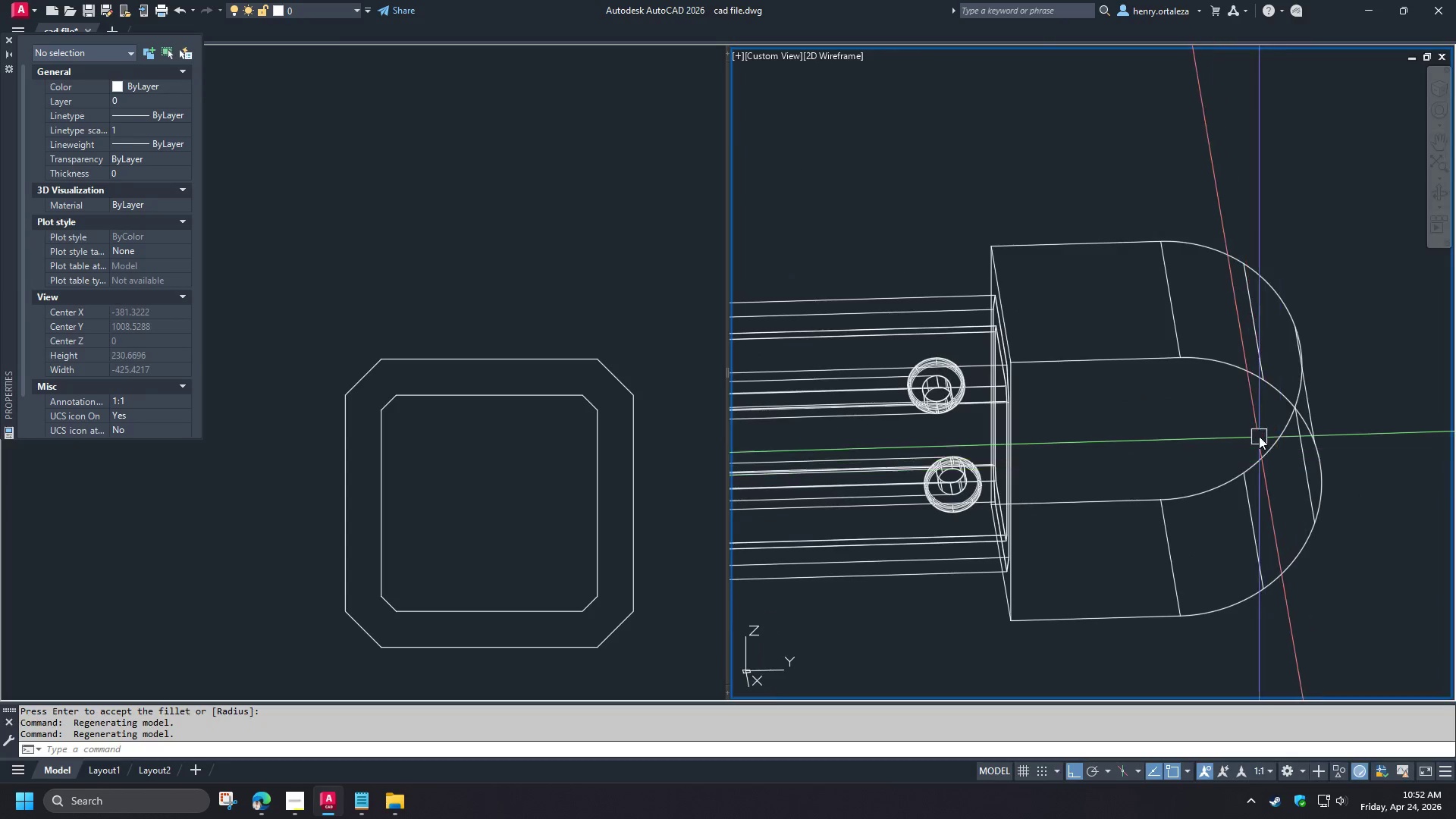 
type( cen )
 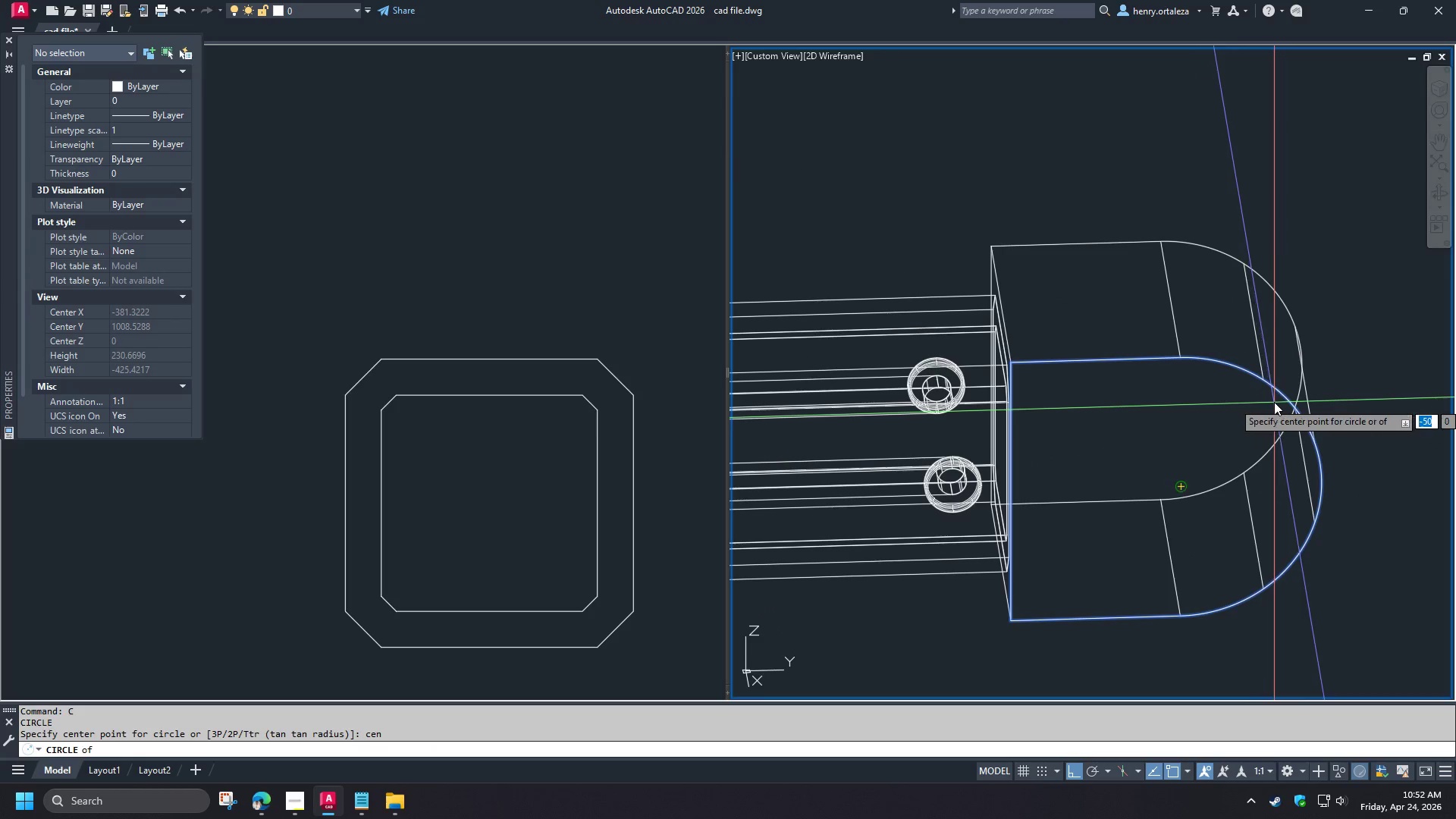 
left_click([1274, 402])
 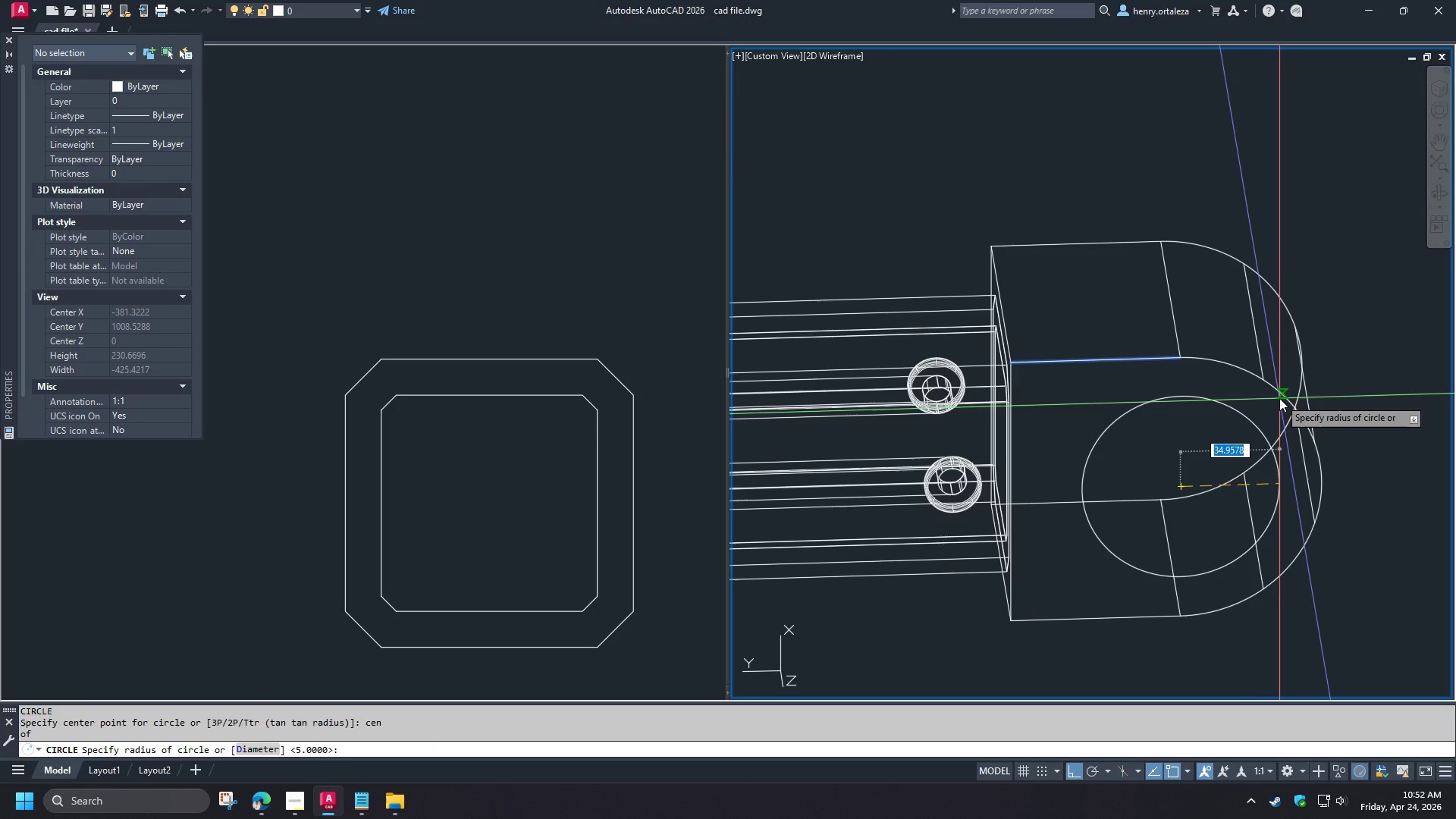 
left_click([1279, 398])
 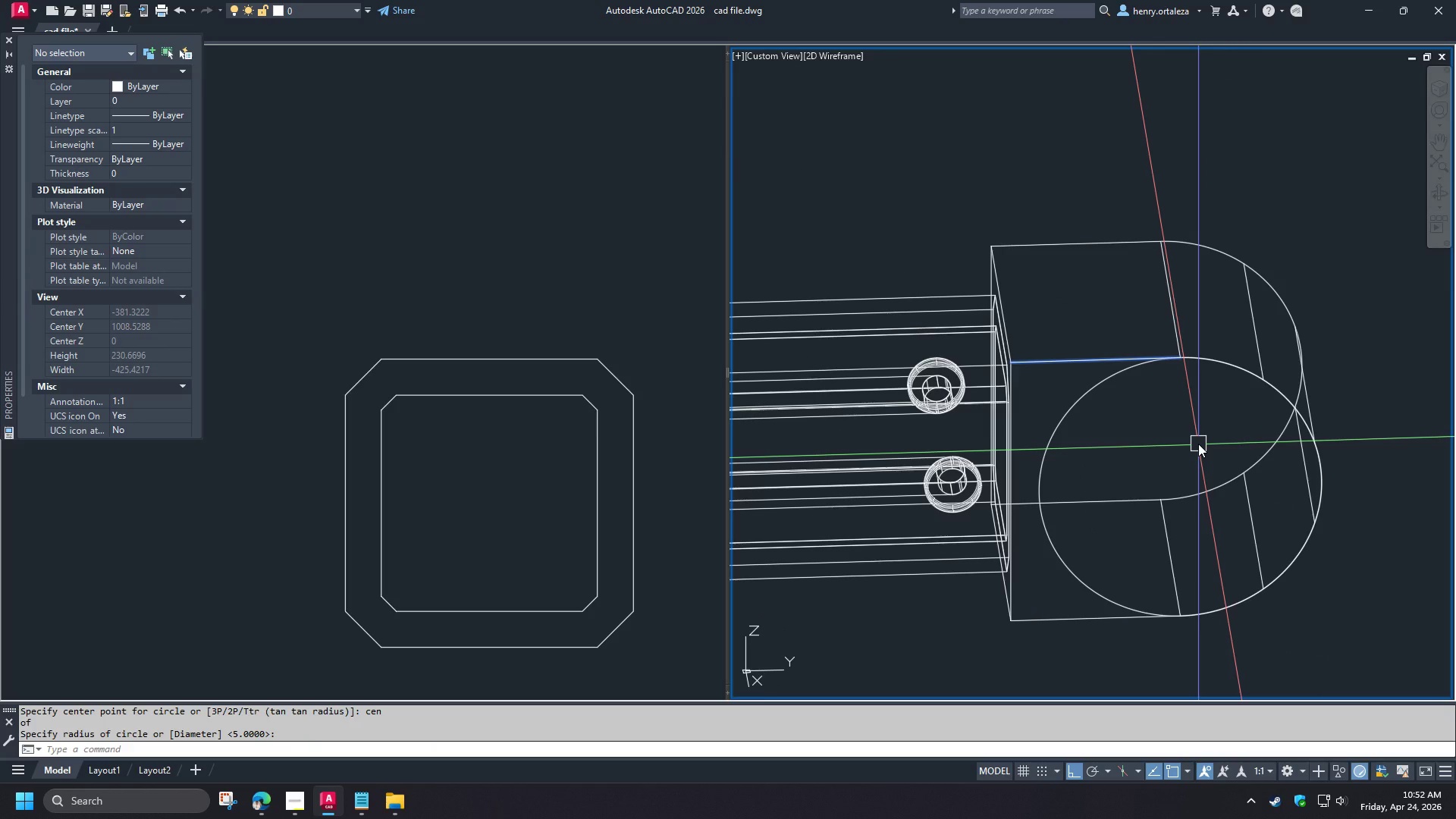 
hold_key(key=ShiftLeft, duration=1.5)
 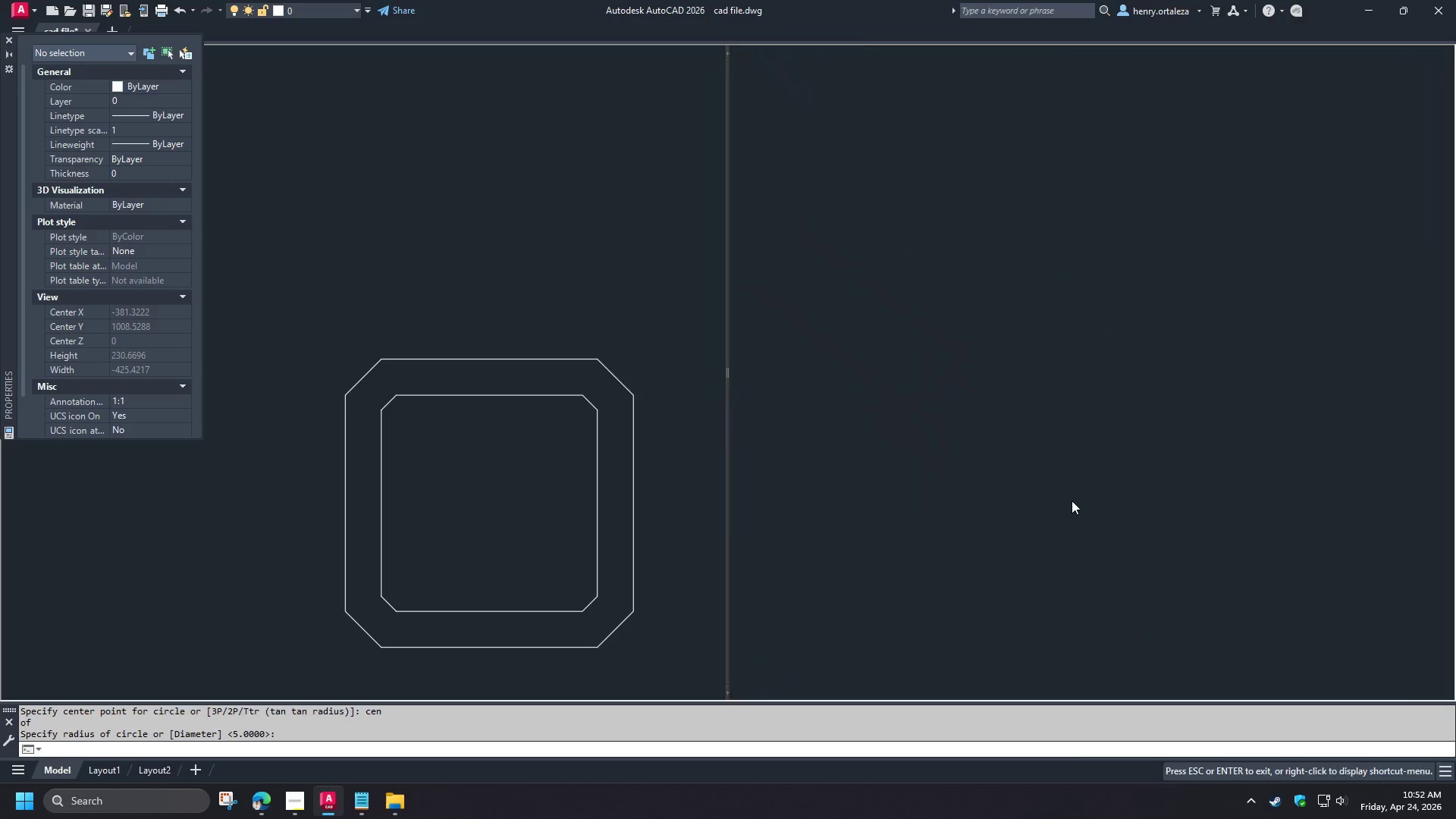 
hold_key(key=ShiftLeft, duration=0.58)
 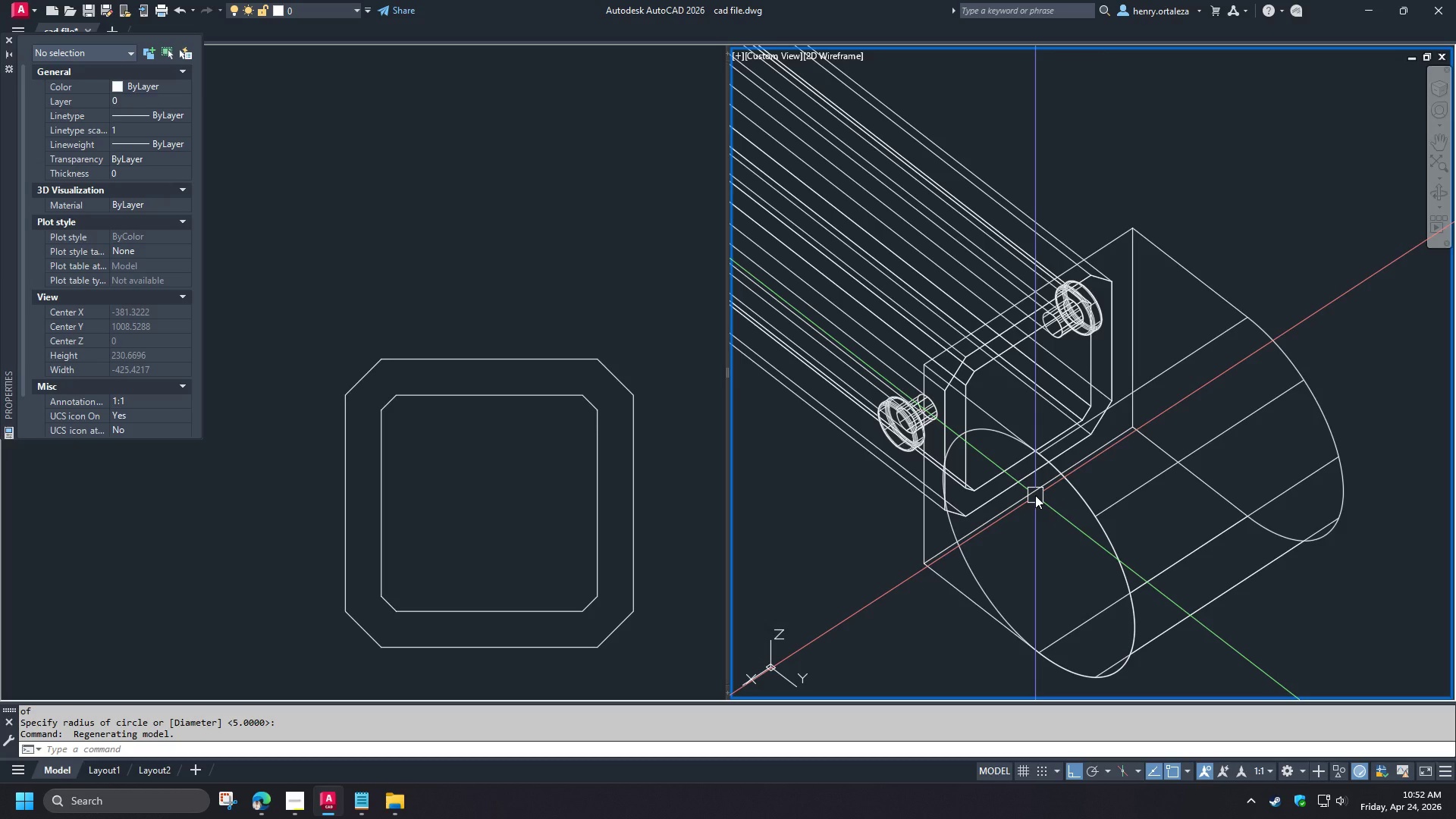 
type(ex)
 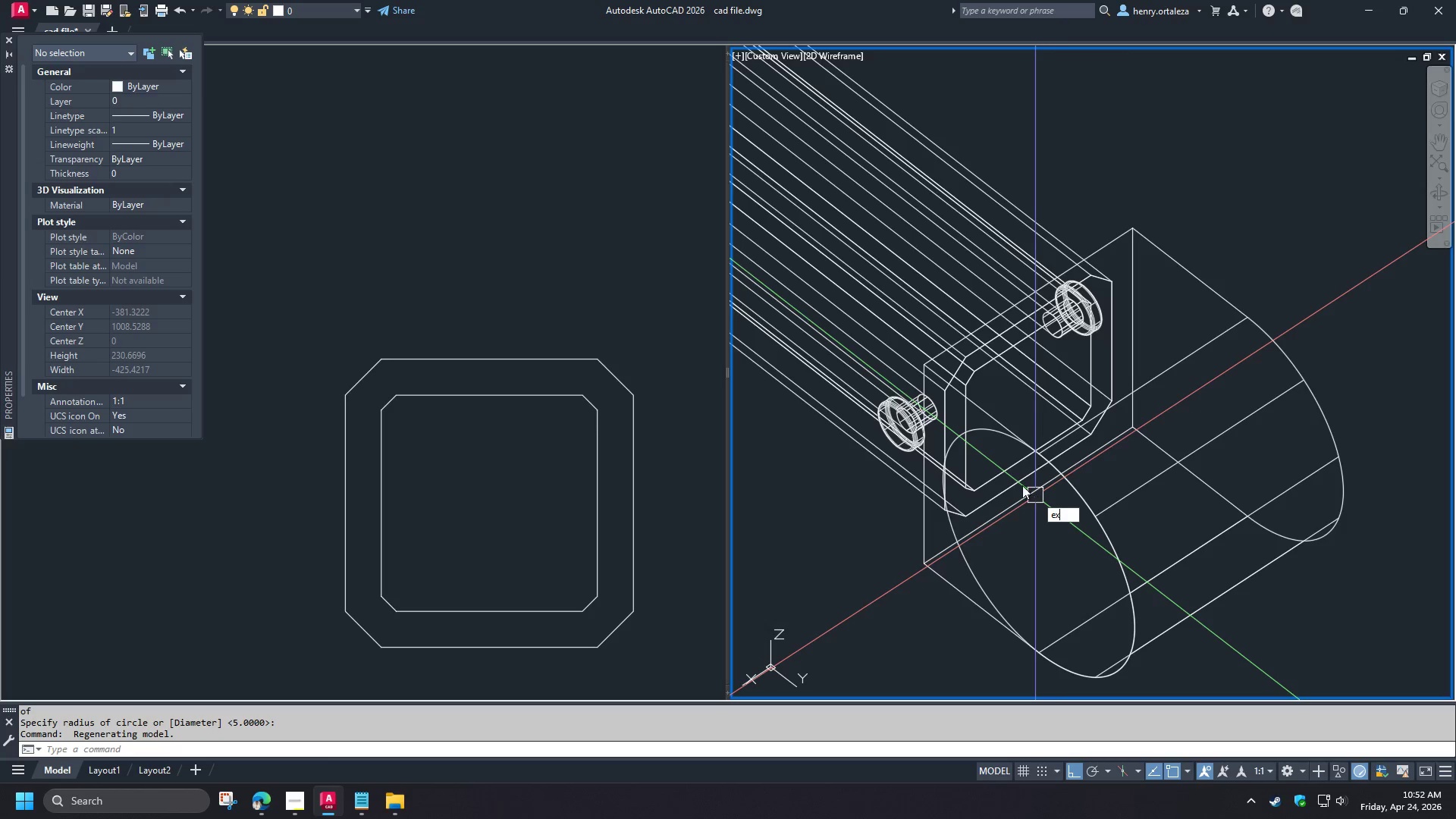 
key(T)
 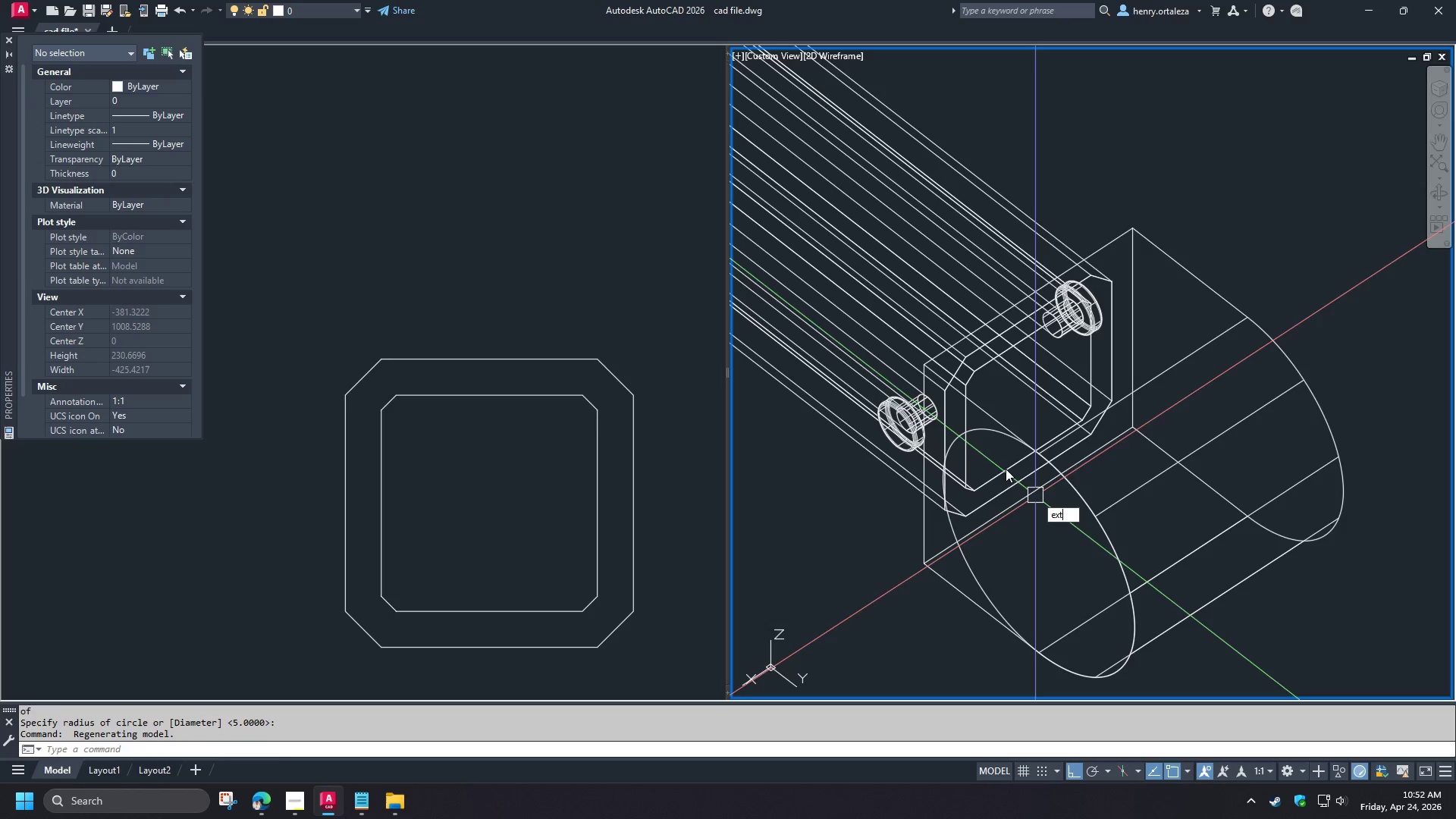 
key(Space)
 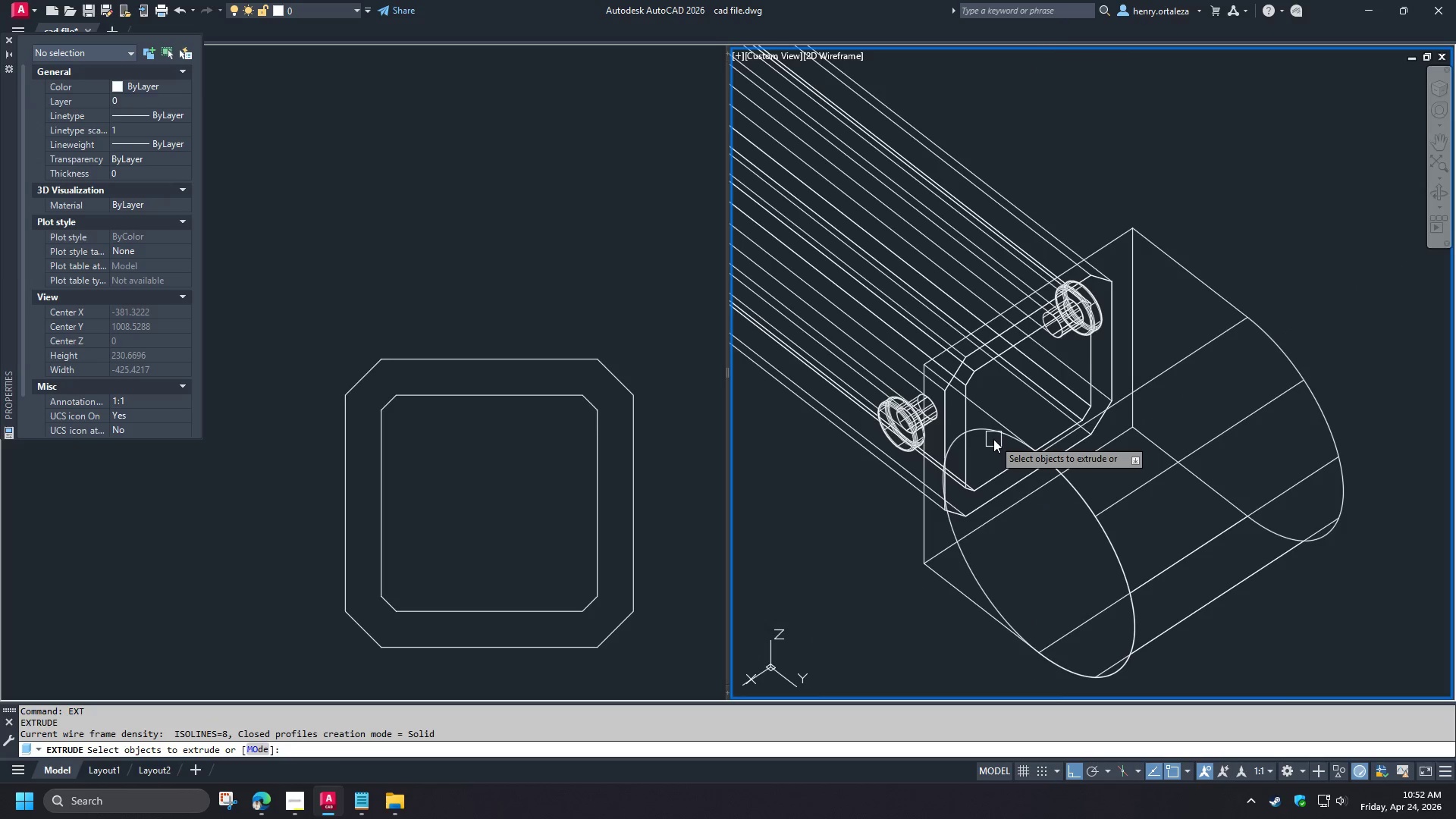 
left_click([993, 438])
 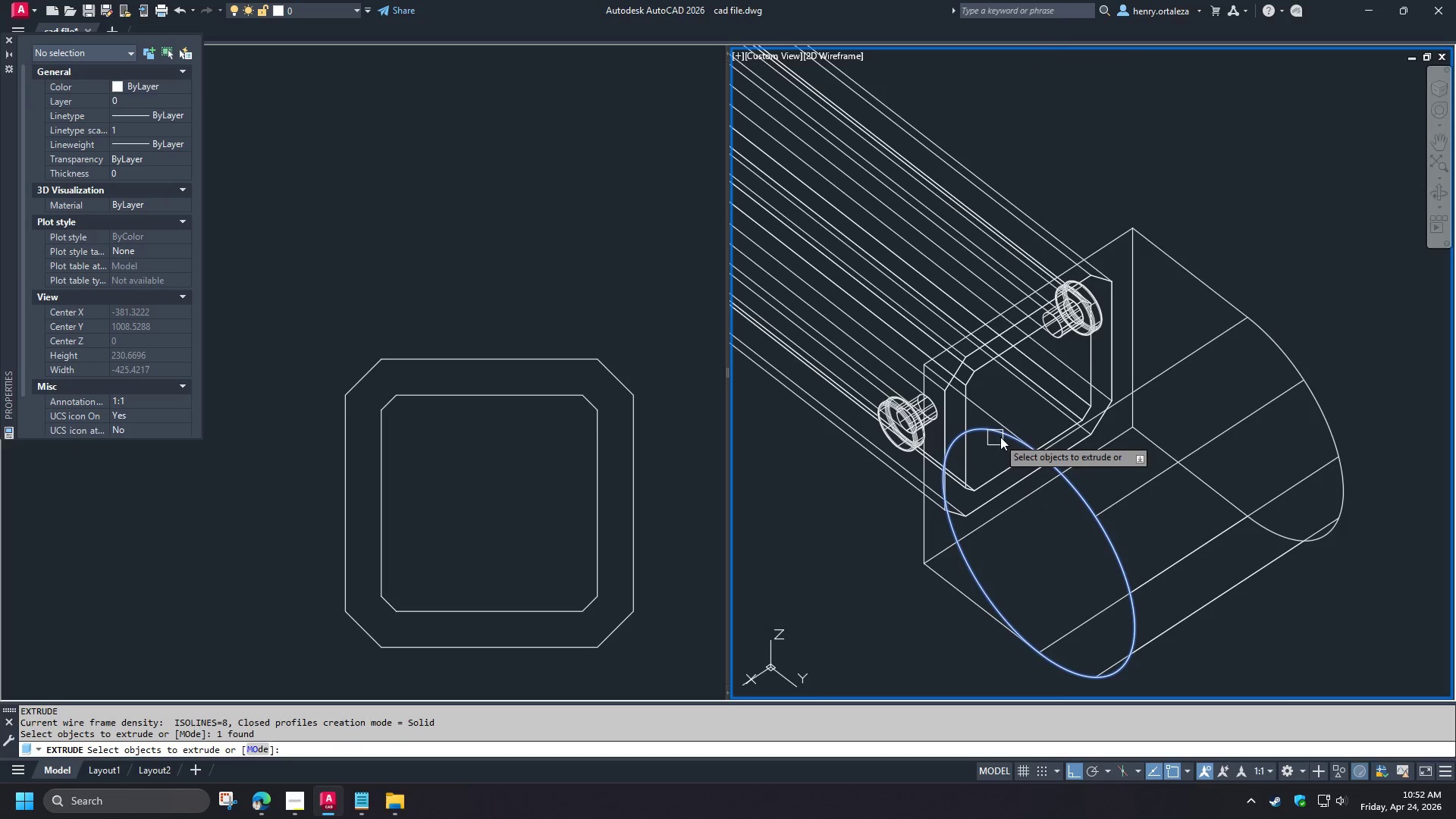 
key(Space)
 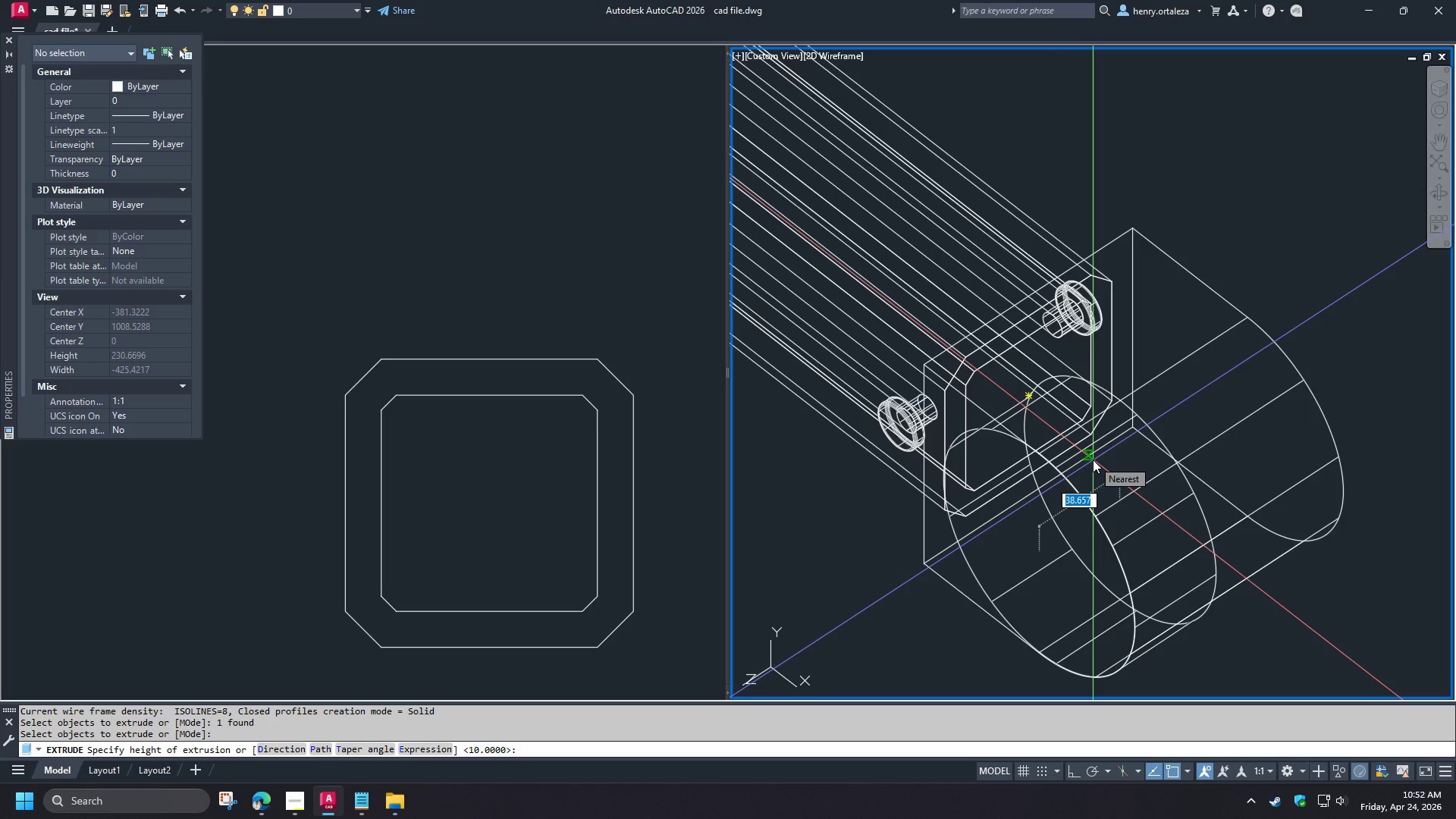 
wait(17.42)
 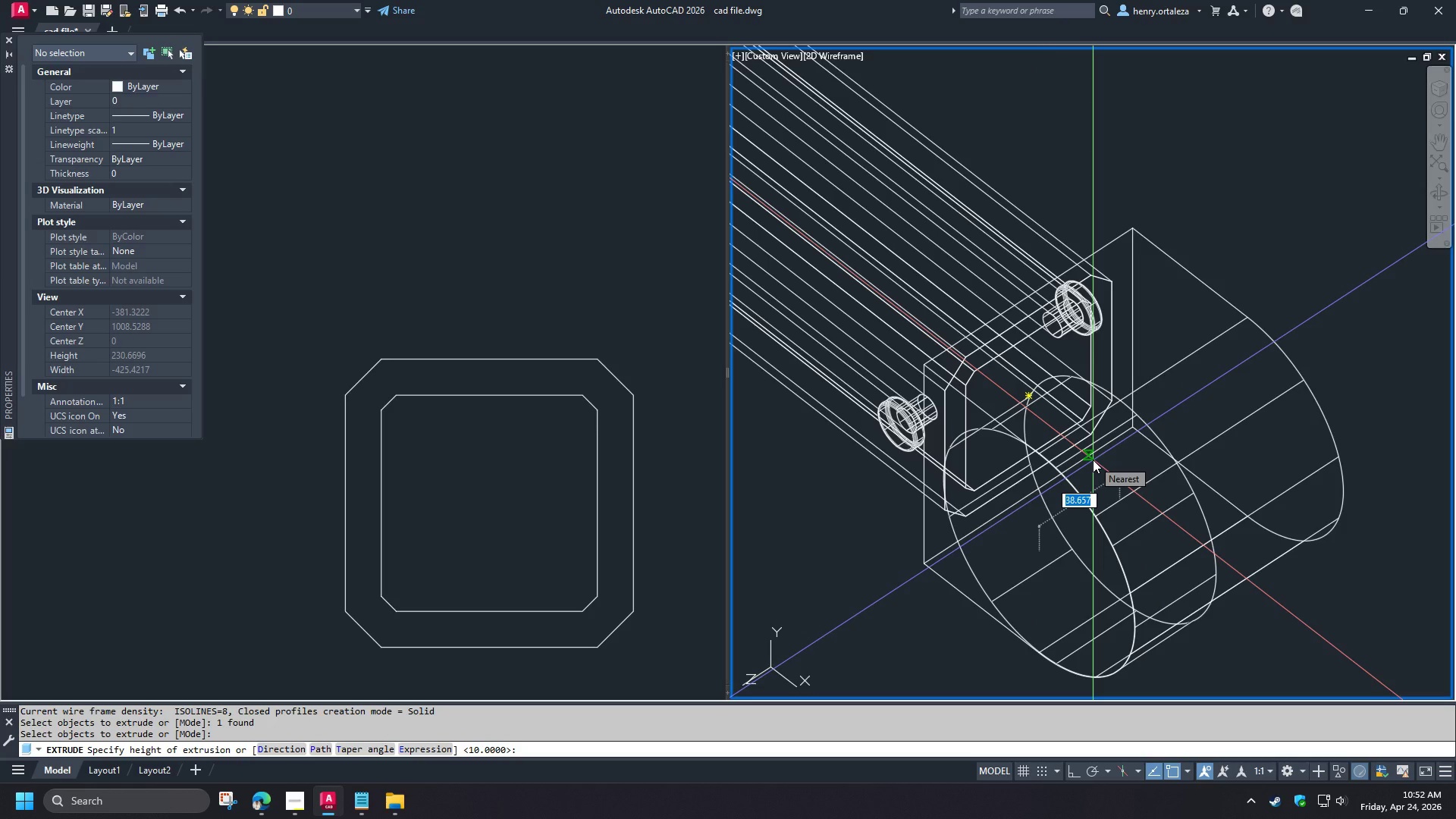 
key(Numpad2)
 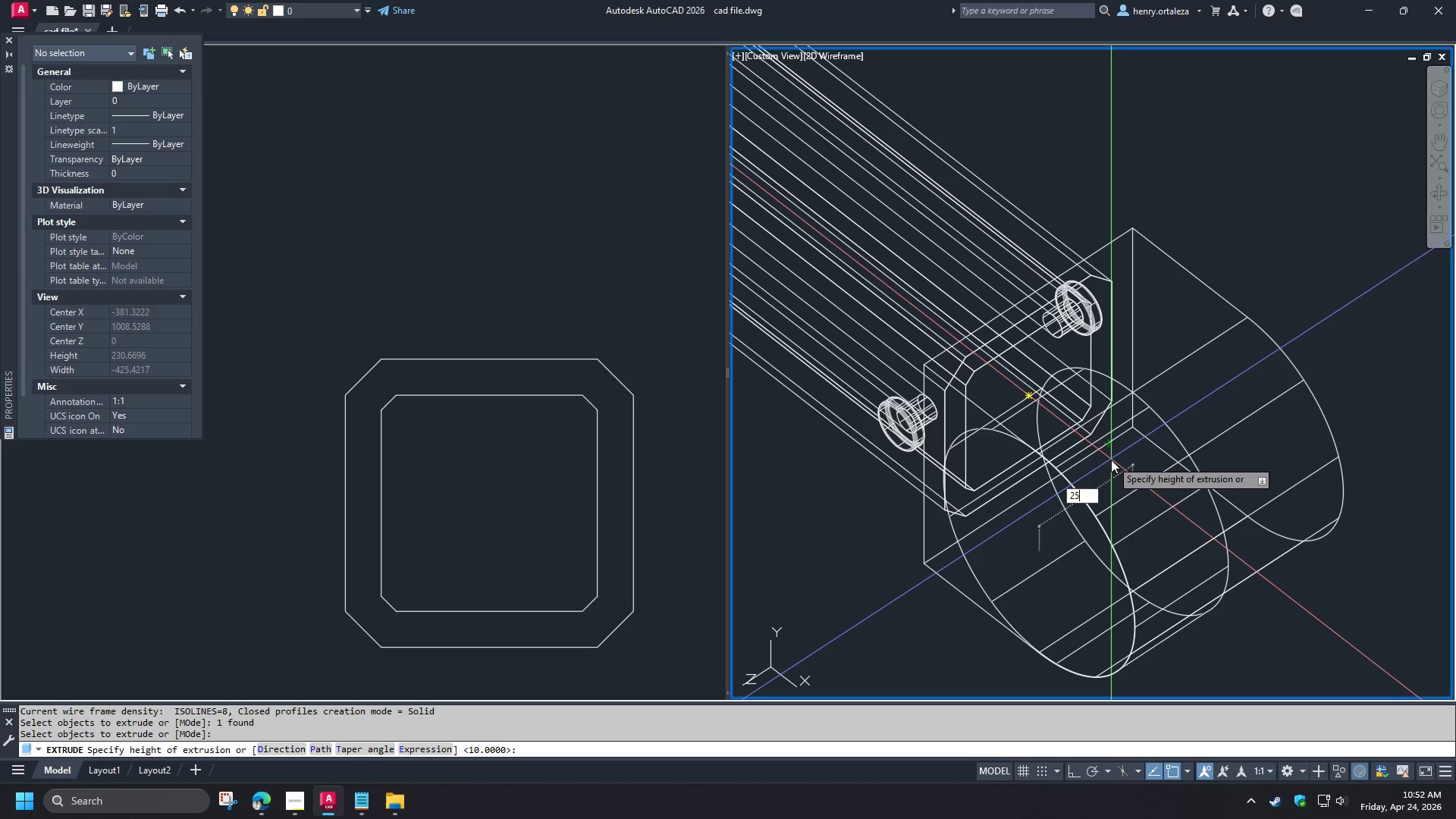 
key(Numpad5)
 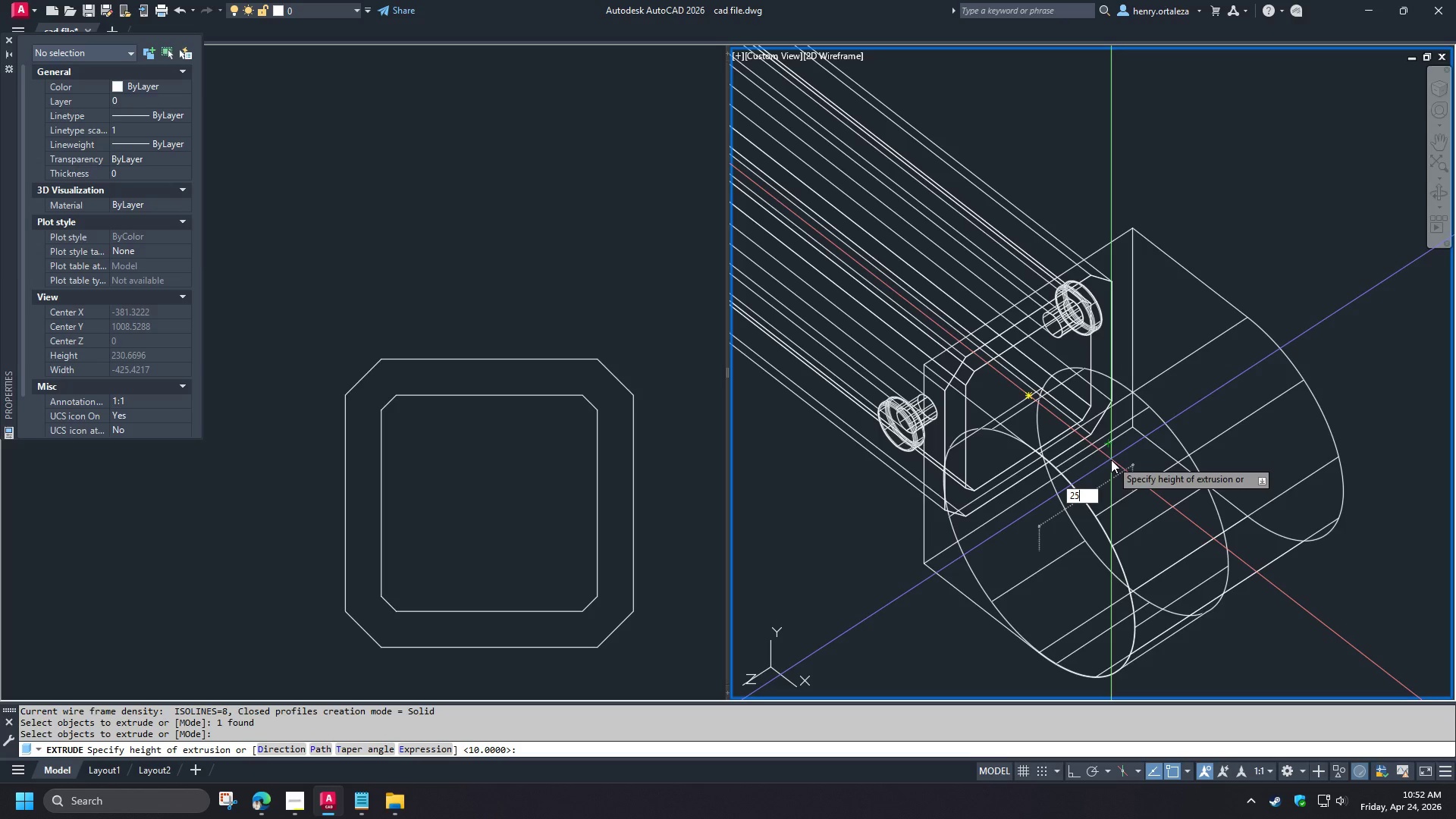 
key(NumpadEnter)
 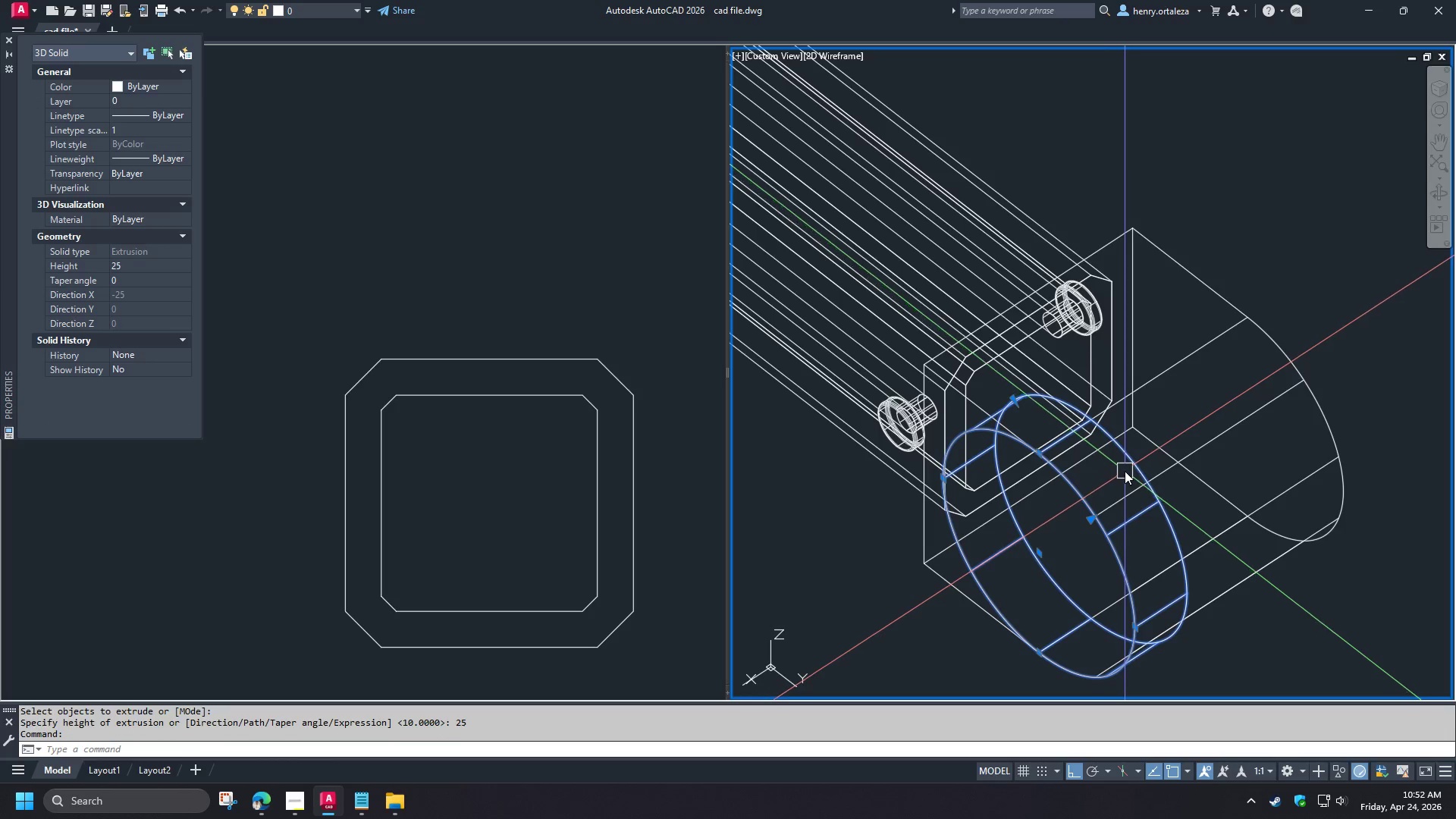 
key(C)
 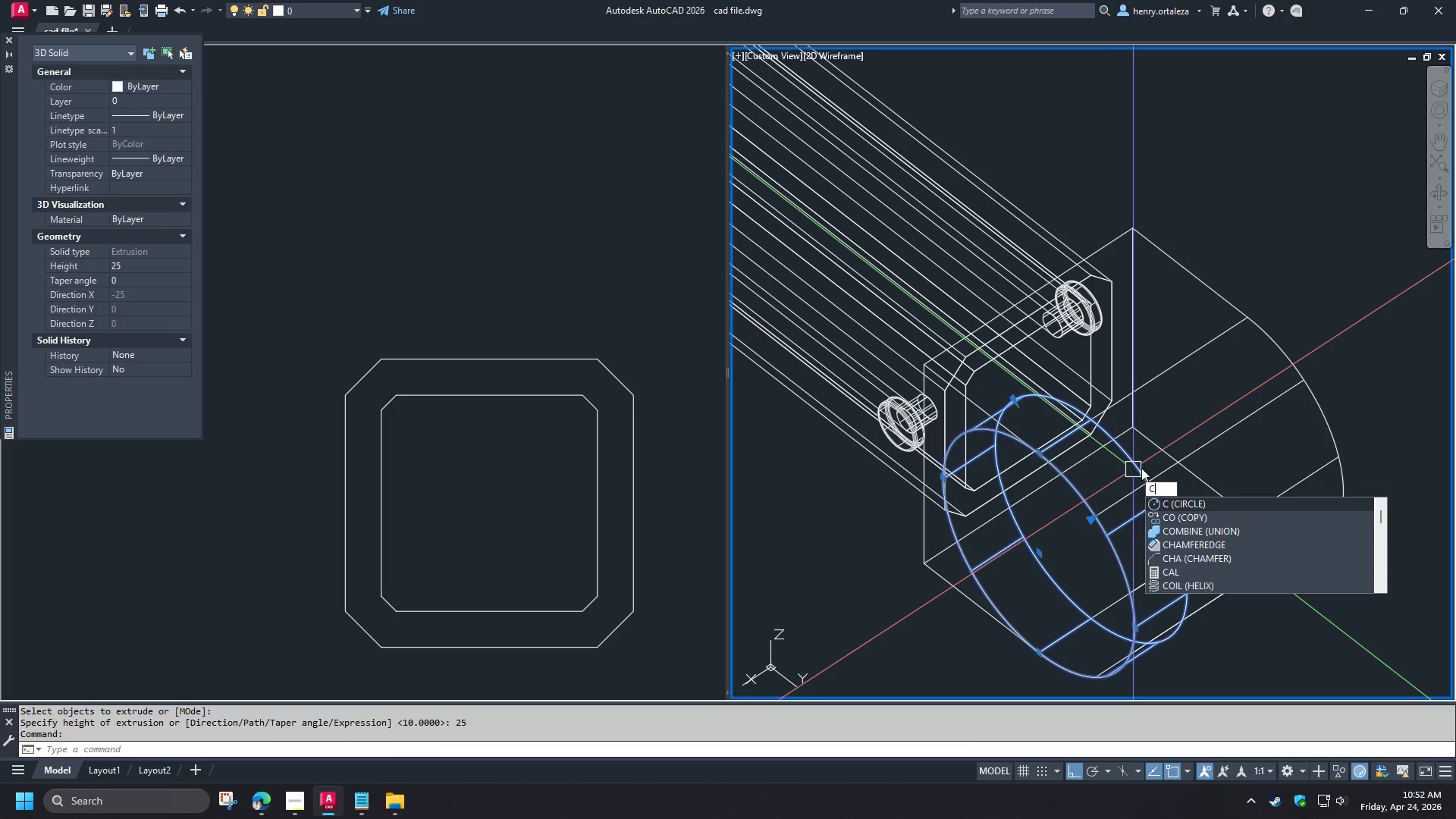 
key(O)
 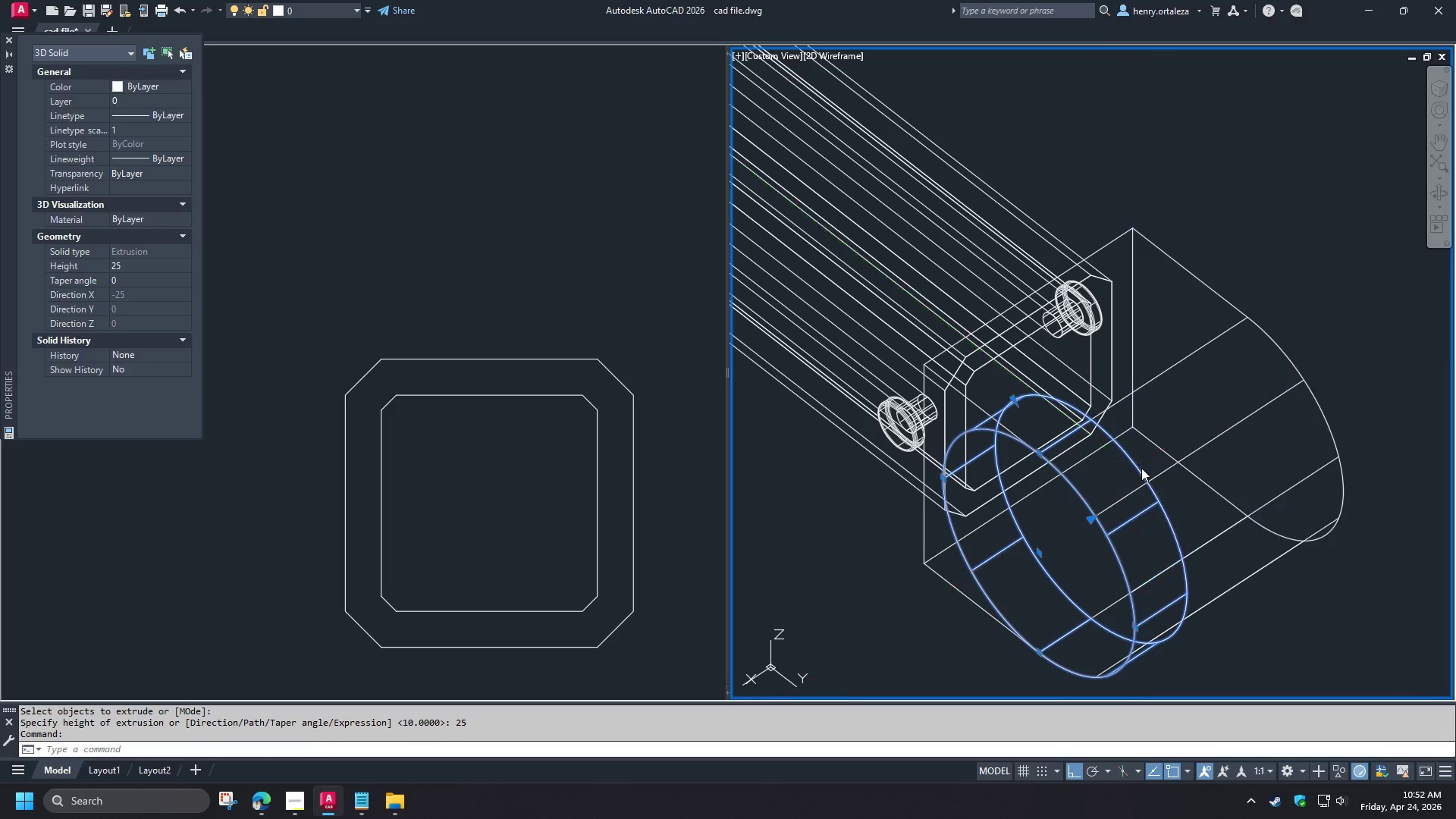 
key(Space)
 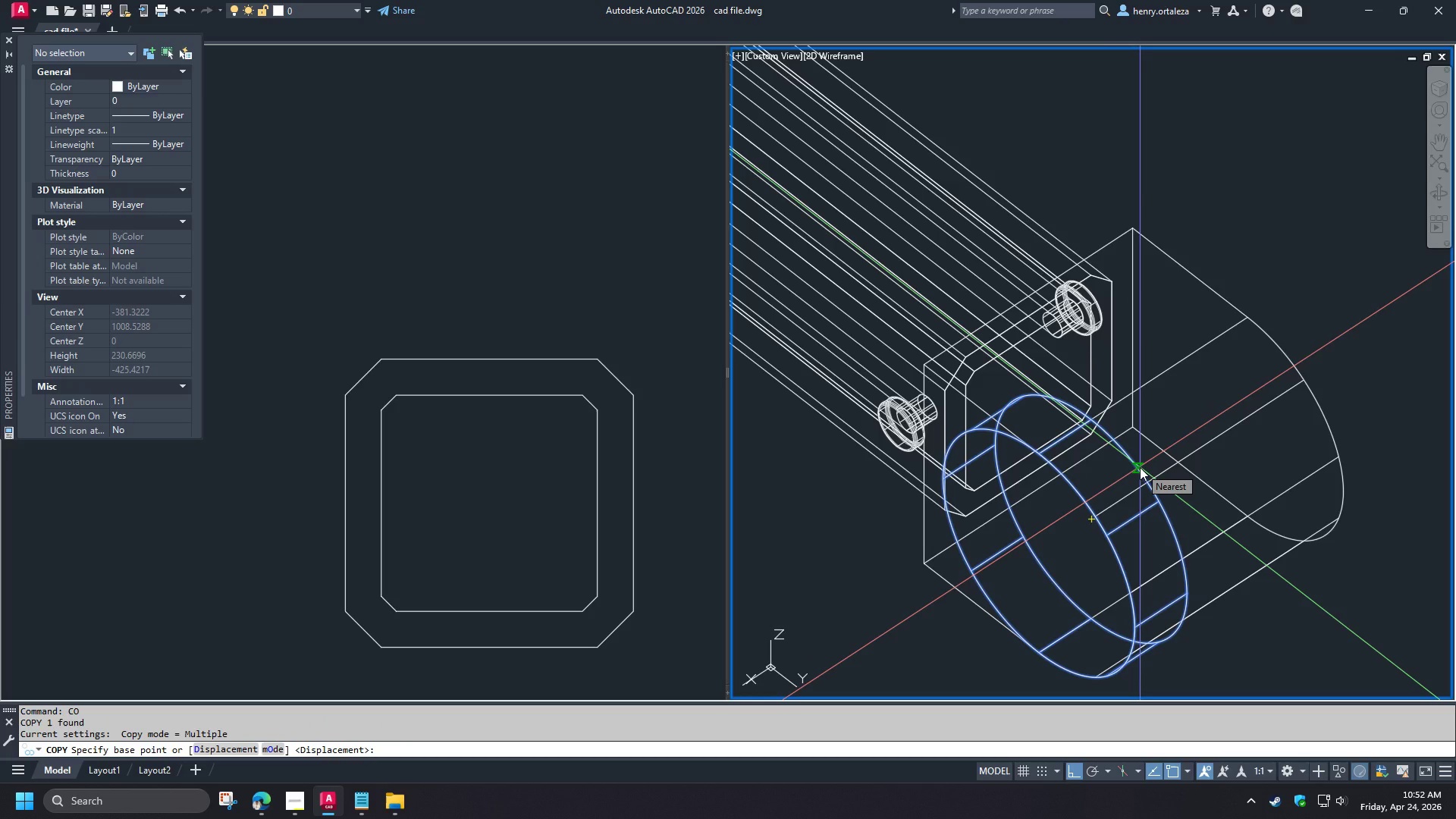 
left_click([1140, 467])
 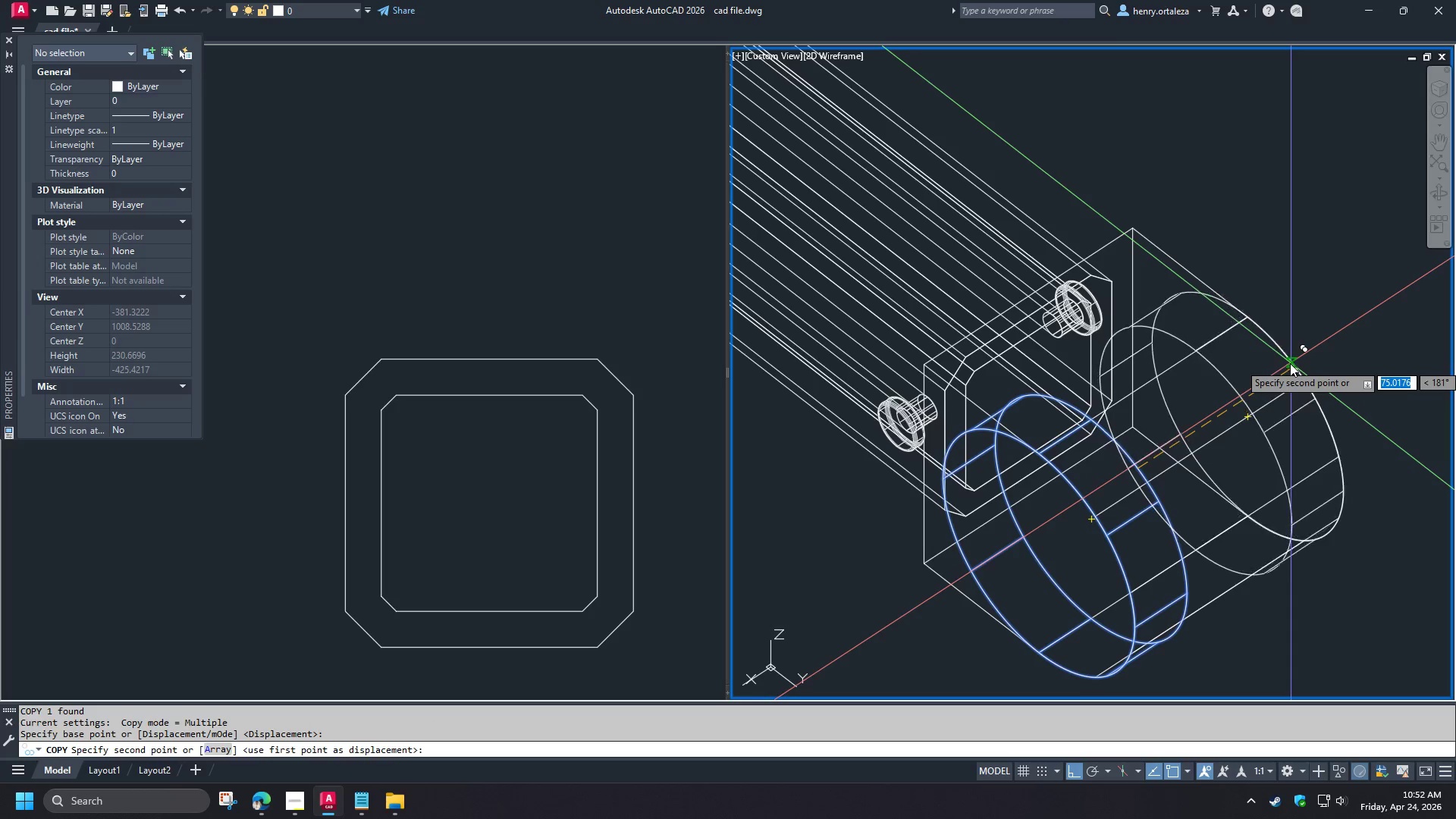 
key(Escape)
 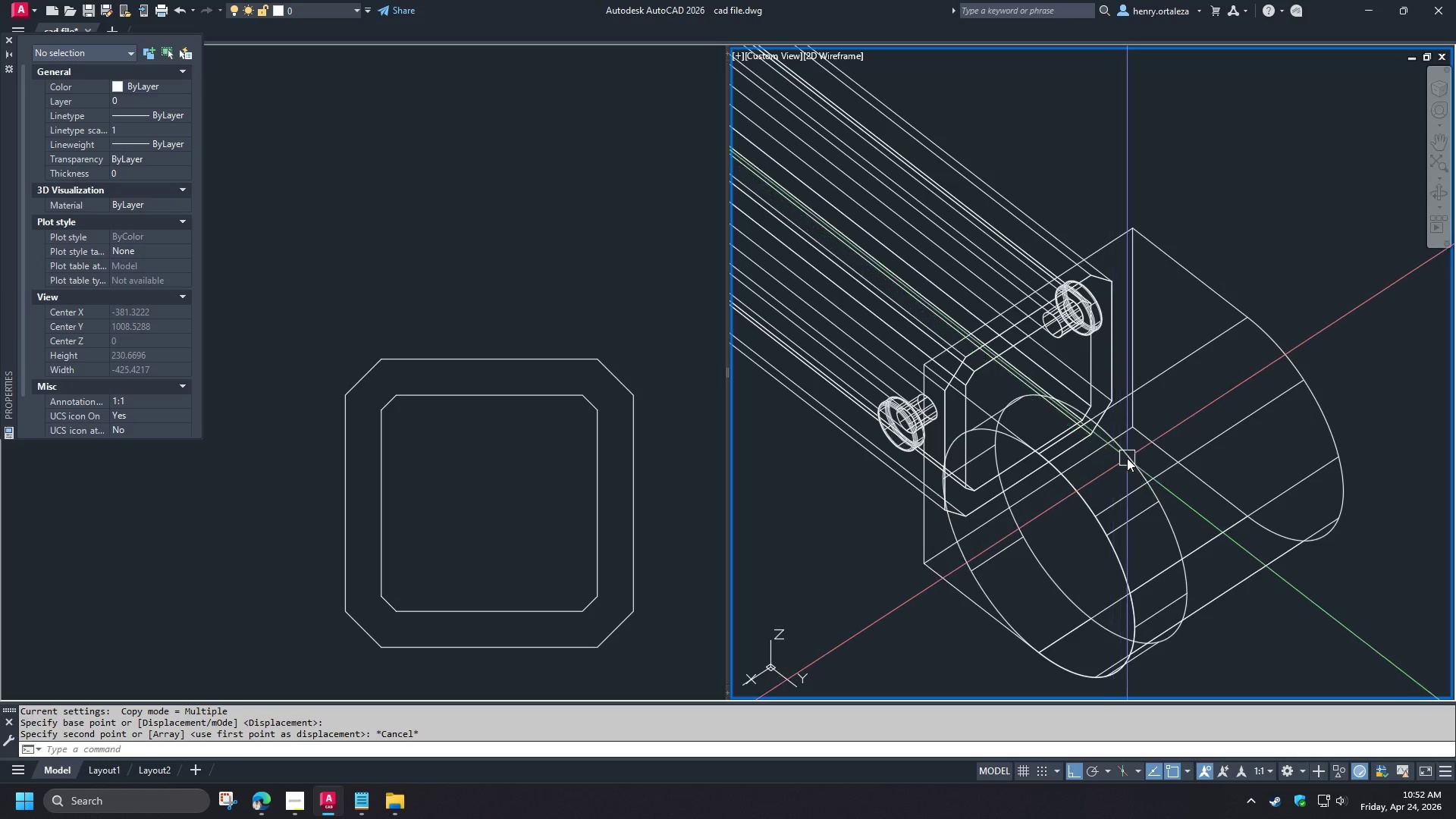 
left_click([1127, 458])
 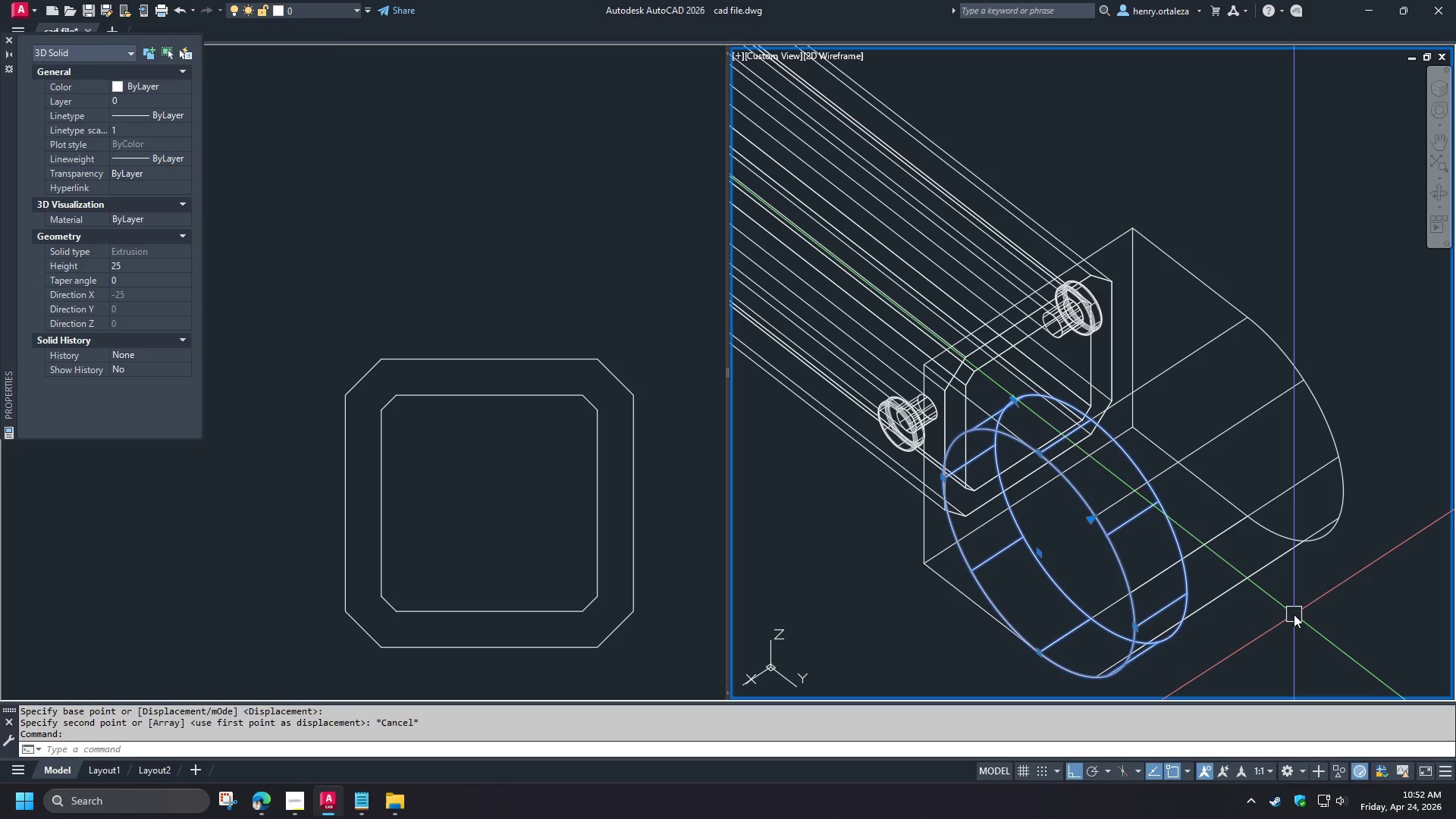 
type(co 75)
key(NumpadEnter)
 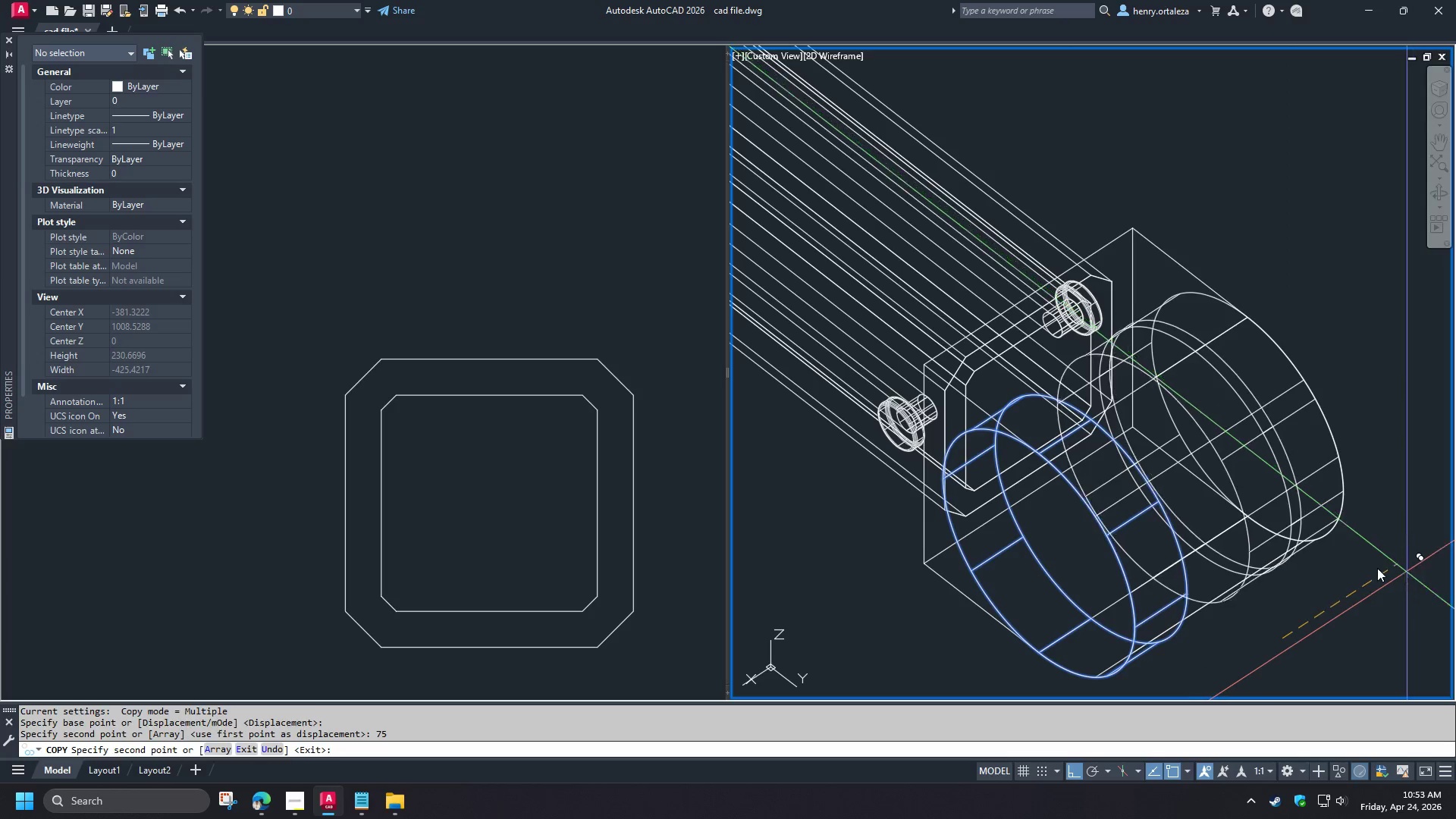 
left_click_drag(start_coordinate=[1282, 639], to_coordinate=[1288, 635])
 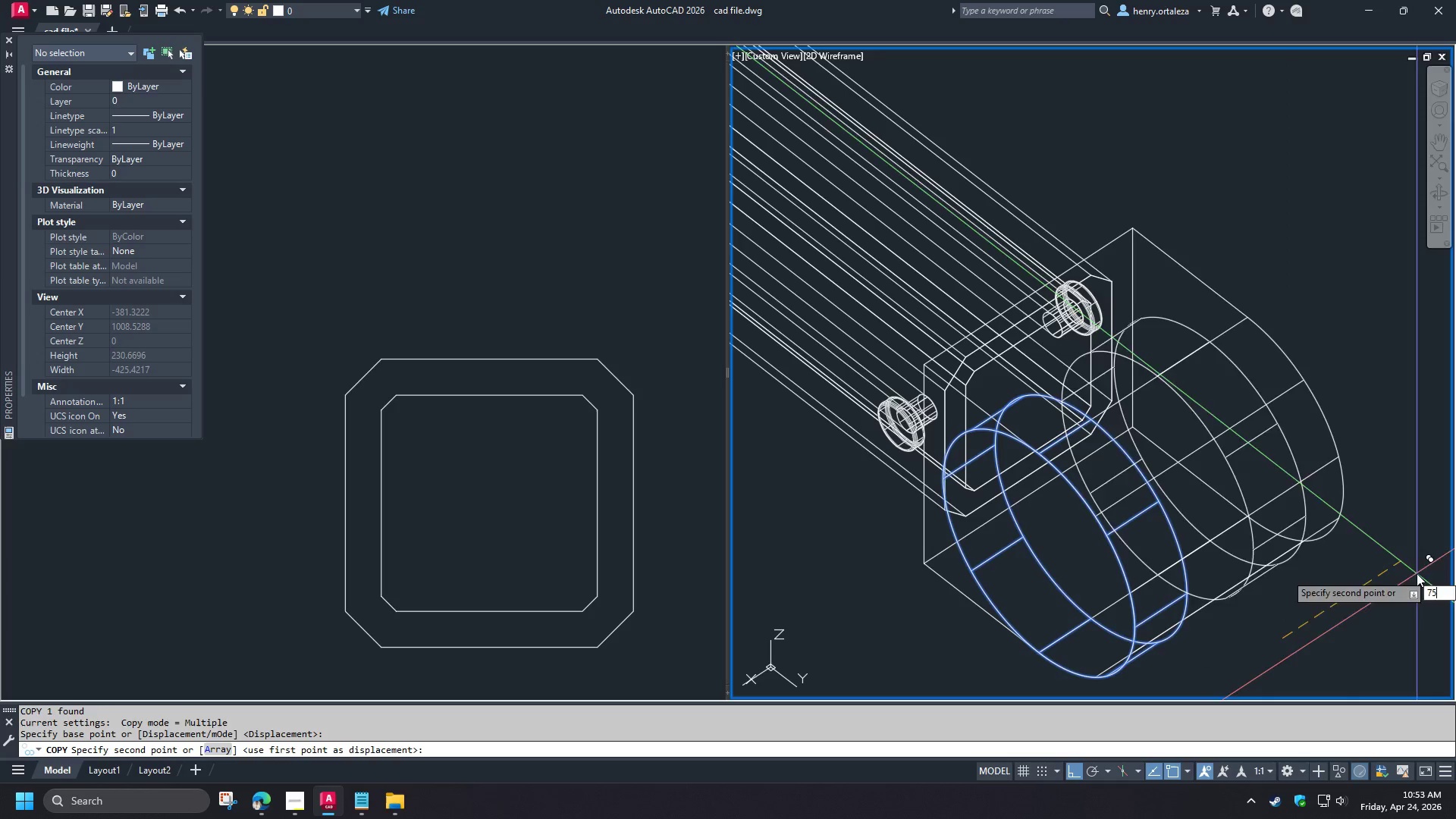 
key(Space)
 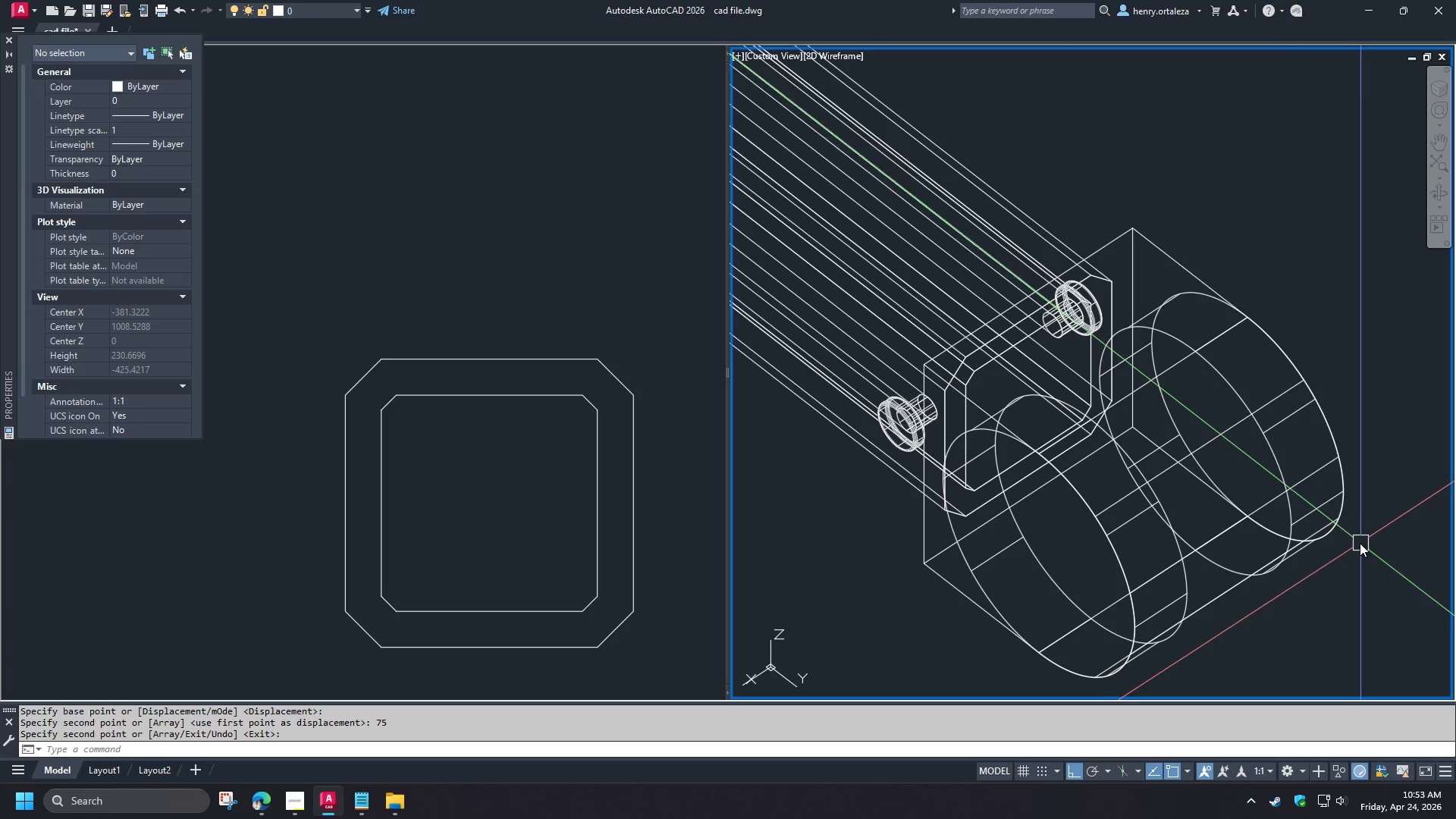 
hold_key(key=ShiftLeft, duration=1.5)
 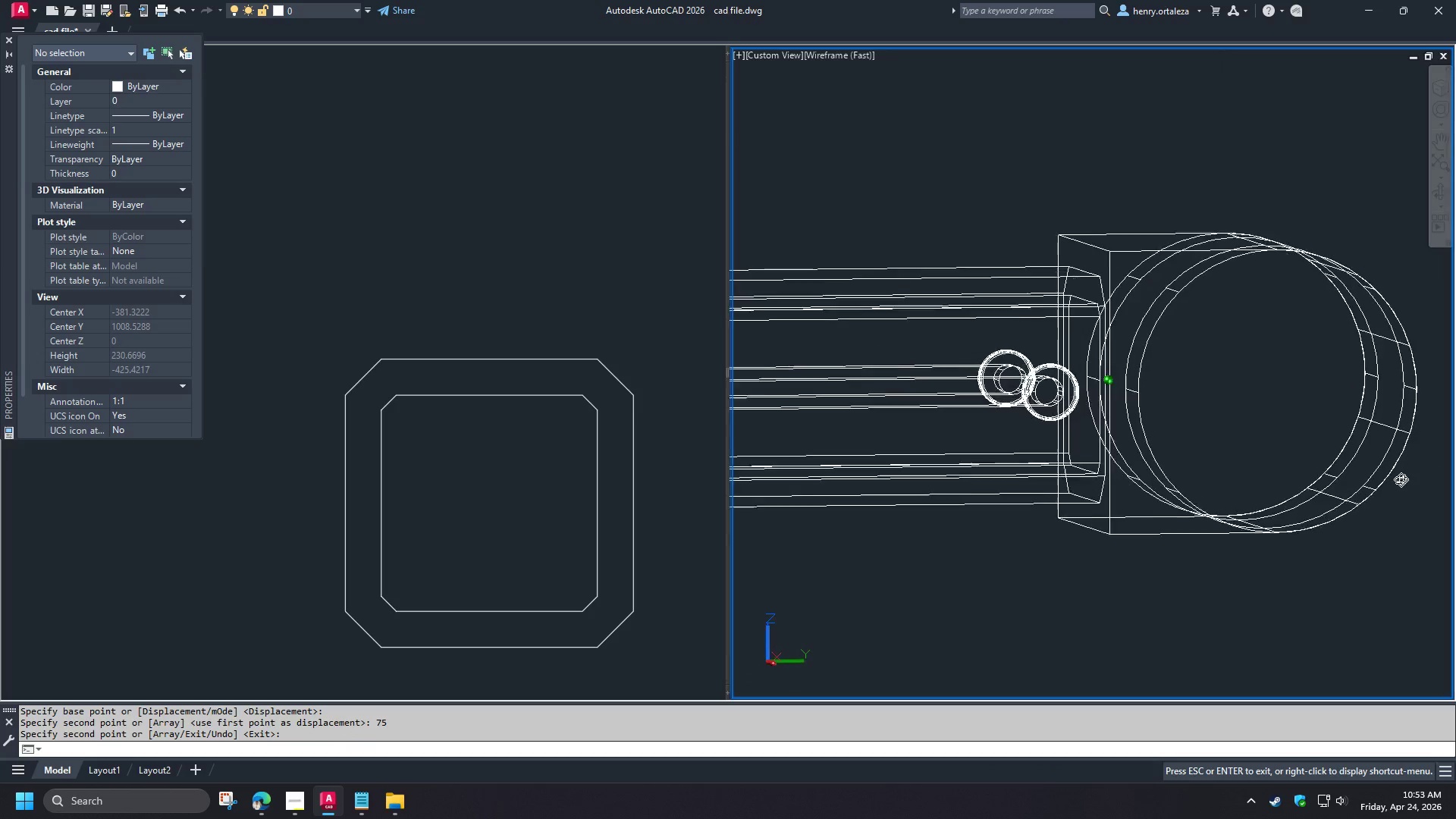 
hold_key(key=ShiftLeft, duration=1.51)
 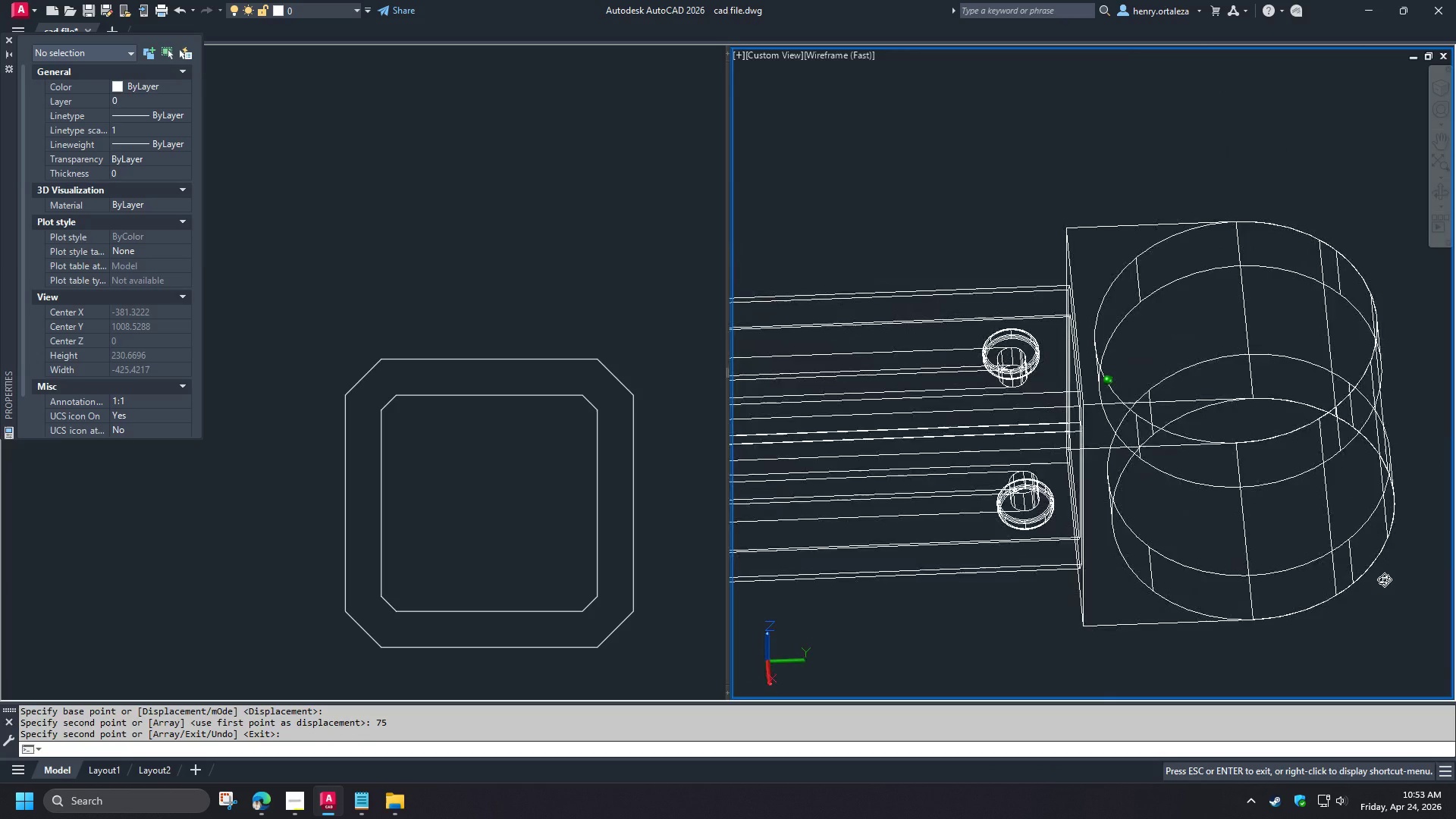 
hold_key(key=ShiftLeft, duration=1.09)
 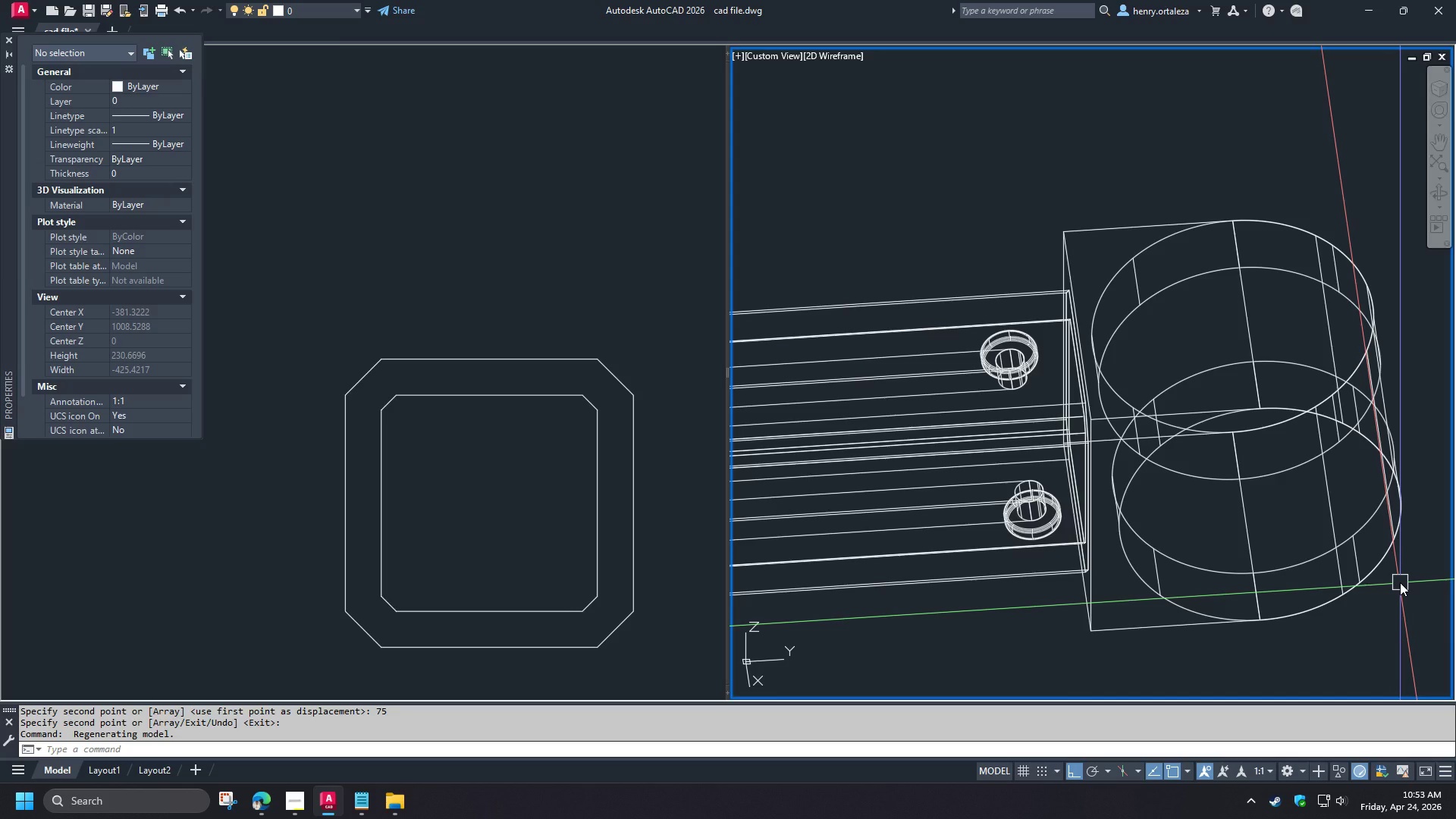 
wait(8.09)
 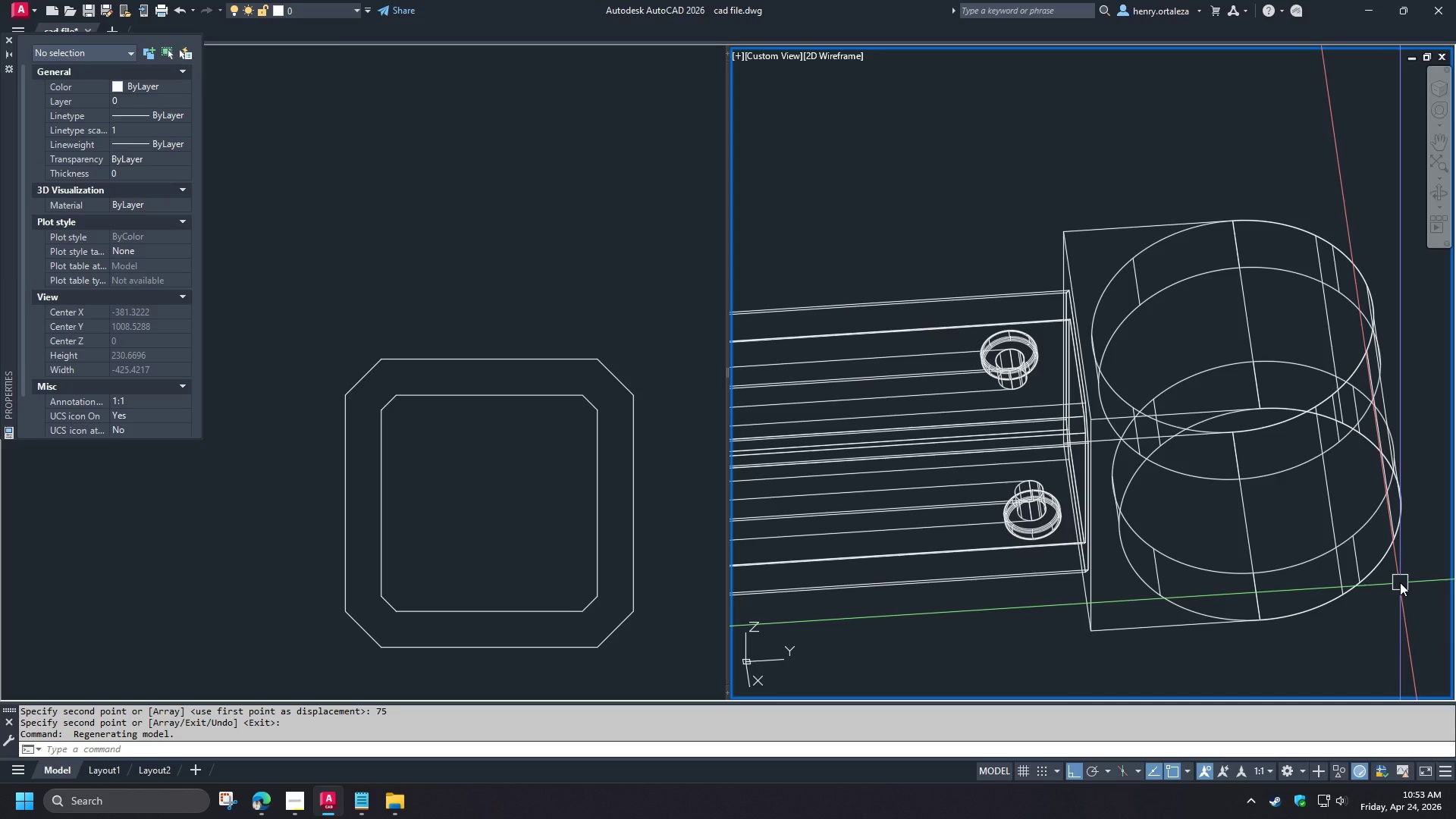 
hold_key(key=ShiftLeft, duration=1.5)
 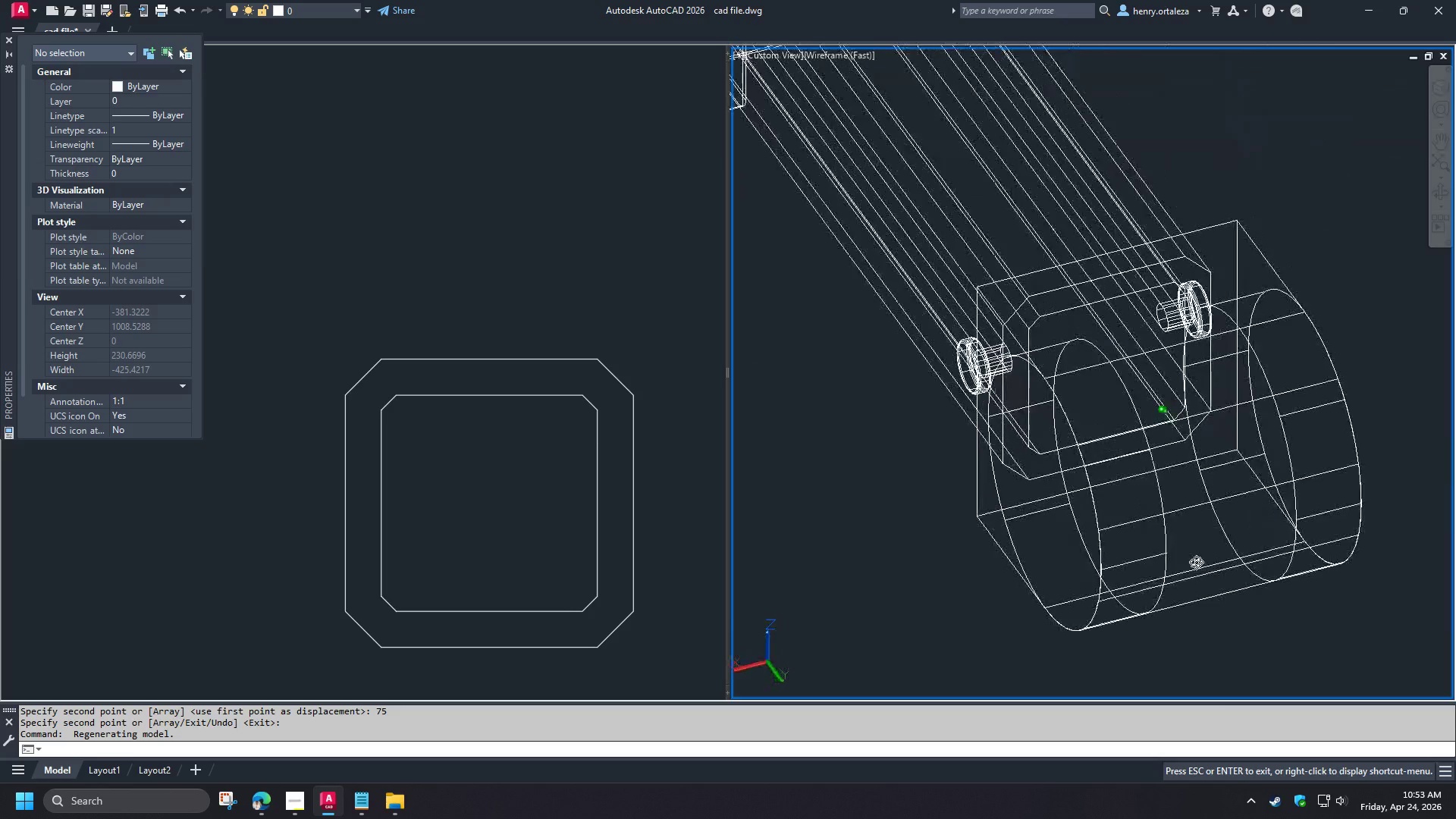 
hold_key(key=ShiftLeft, duration=1.51)
 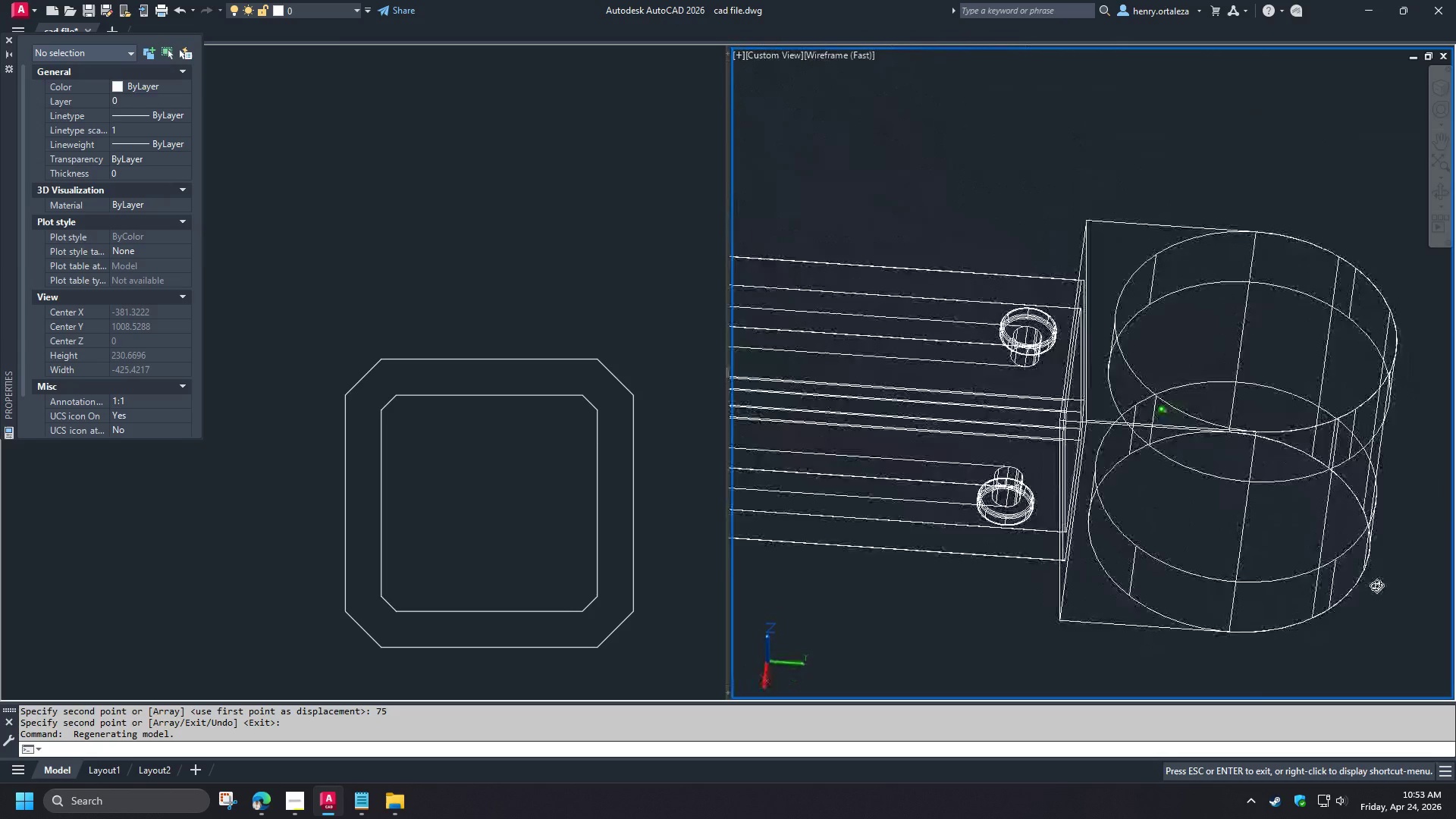 
hold_key(key=ShiftLeft, duration=1.52)
 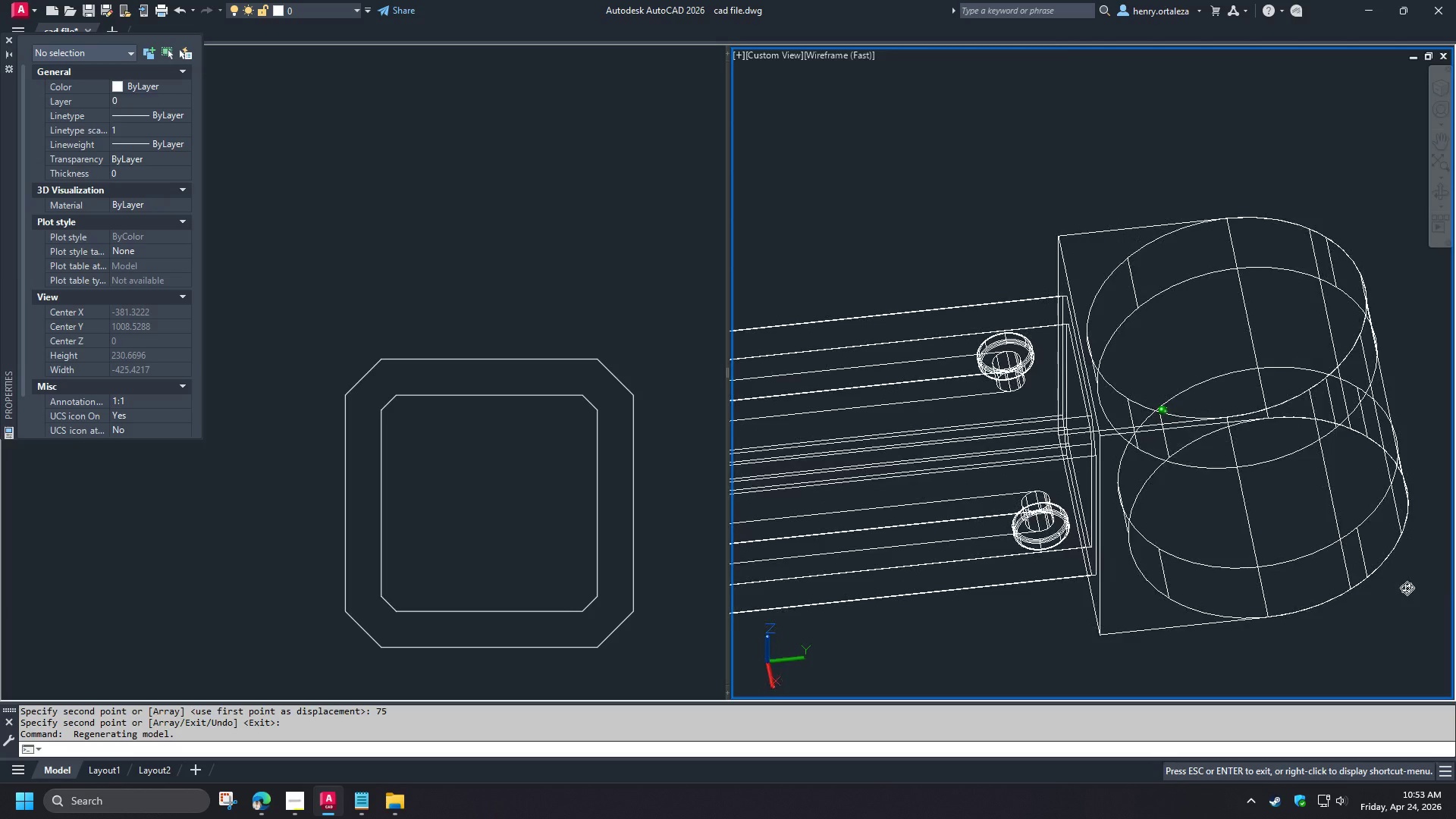 
hold_key(key=ShiftLeft, duration=1.52)
 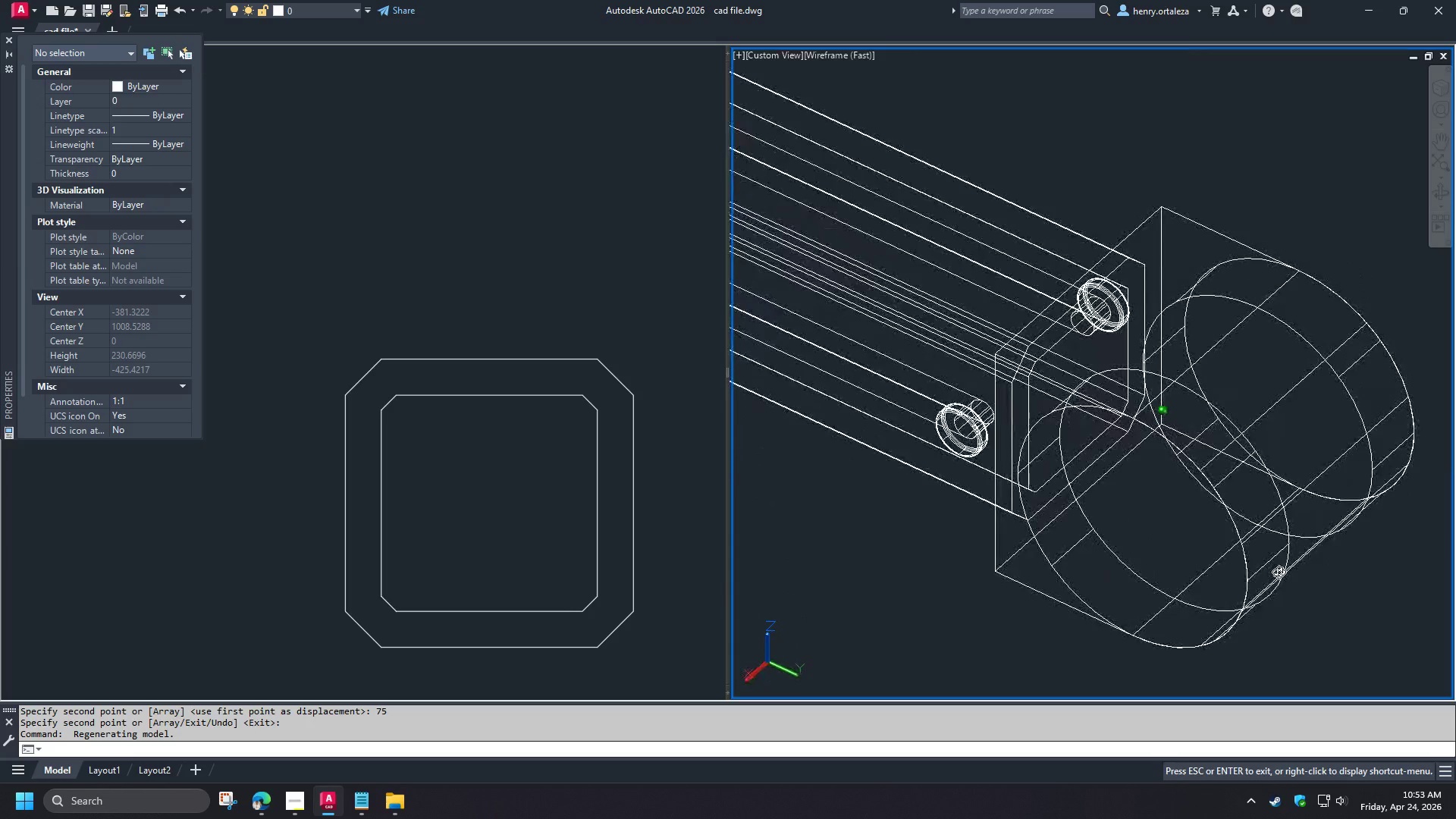 
hold_key(key=ShiftLeft, duration=1.51)
 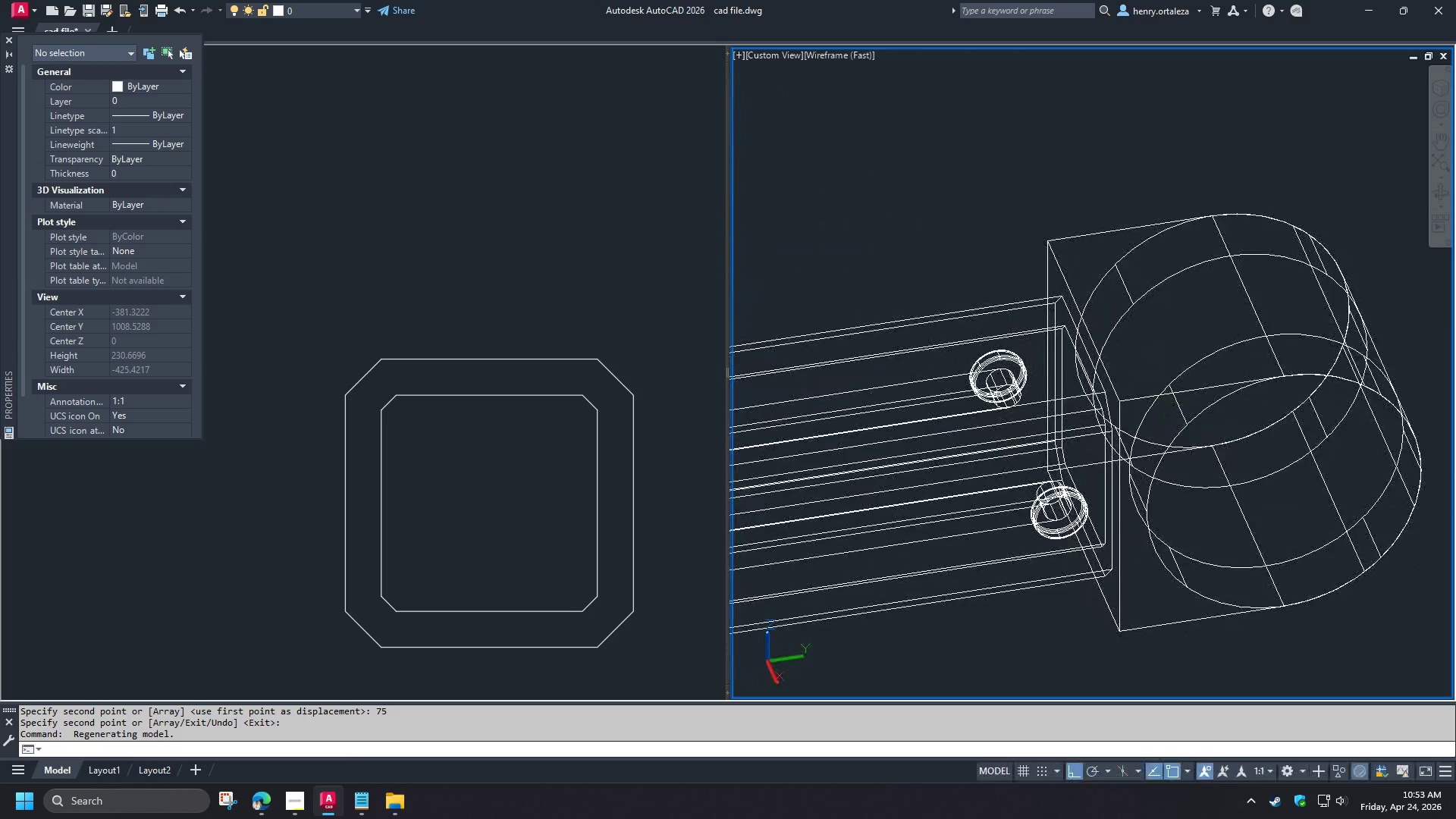 
hold_key(key=ShiftLeft, duration=0.75)
 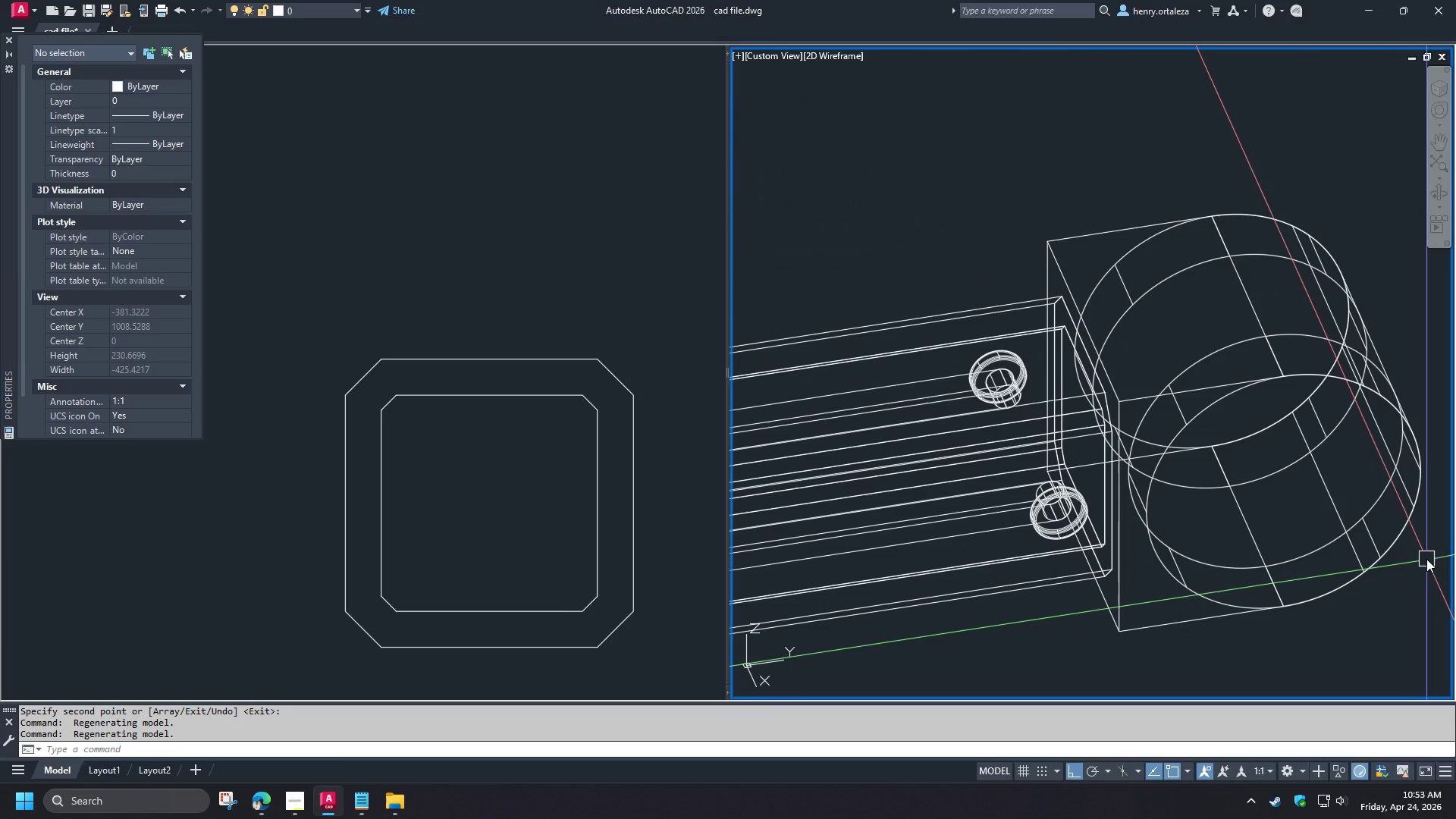 
wait(15.25)
 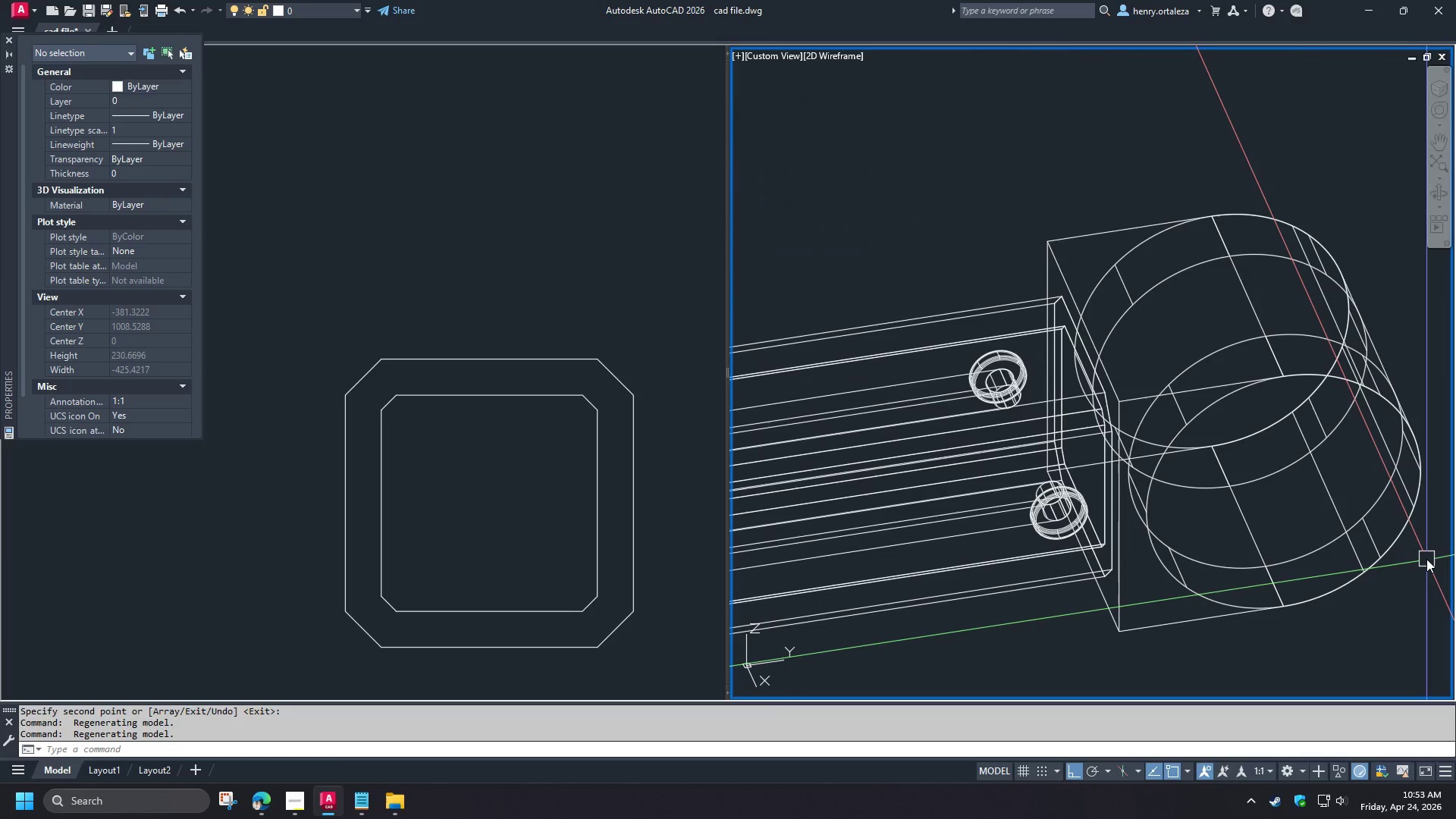 
left_click([1171, 626])
 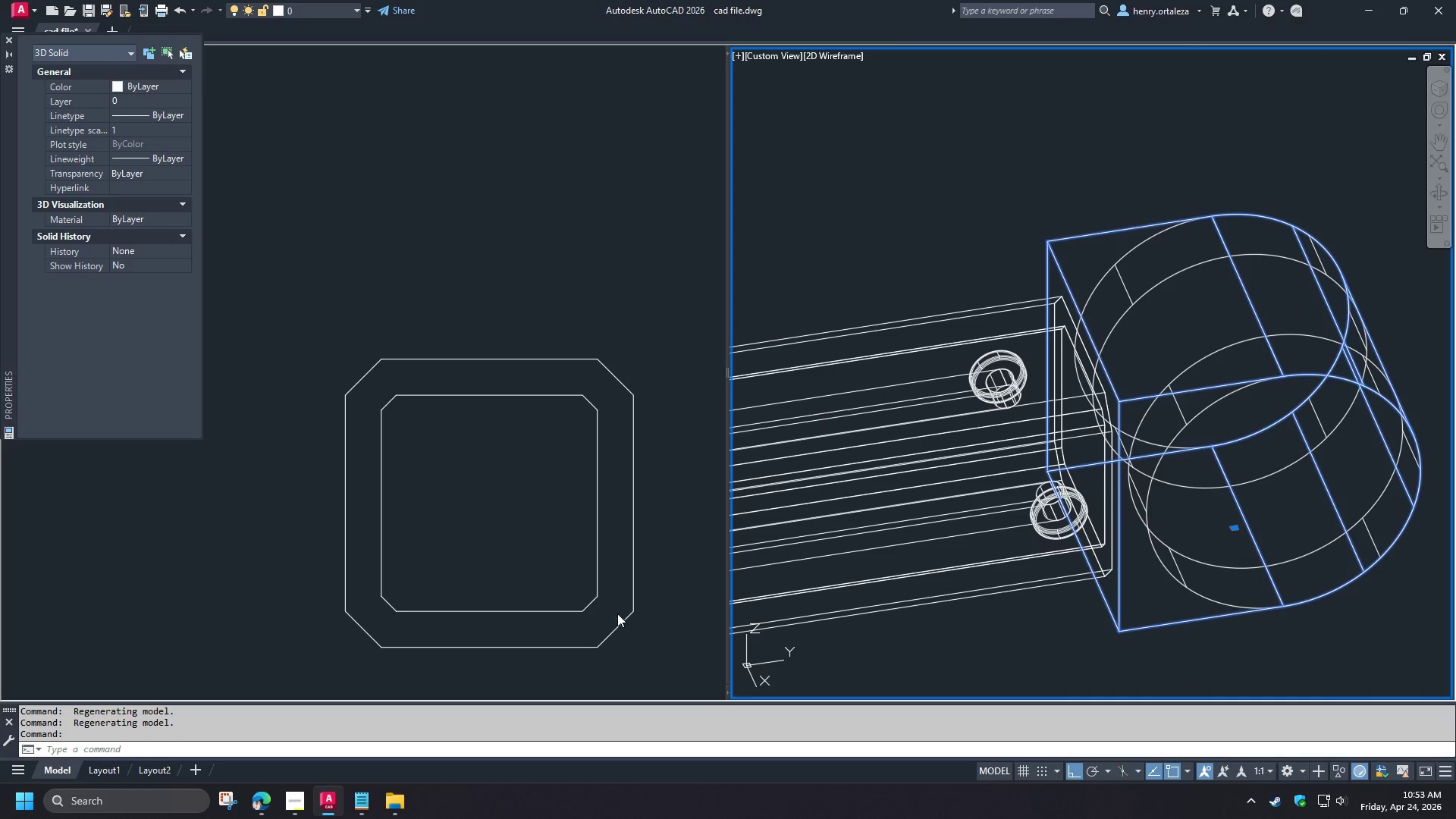 
left_click([554, 511])
 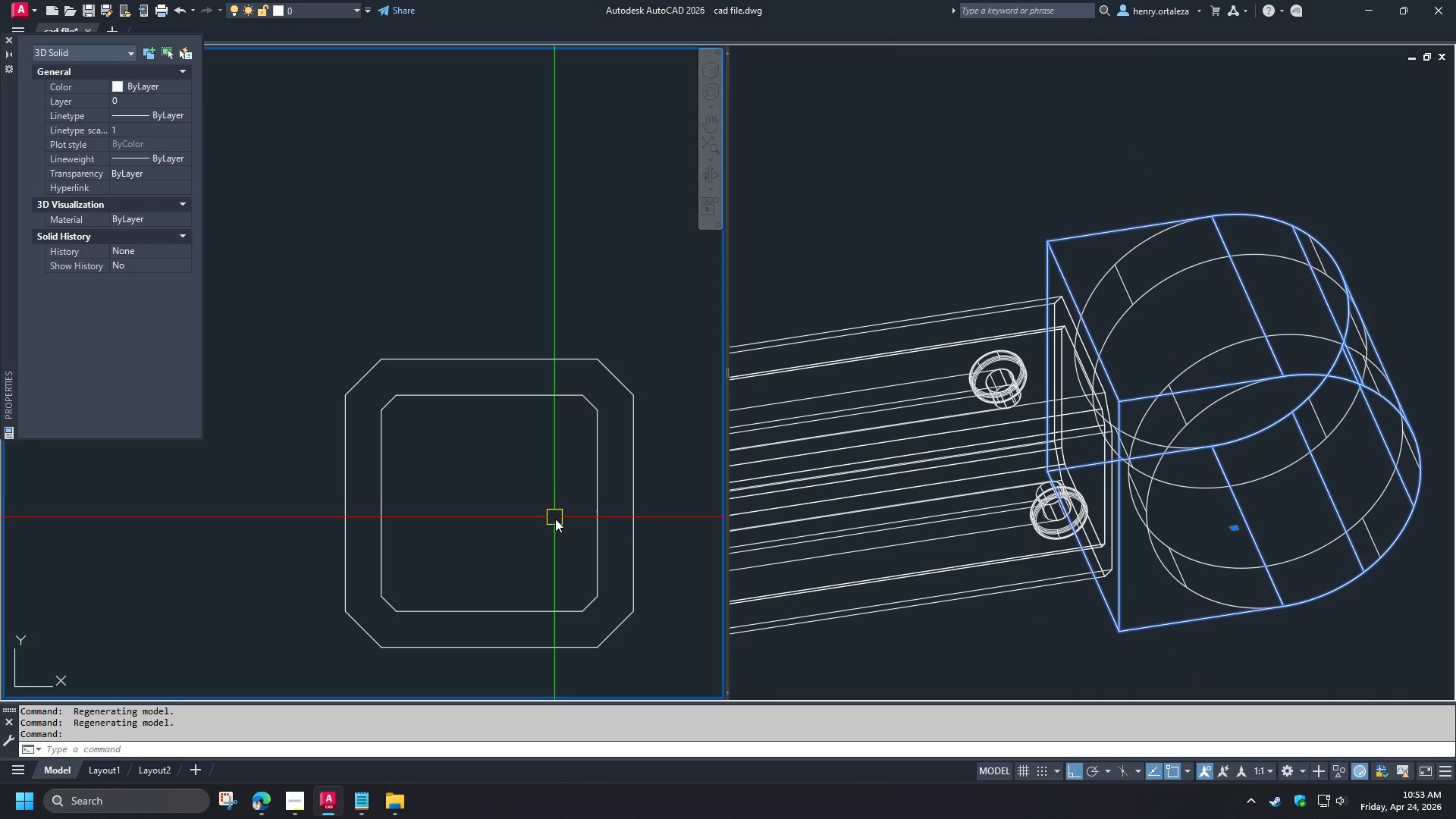 
scroll: coordinate [557, 521], scroll_direction: down, amount: 5.0
 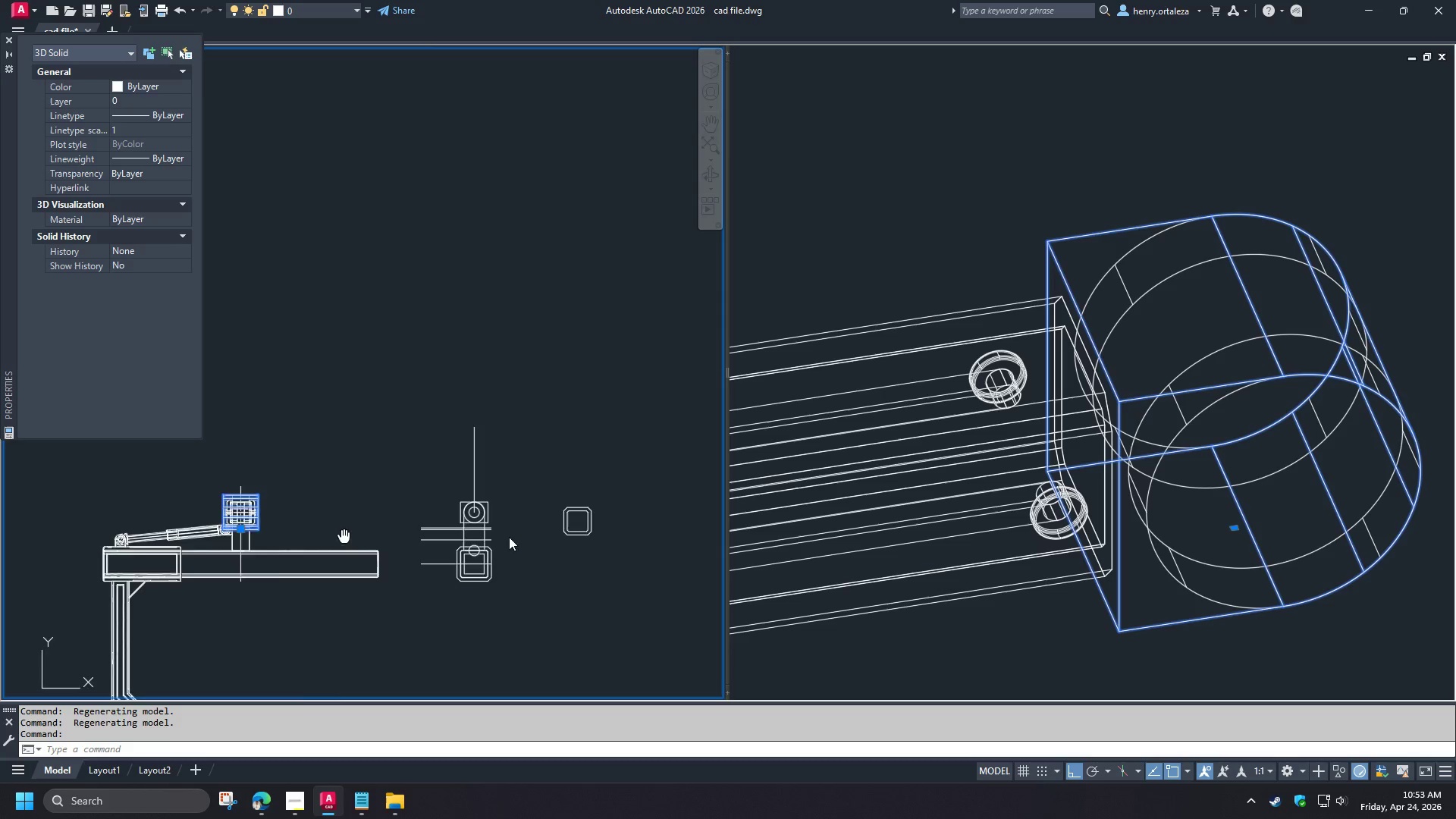 
scroll: coordinate [475, 513], scroll_direction: up, amount: 3.0
 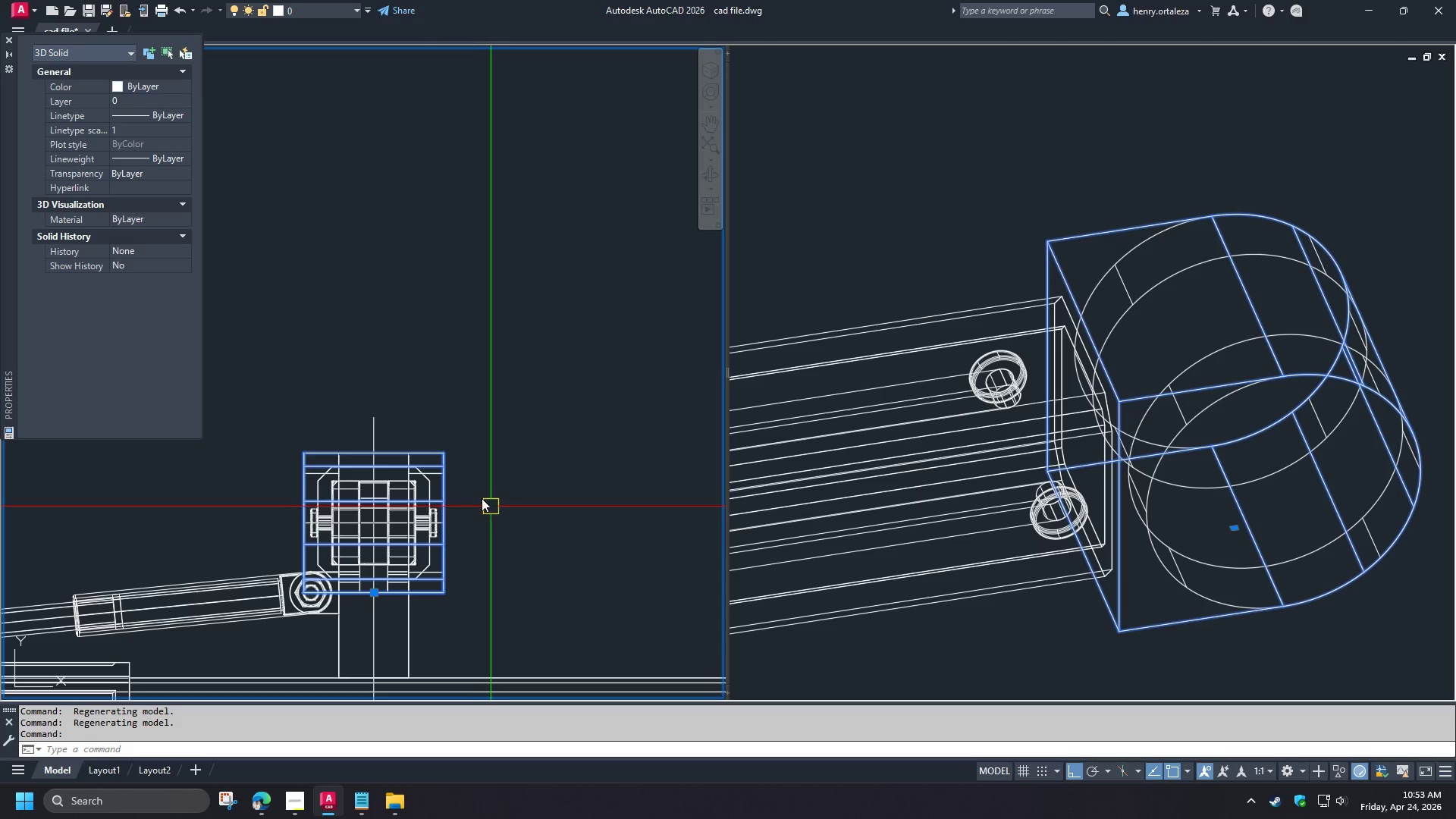 
key(Escape)
 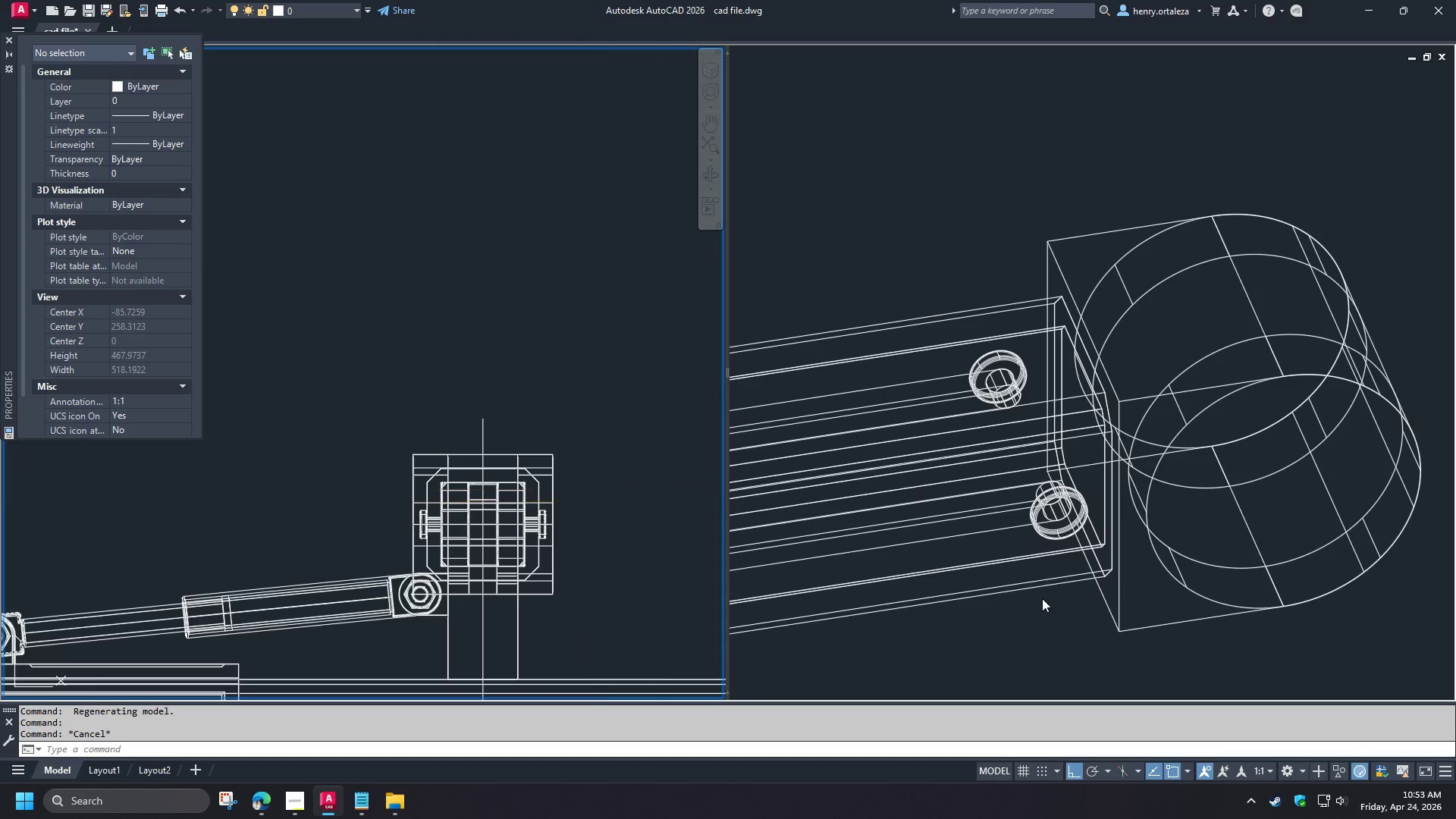 
left_click([1025, 651])
 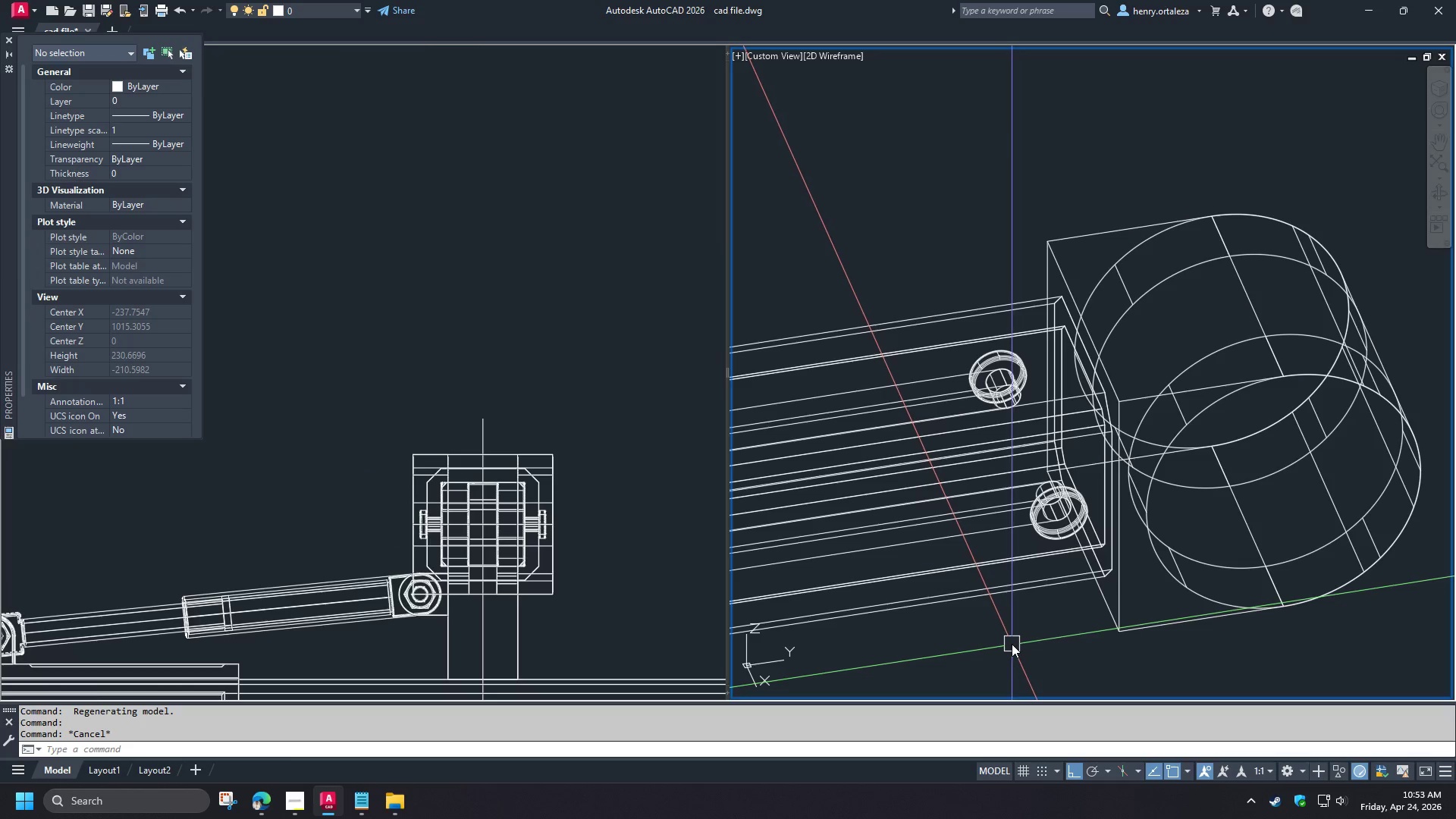 
hold_key(key=ShiftLeft, duration=1.51)
 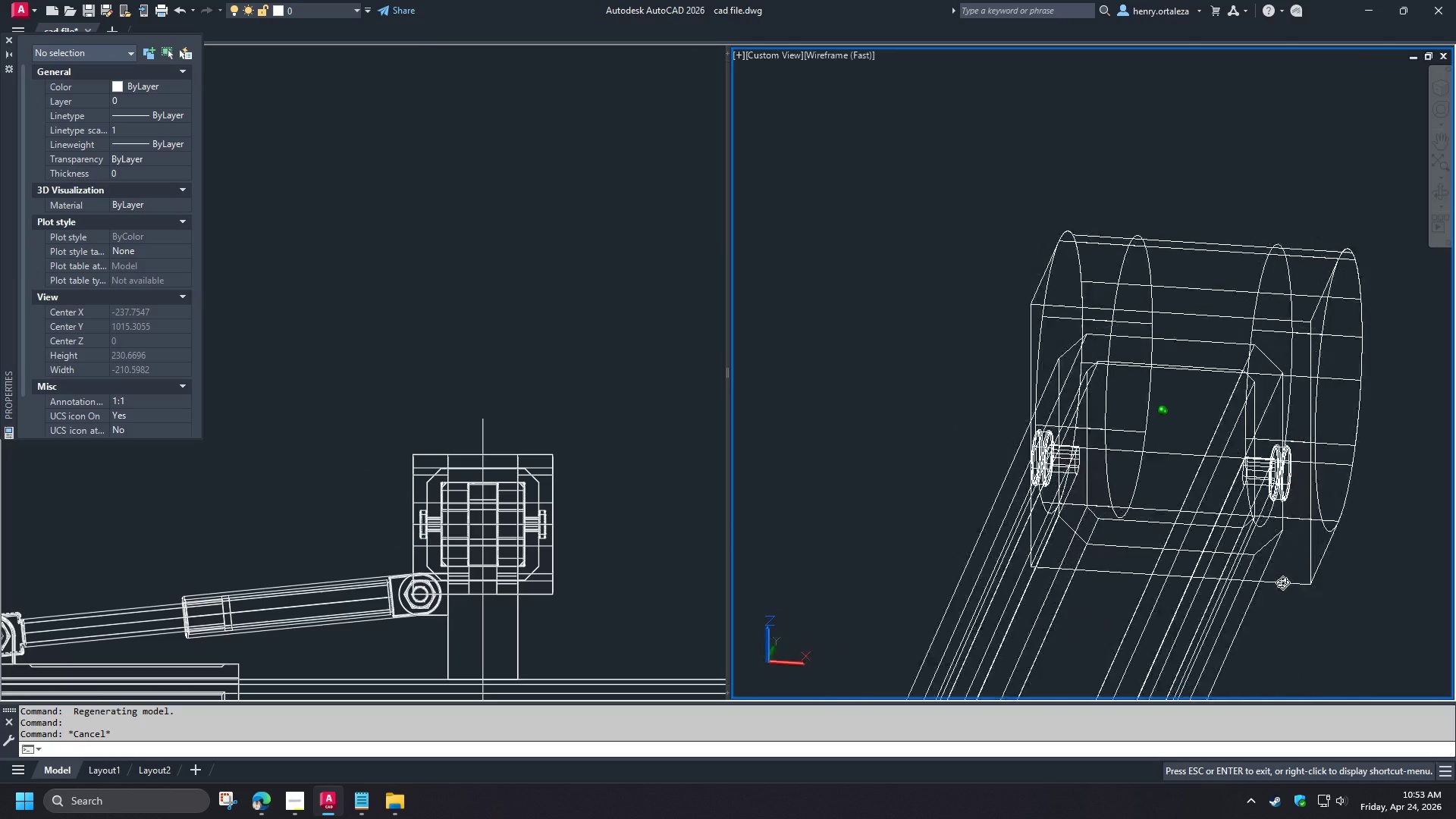 
hold_key(key=ShiftLeft, duration=1.5)
 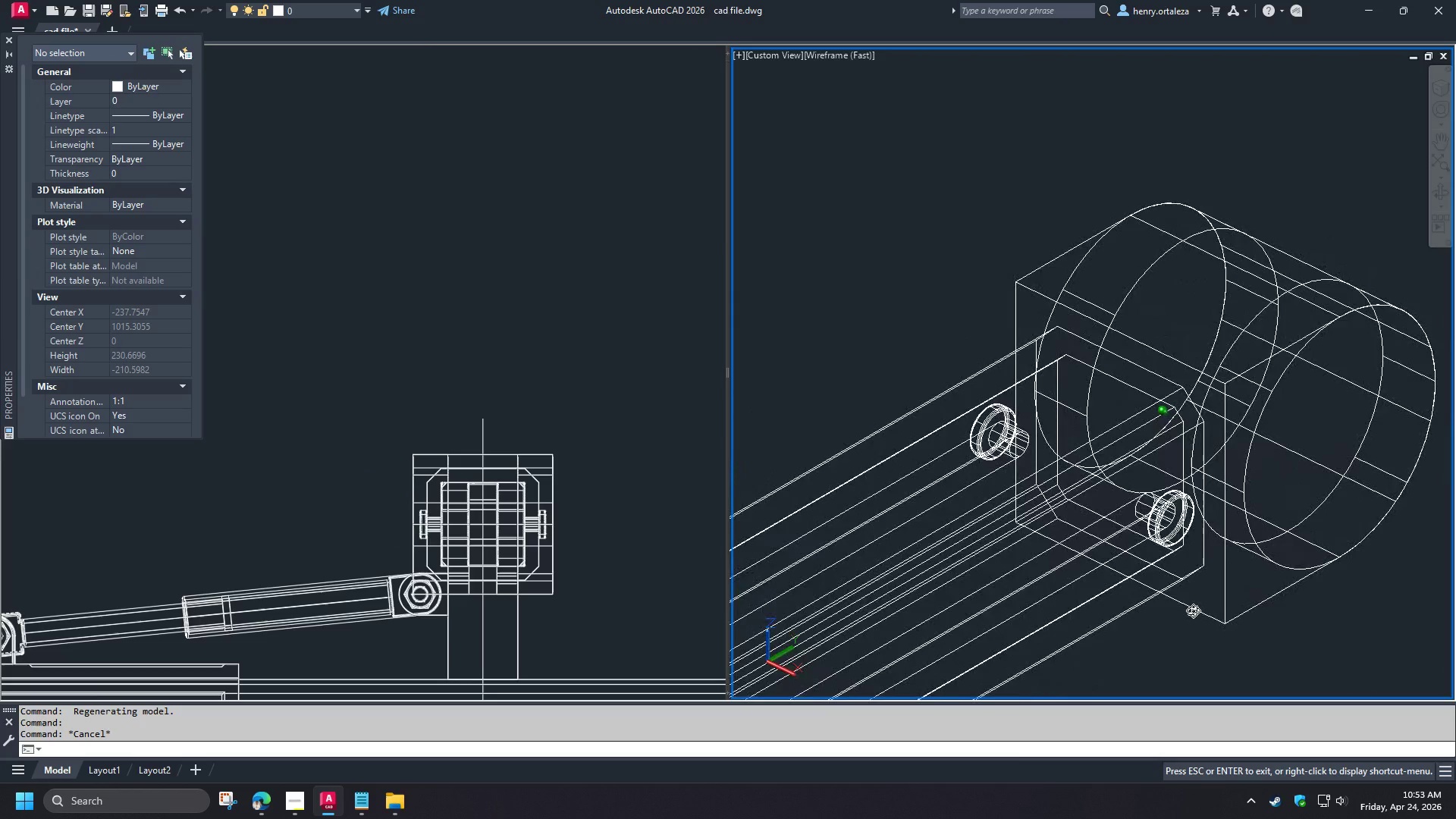 
hold_key(key=ShiftLeft, duration=0.97)
 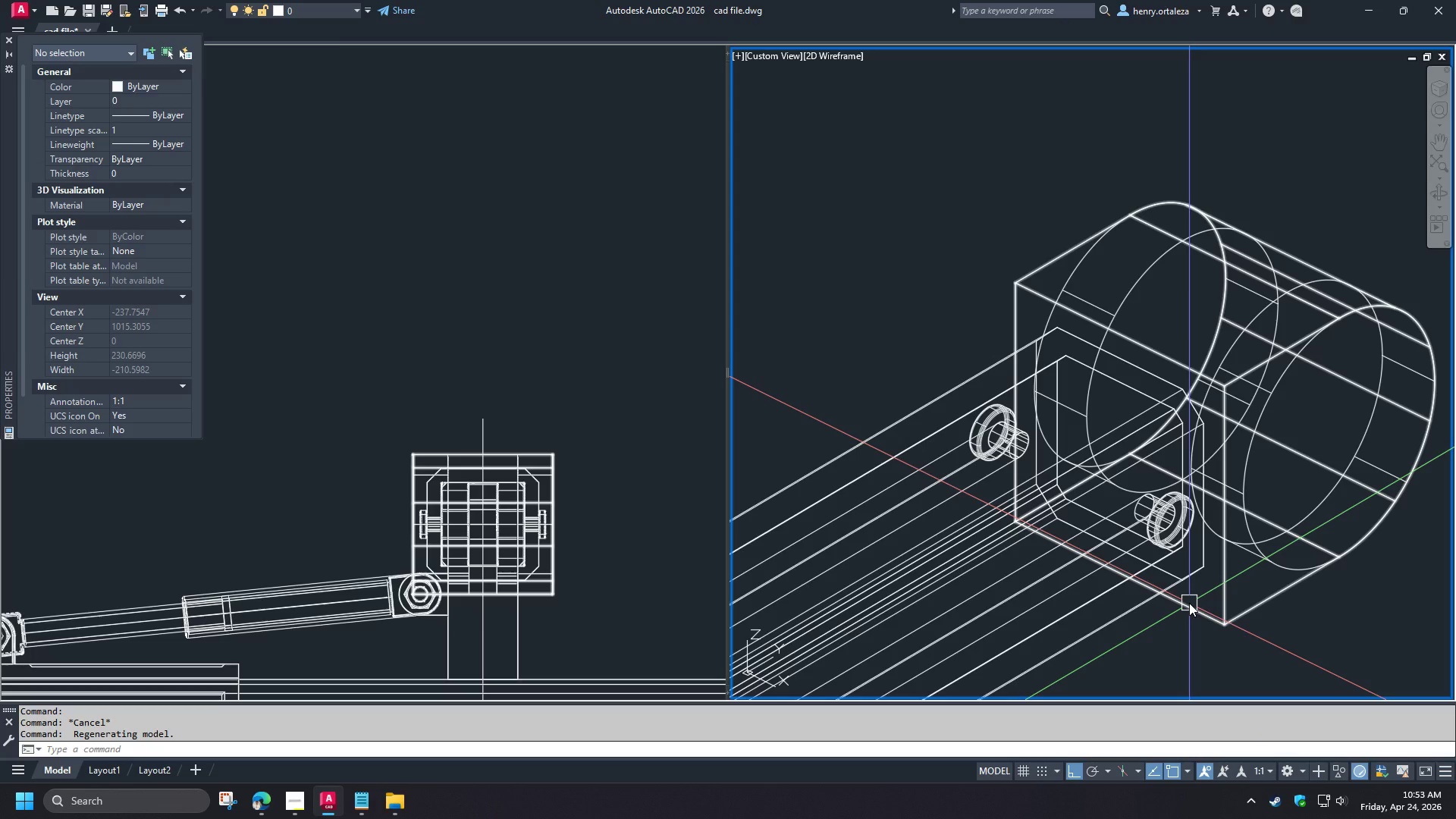 
wait(15.28)
 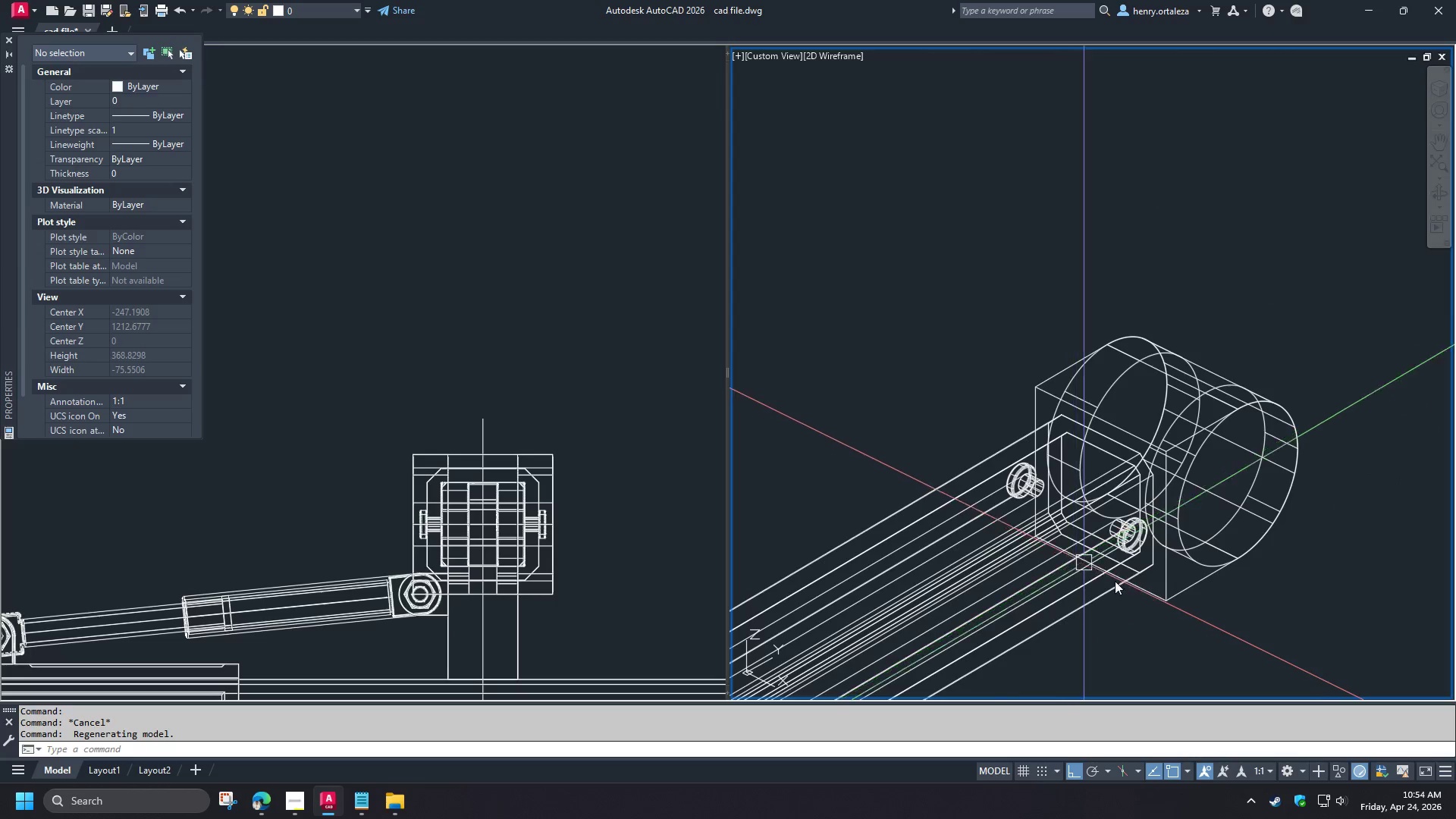 
hold_key(key=ShiftLeft, duration=1.5)
 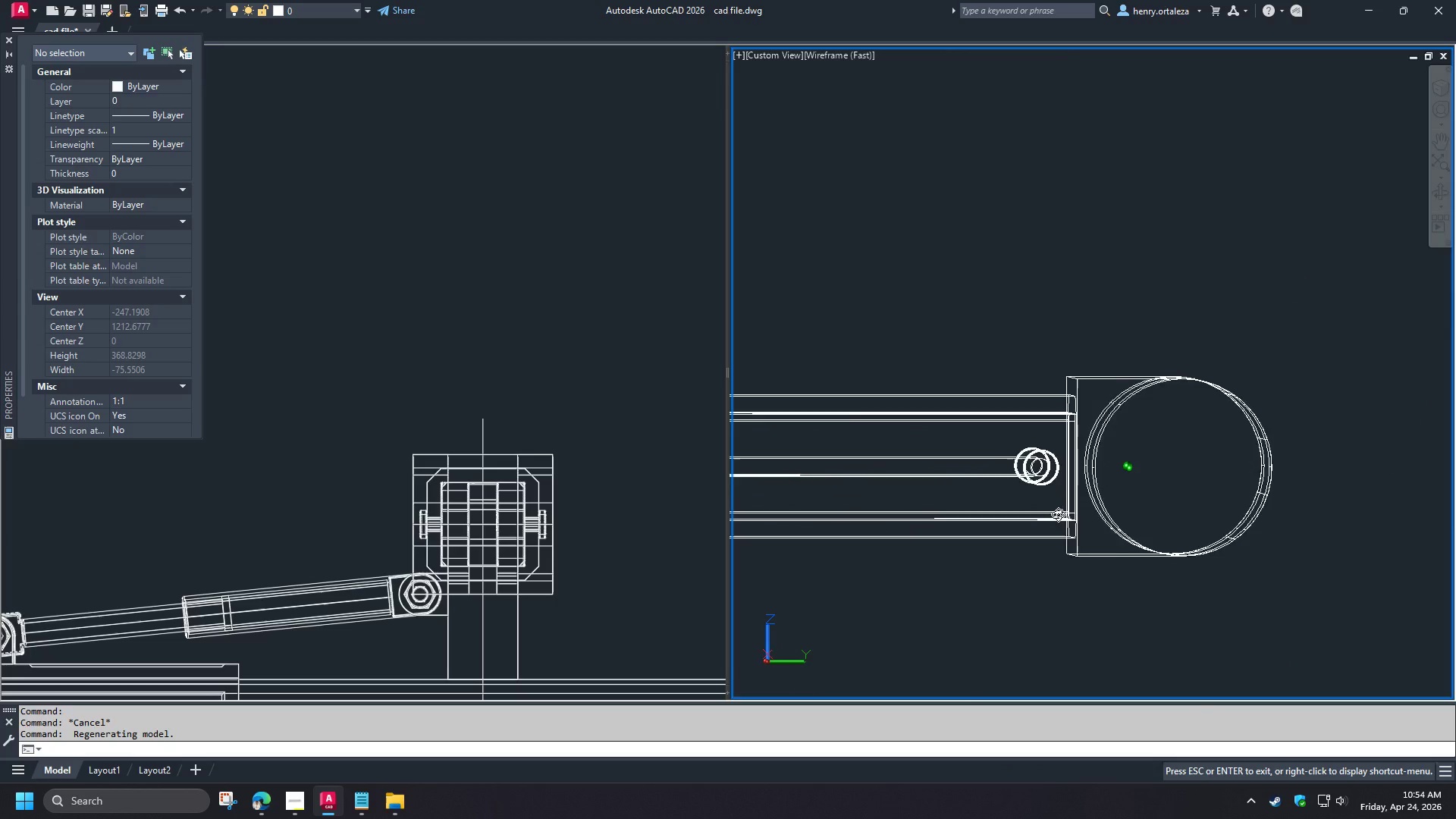 
scroll: coordinate [1068, 561], scroll_direction: down, amount: 1.0
 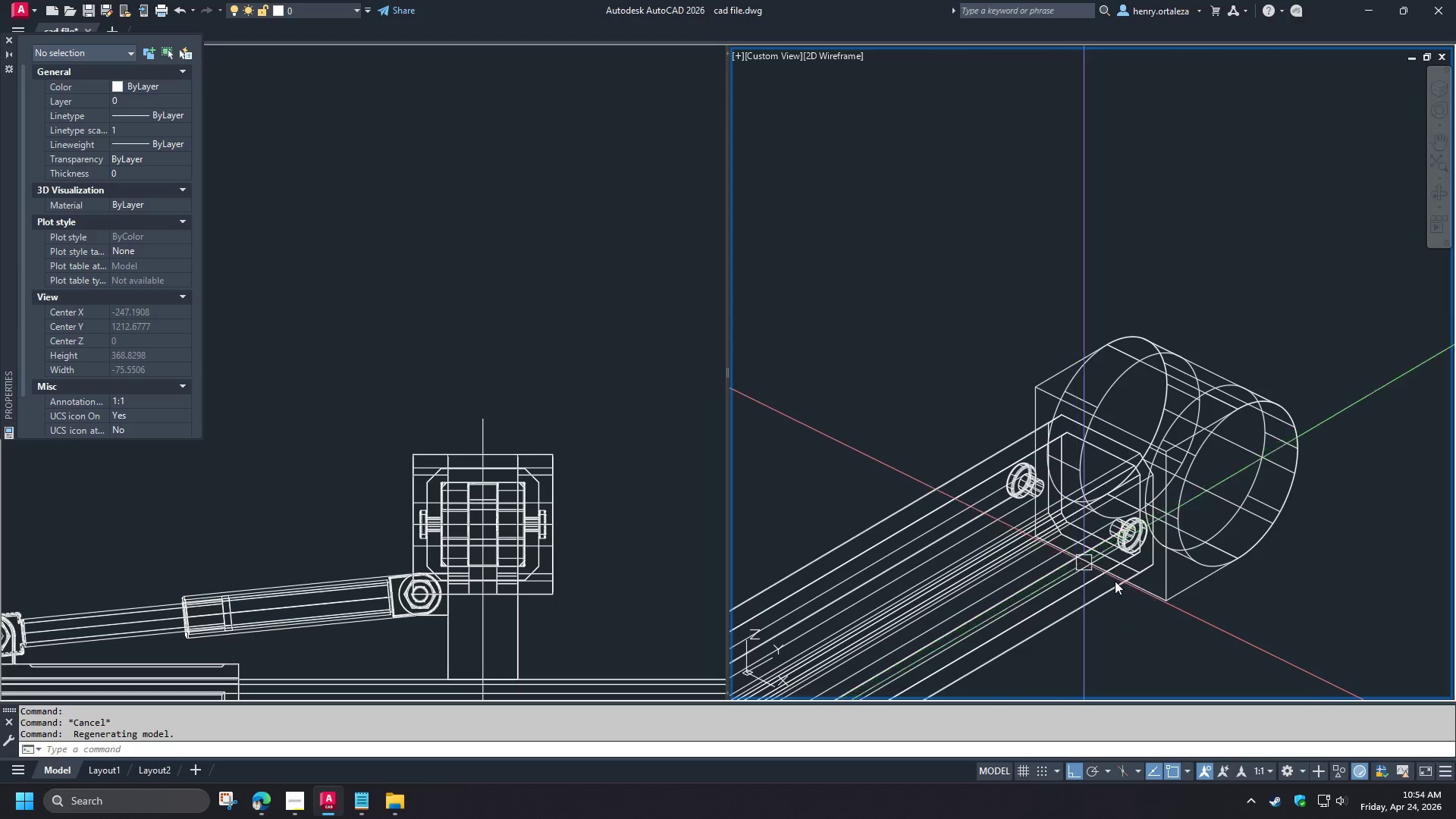 
hold_key(key=ShiftLeft, duration=1.52)
 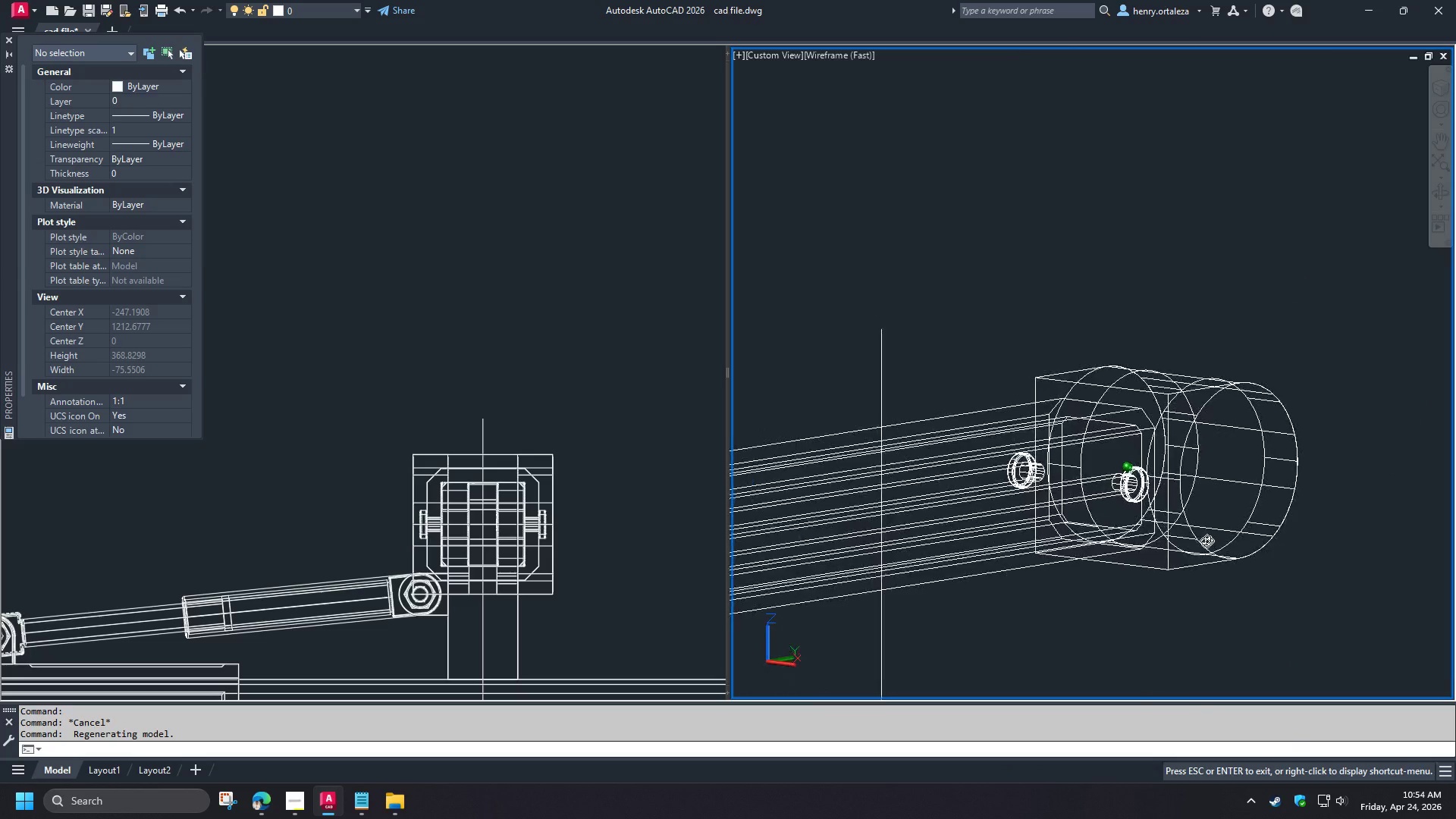 
hold_key(key=ShiftLeft, duration=1.5)
 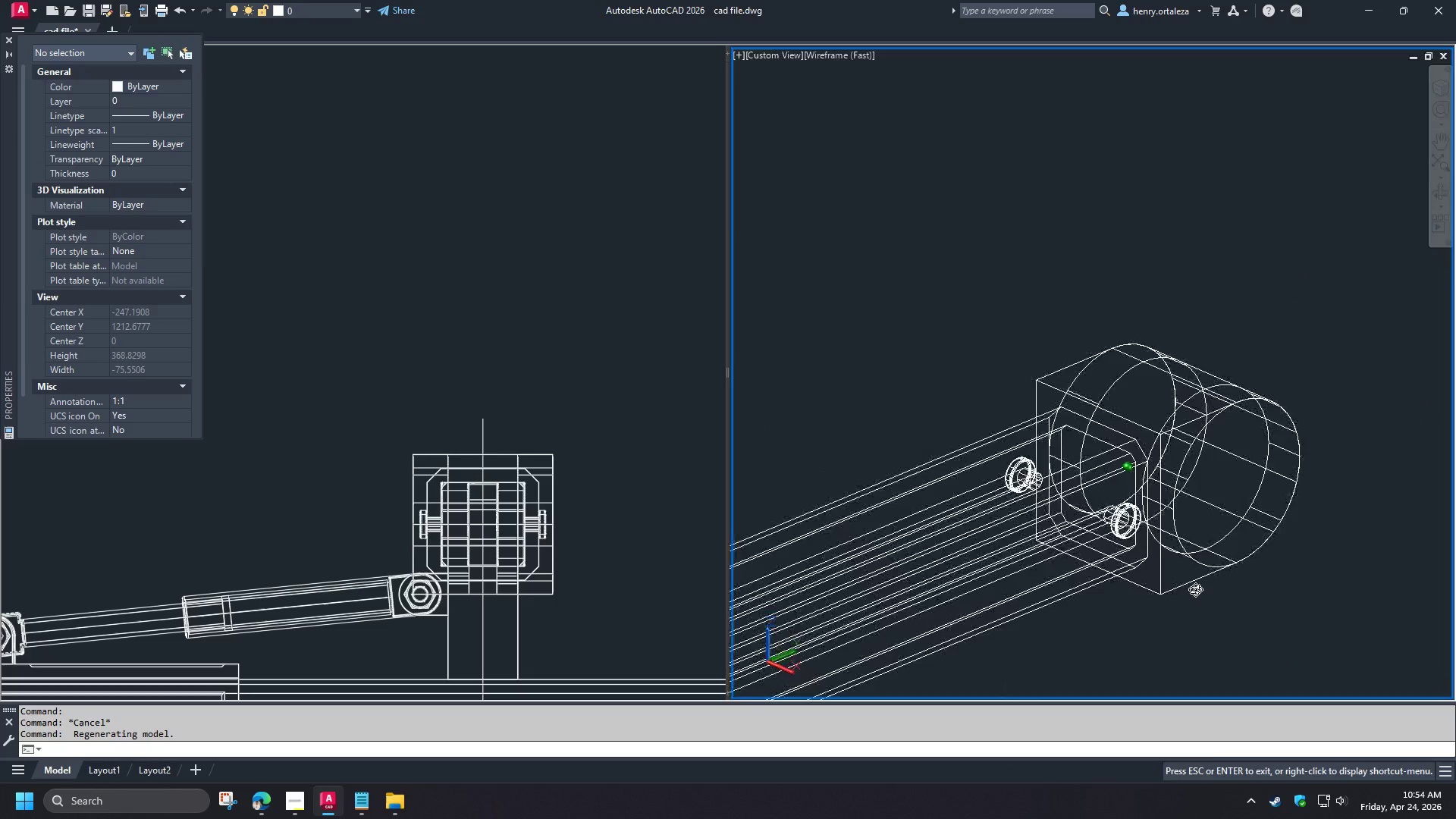 
hold_key(key=ShiftLeft, duration=0.66)
 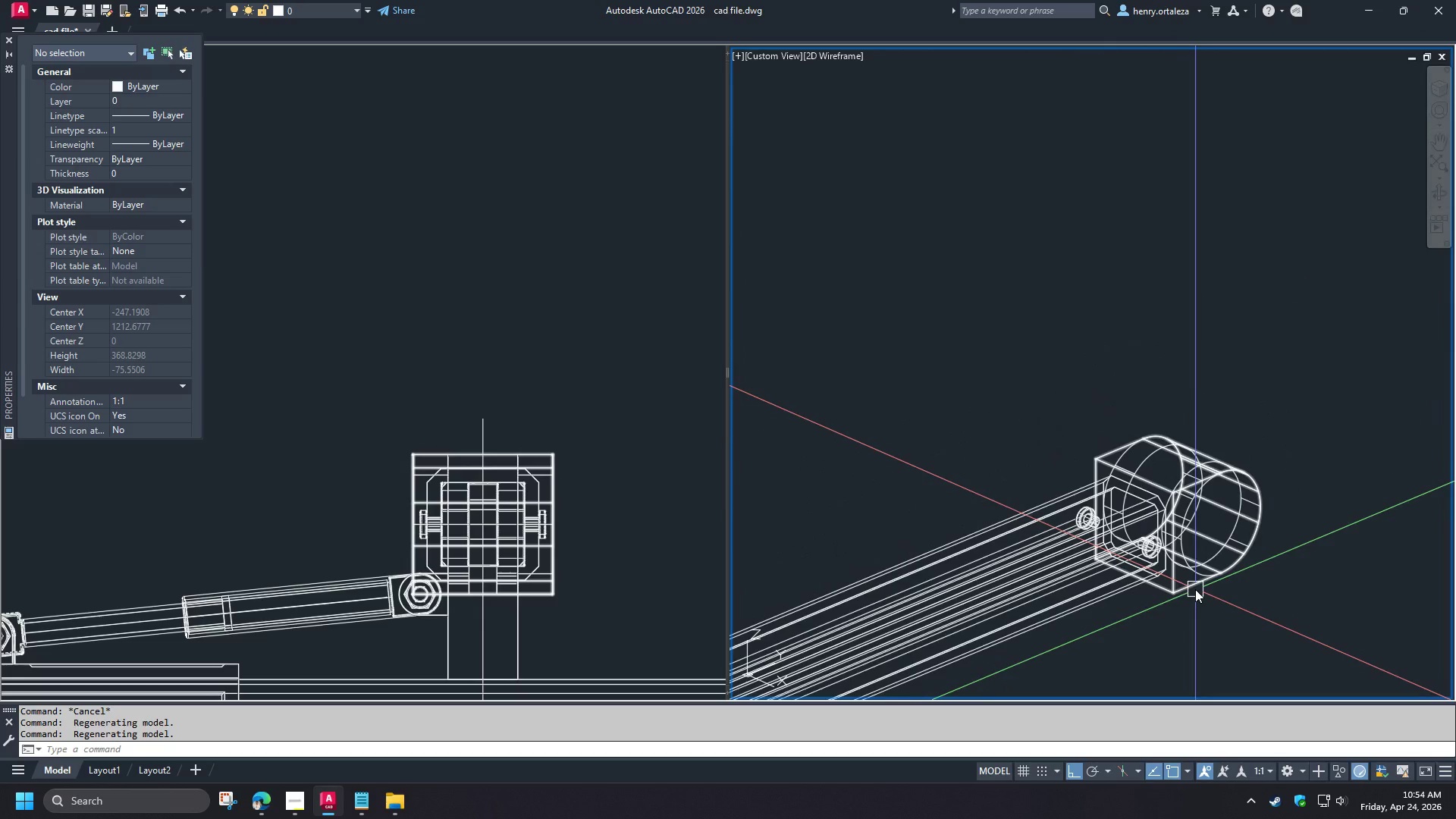 
hold_key(key=ShiftLeft, duration=14.03)
 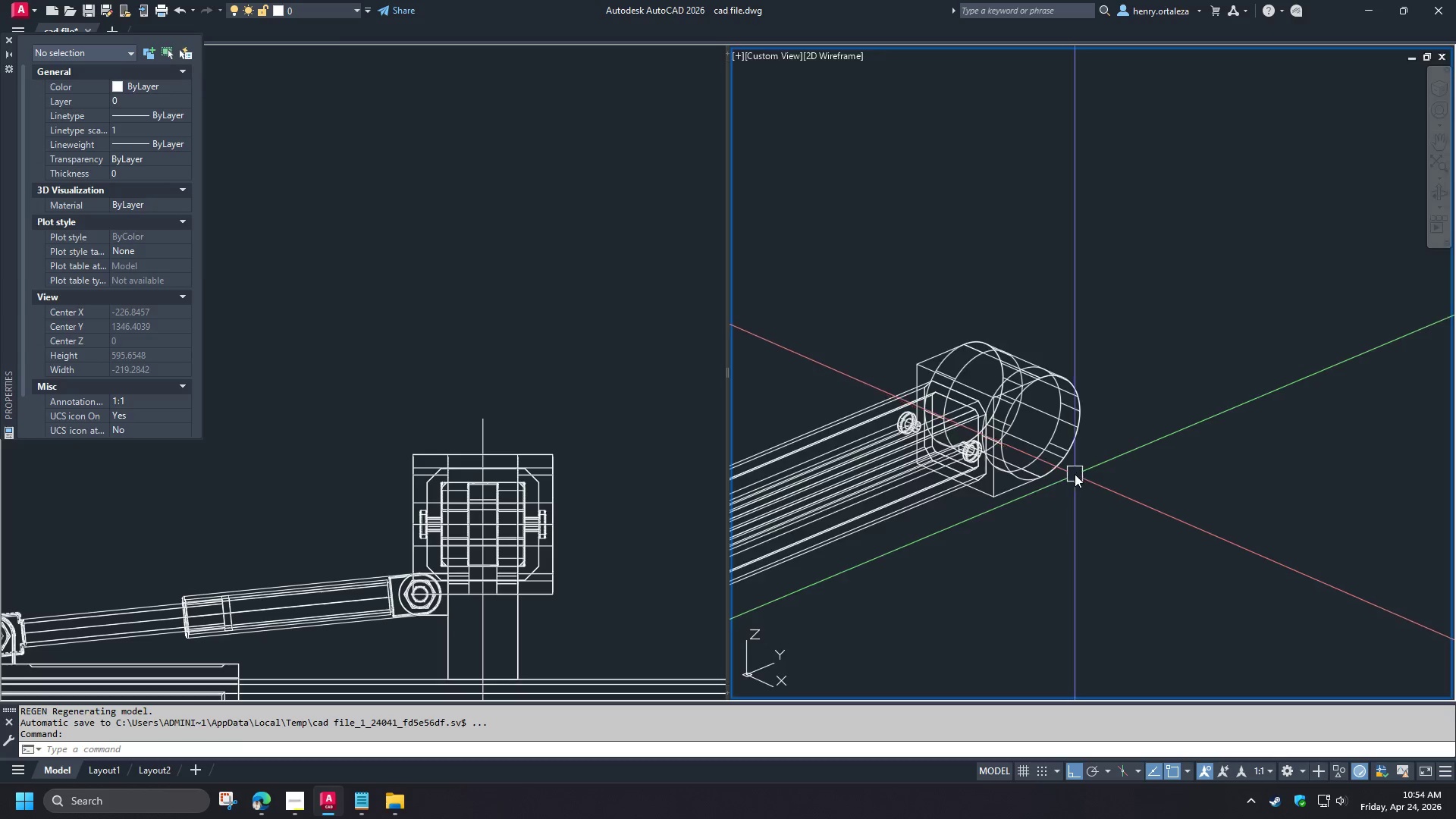 
scroll: coordinate [1195, 589], scroll_direction: down, amount: 1.0
 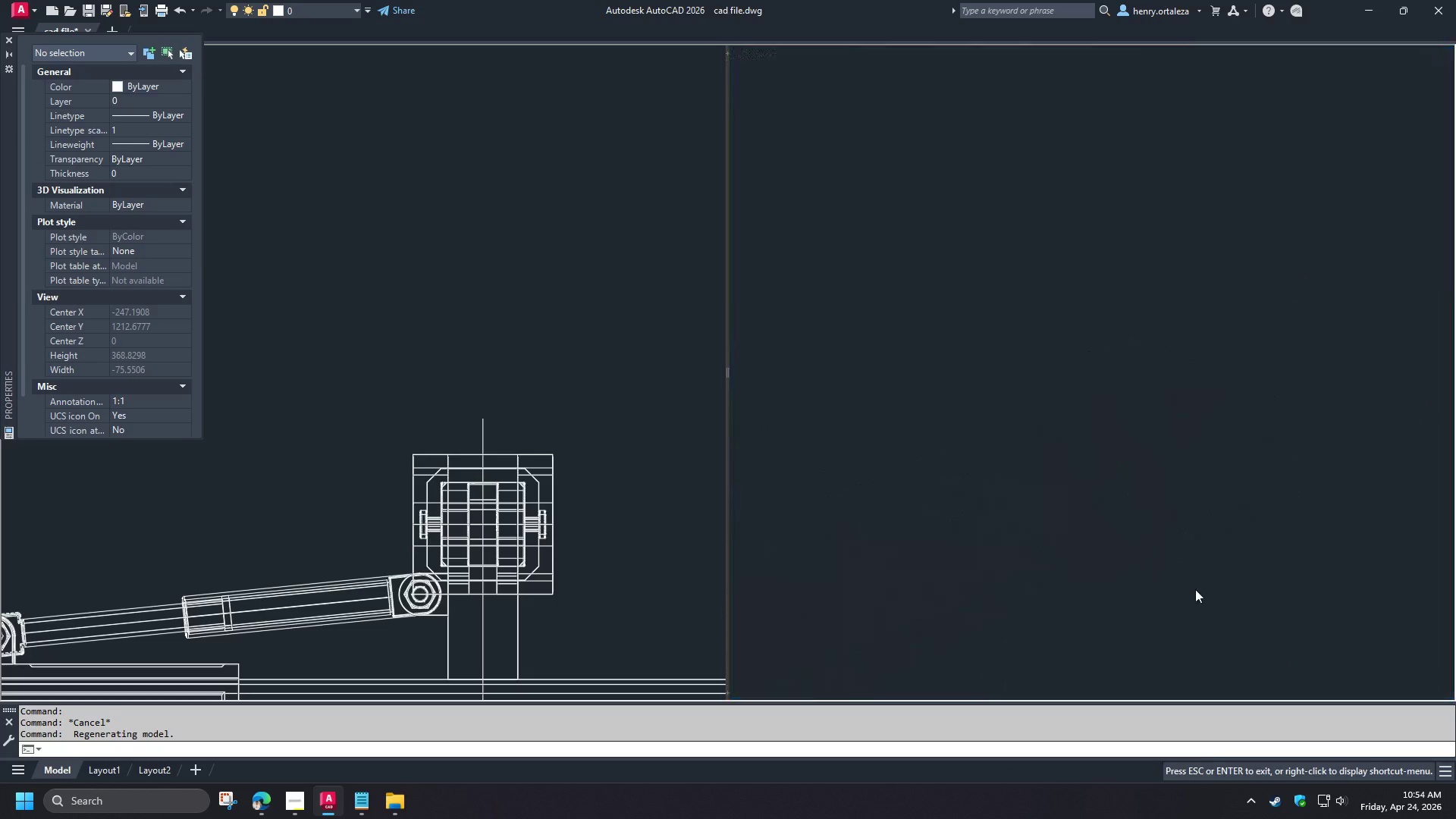 
scroll: coordinate [1219, 572], scroll_direction: up, amount: 2.0
 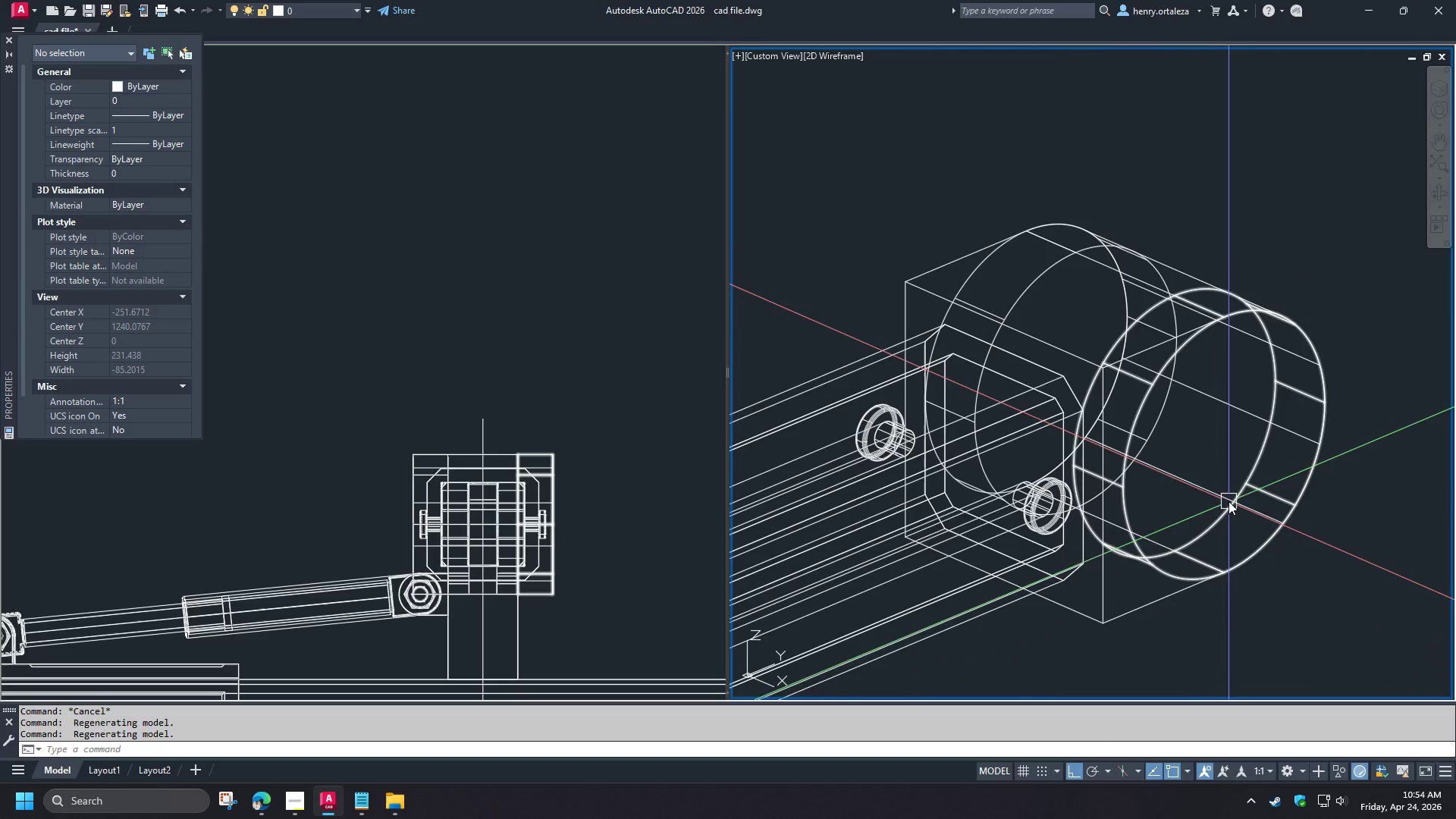 
type(re )
 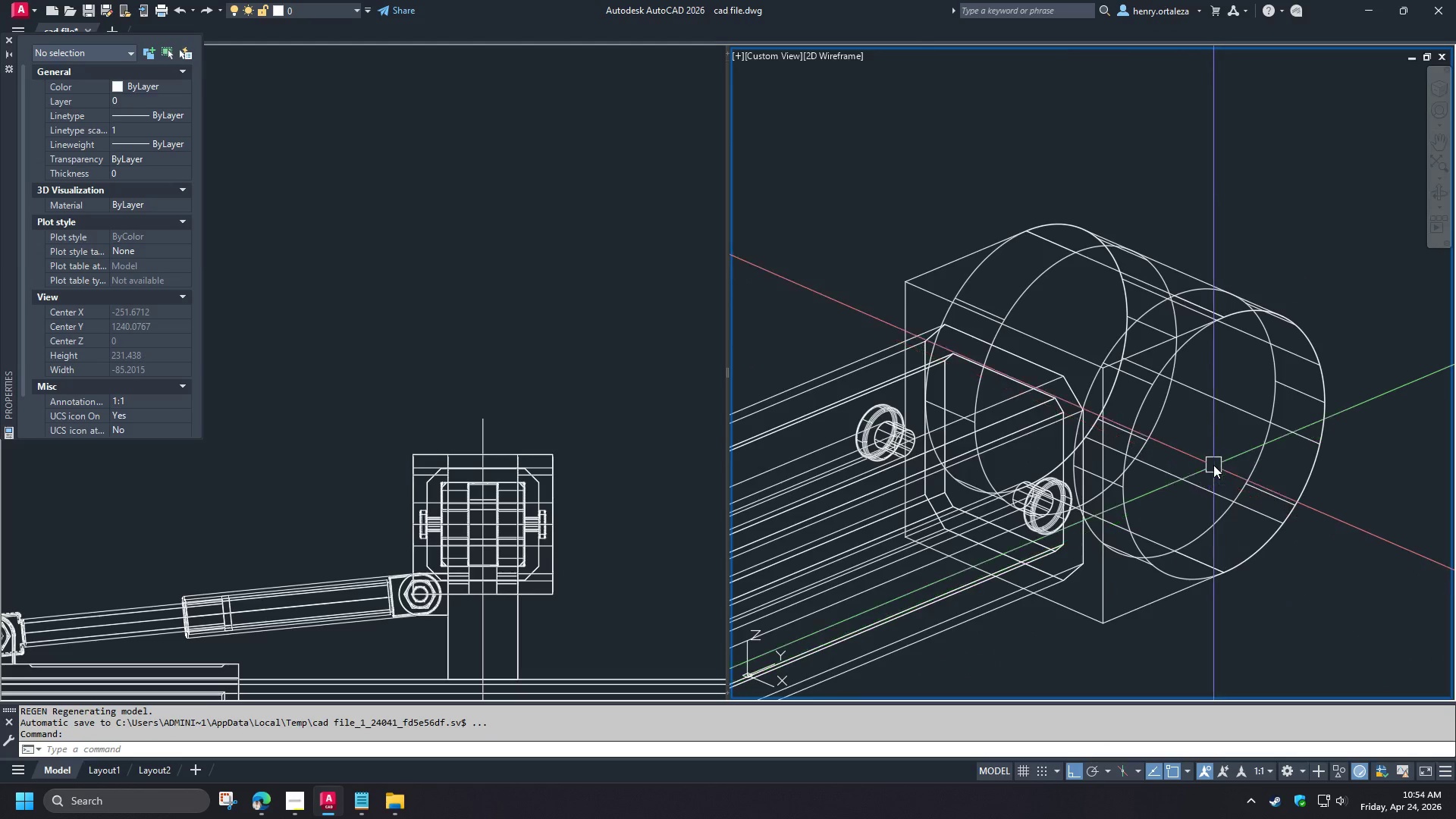 
scroll: coordinate [1211, 469], scroll_direction: down, amount: 3.0
 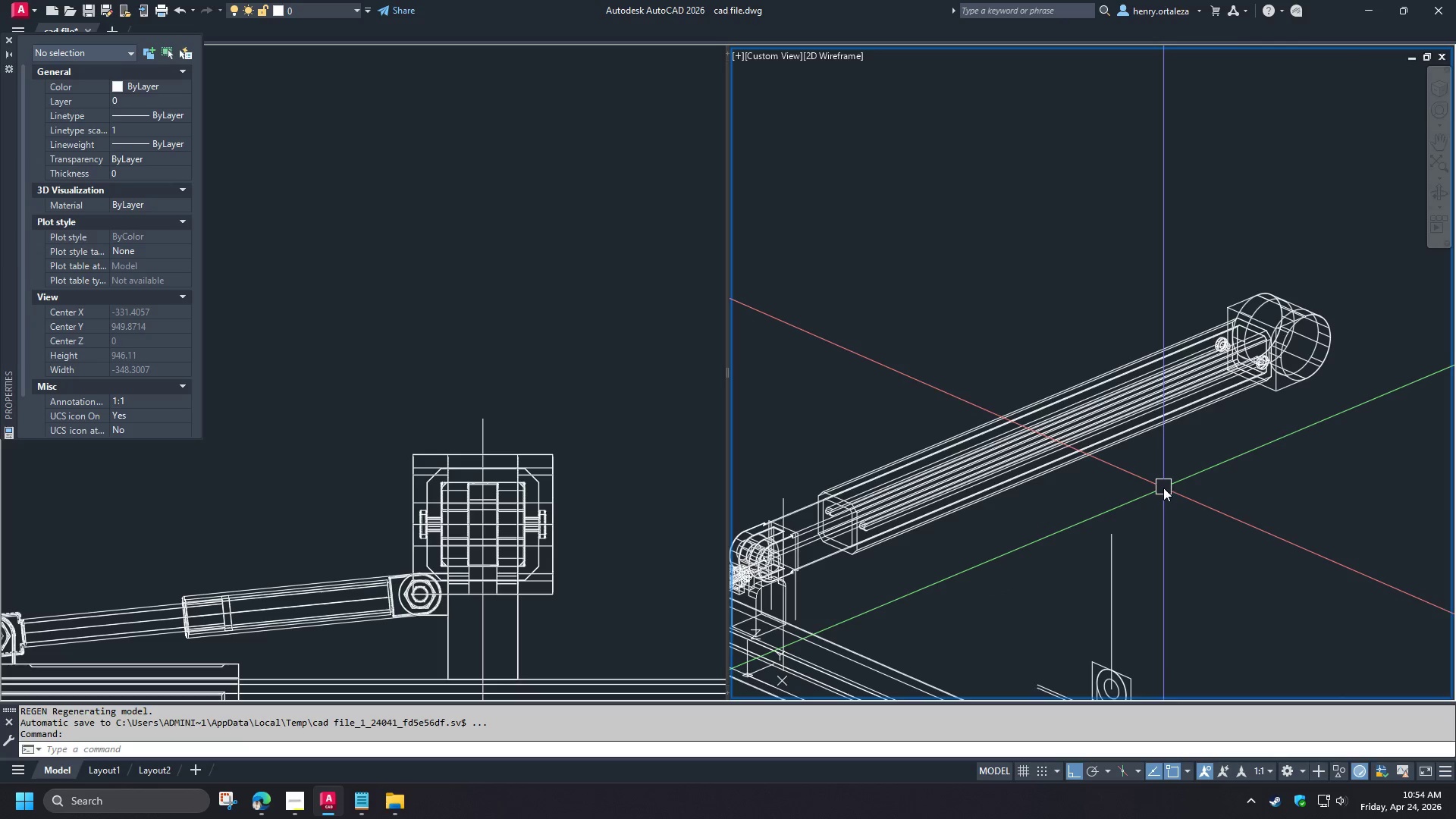 
scroll: coordinate [1065, 548], scroll_direction: up, amount: 3.0
 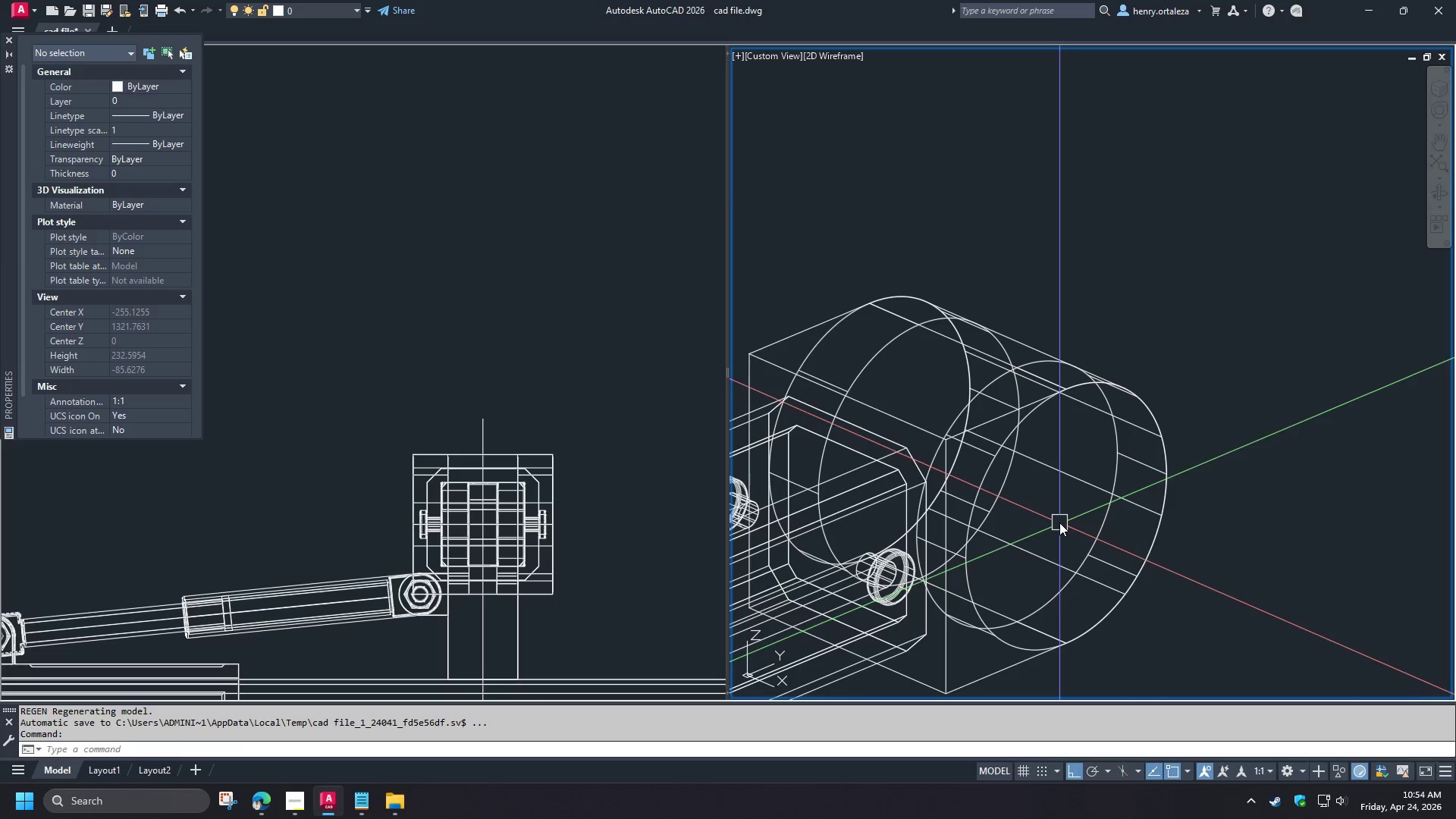 
scroll: coordinate [1062, 519], scroll_direction: down, amount: 3.0
 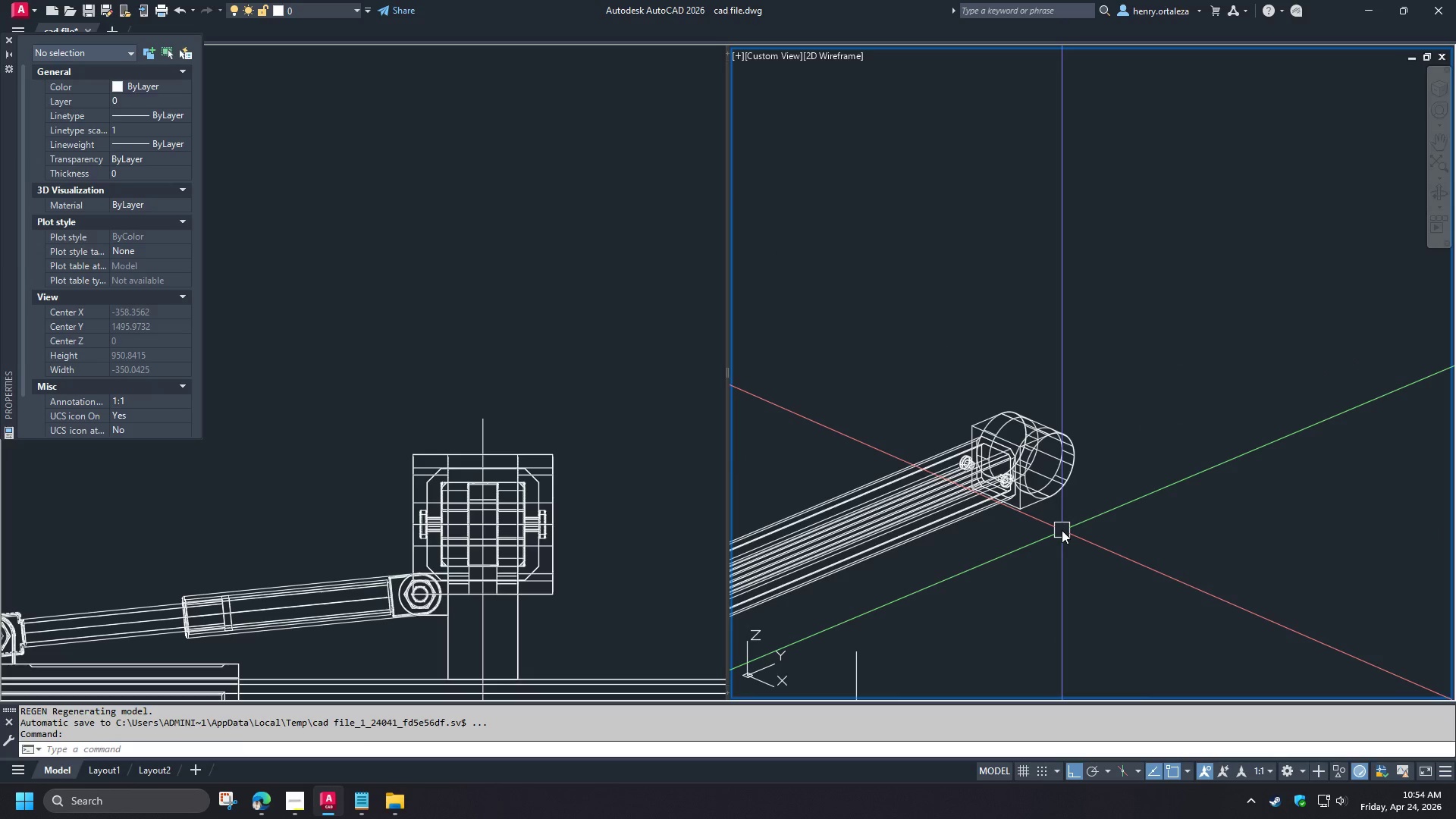 
scroll: coordinate [1062, 529], scroll_direction: up, amount: 1.0
 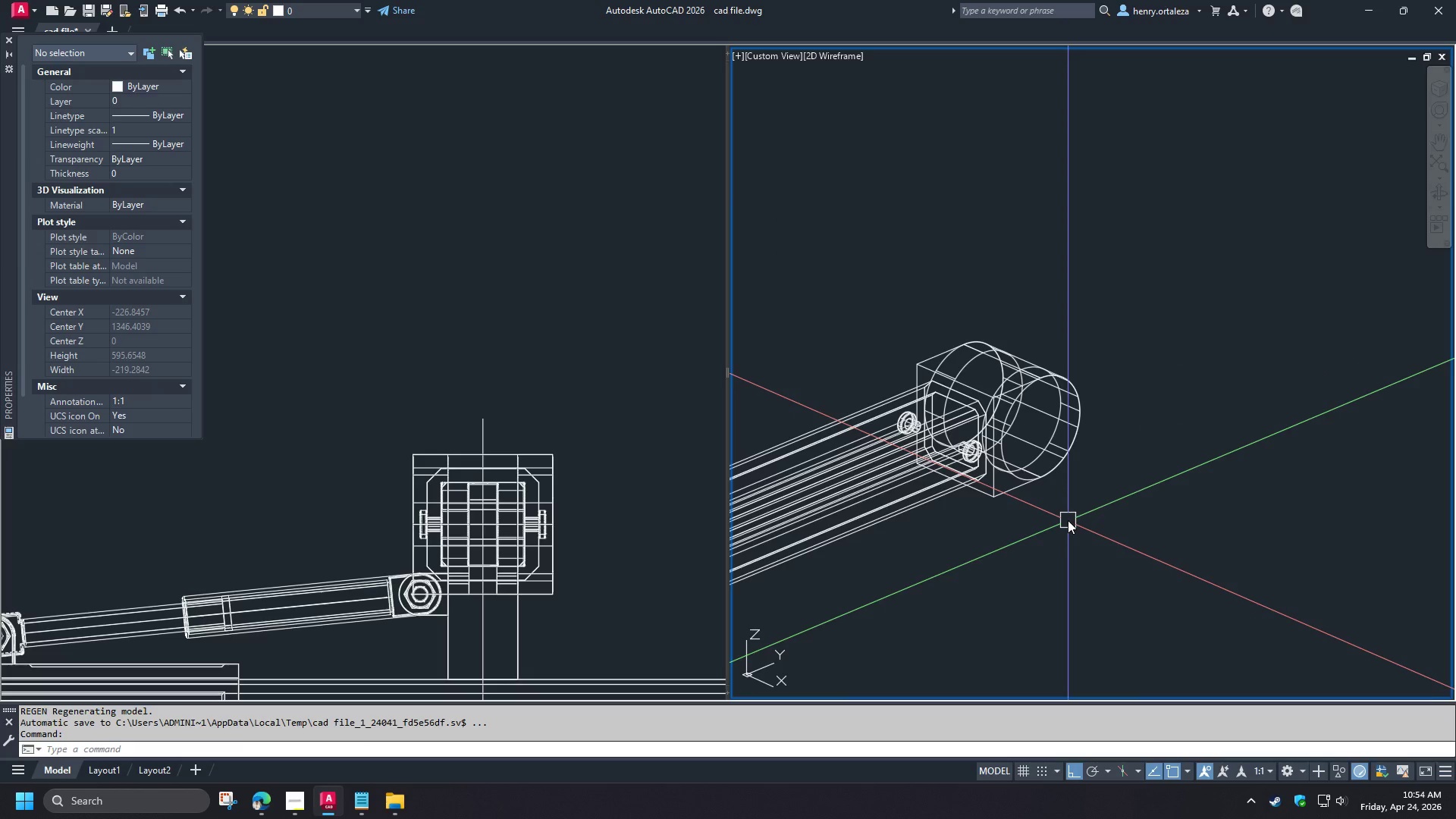 
hold_key(key=ShiftLeft, duration=1.53)
 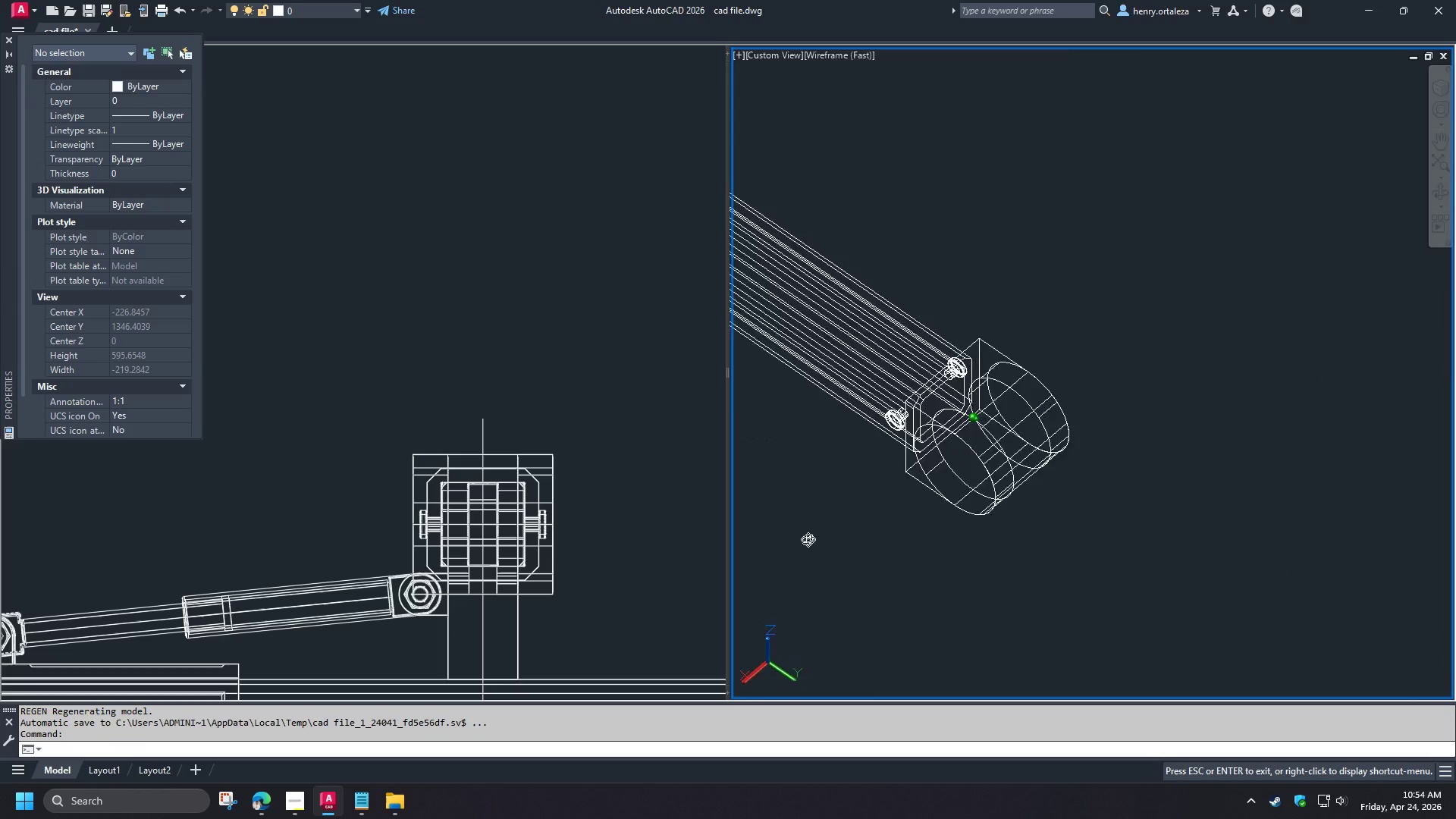 
hold_key(key=ShiftLeft, duration=1.53)
 